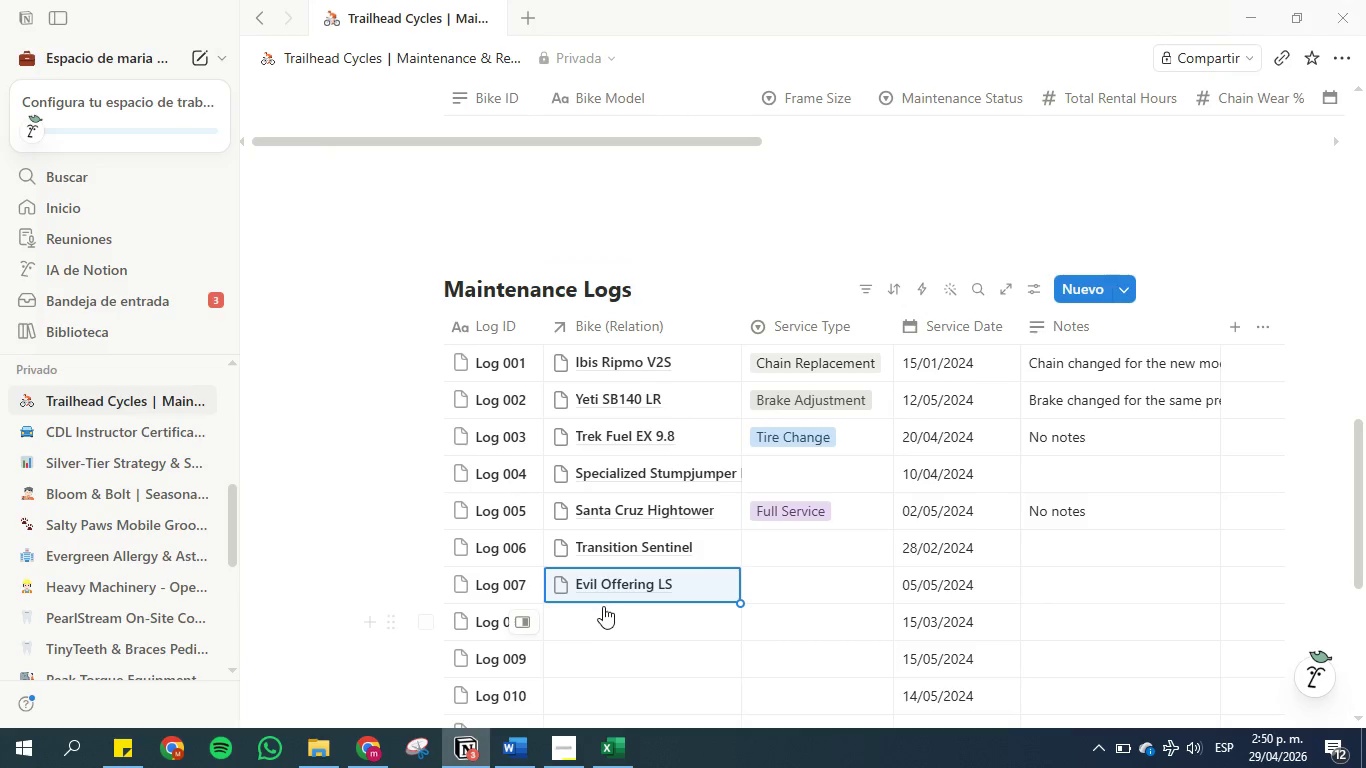 
left_click([603, 618])
 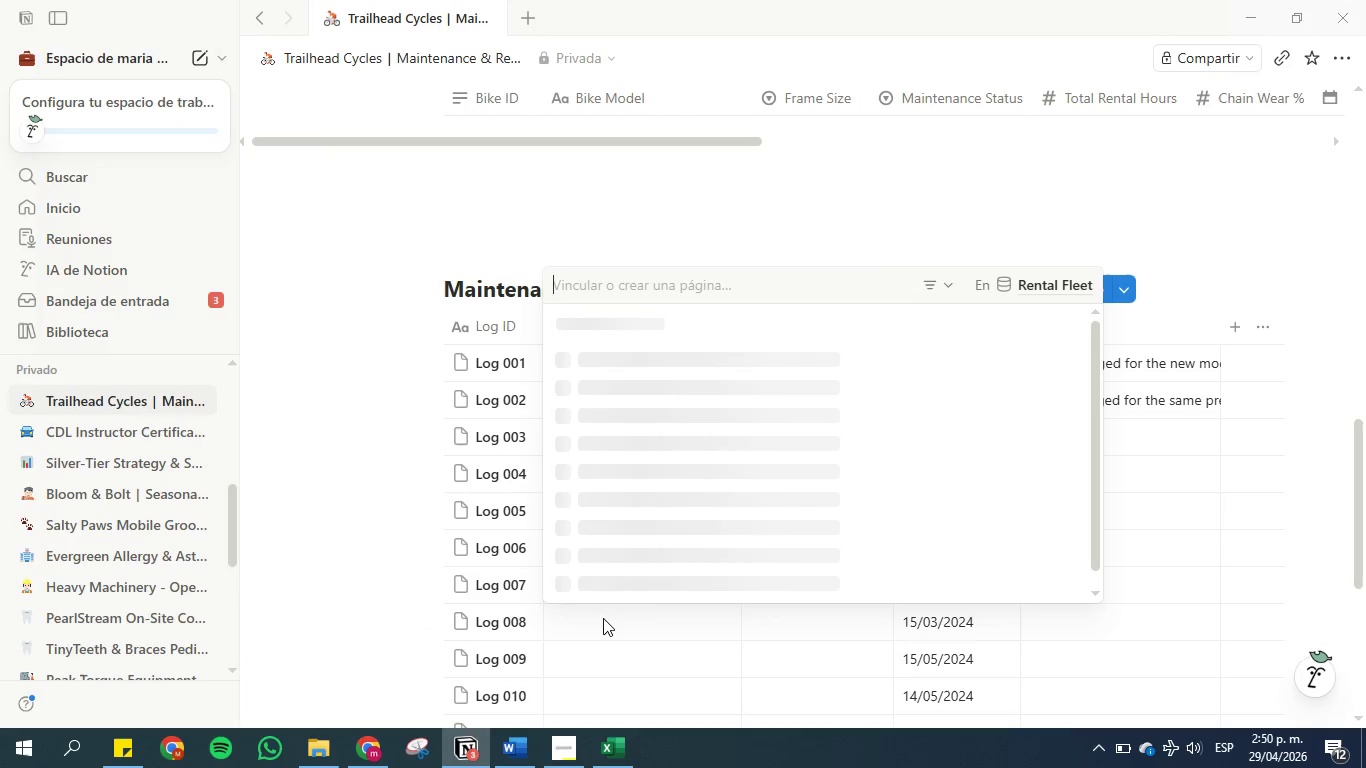 
type(Pivot)
 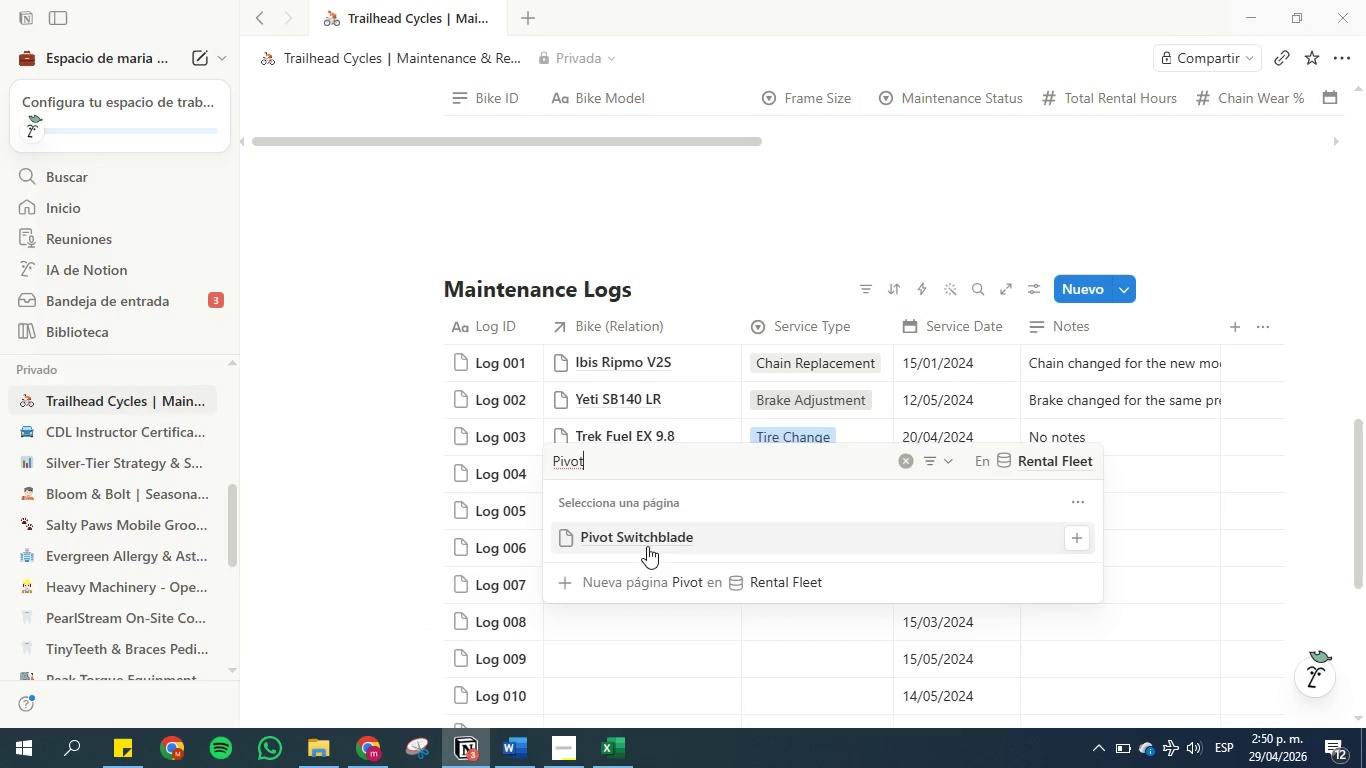 
left_click([647, 538])
 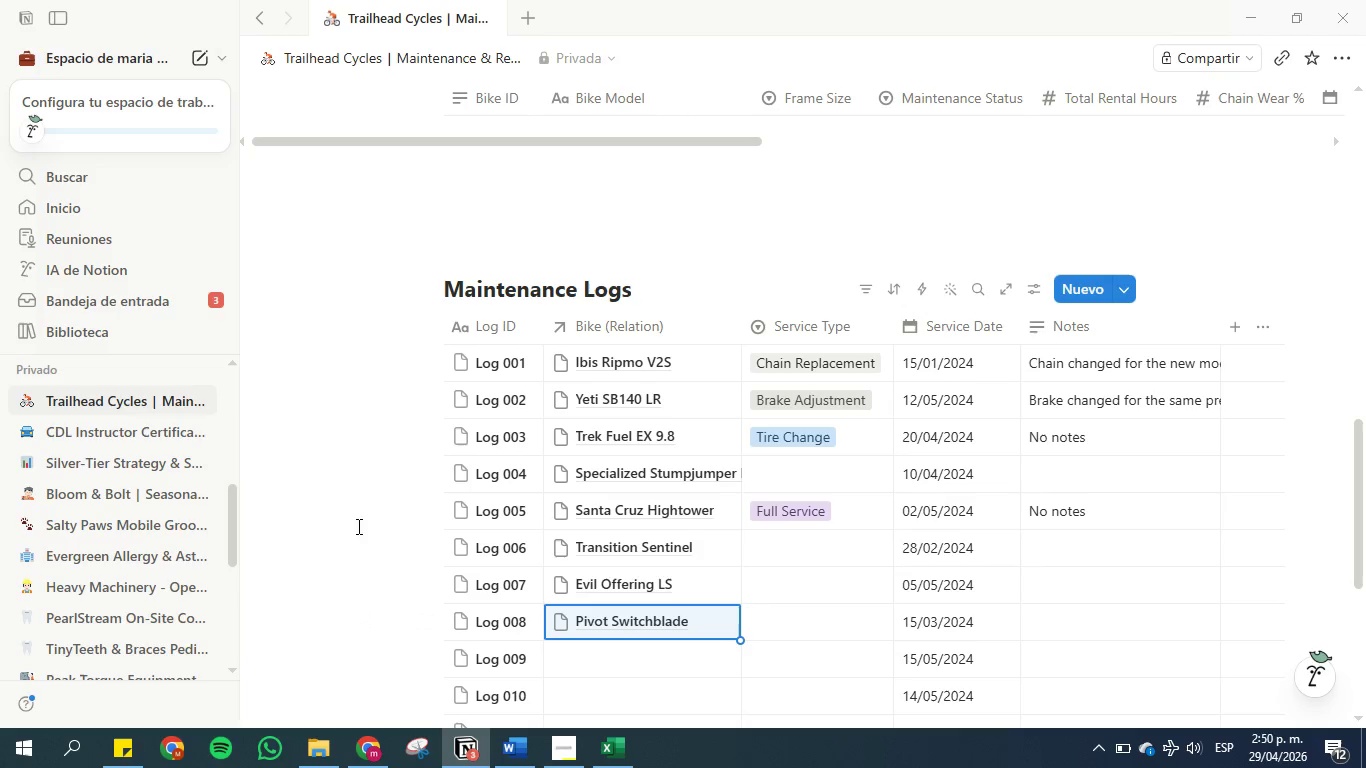 
scroll: coordinate [372, 499], scroll_direction: up, amount: 4.0
 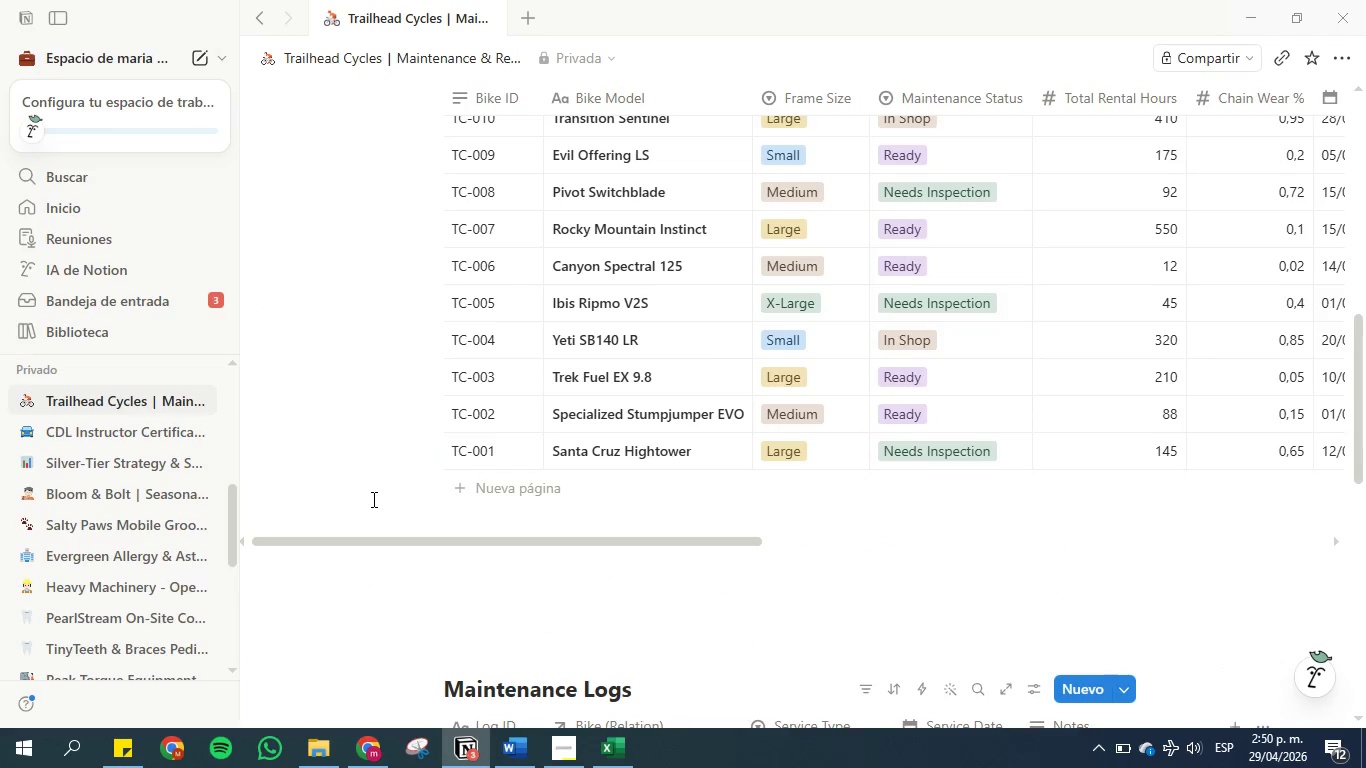 
scroll: coordinate [372, 499], scroll_direction: down, amount: 5.0
 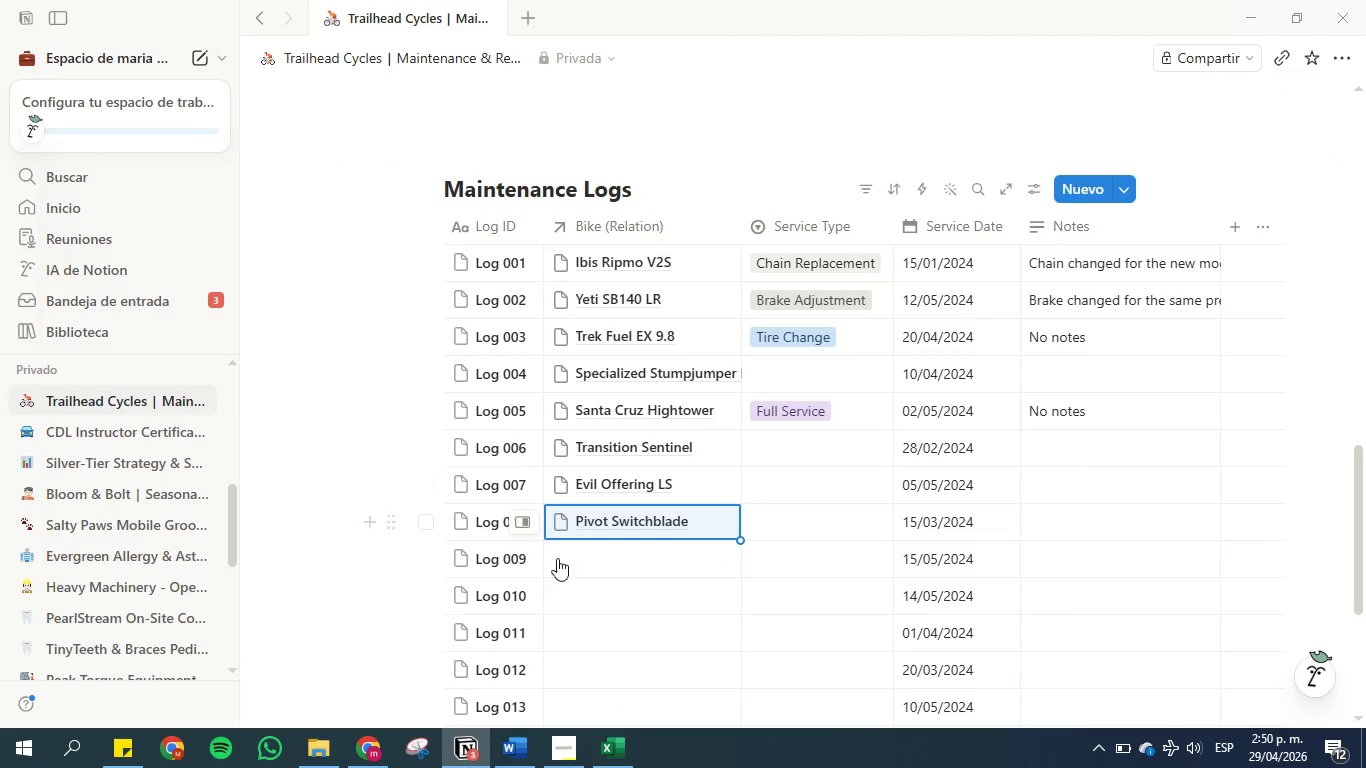 
left_click([582, 566])
 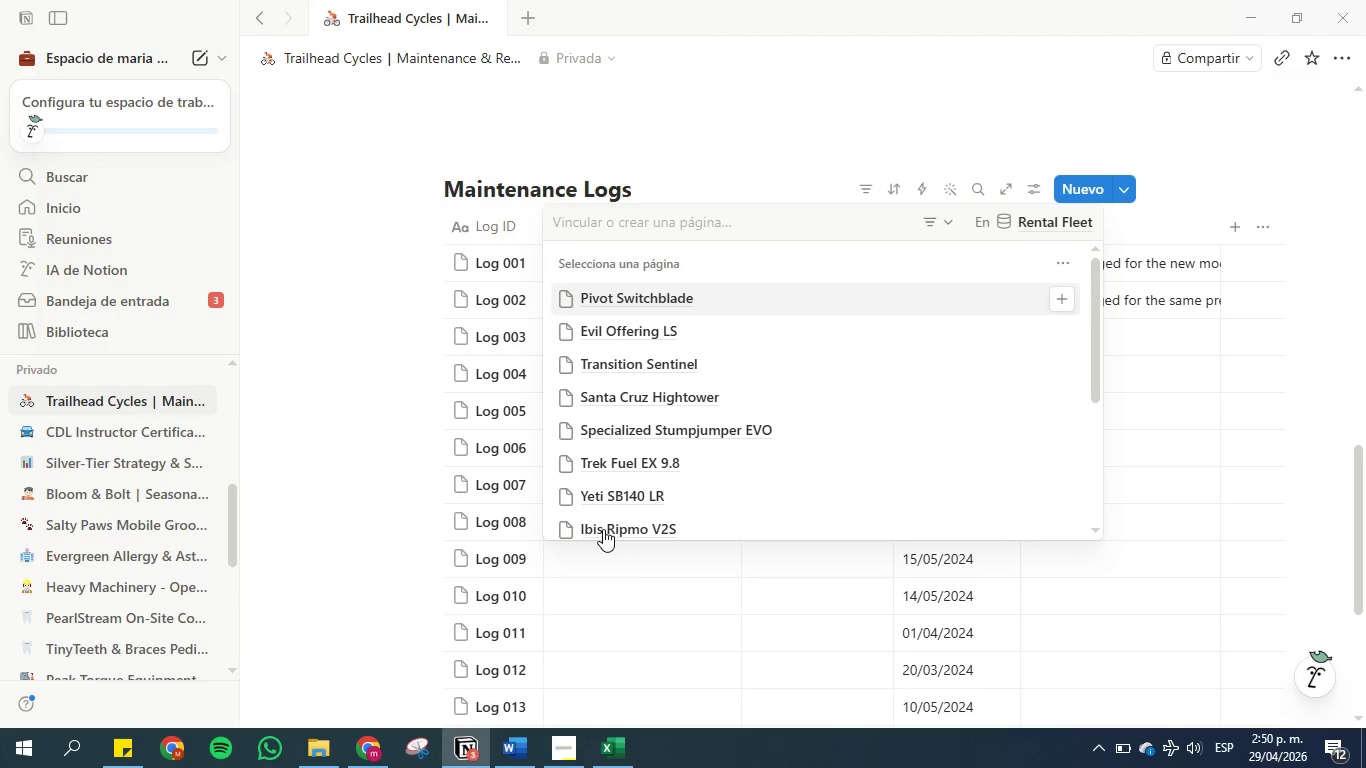 
type(Rocky)
 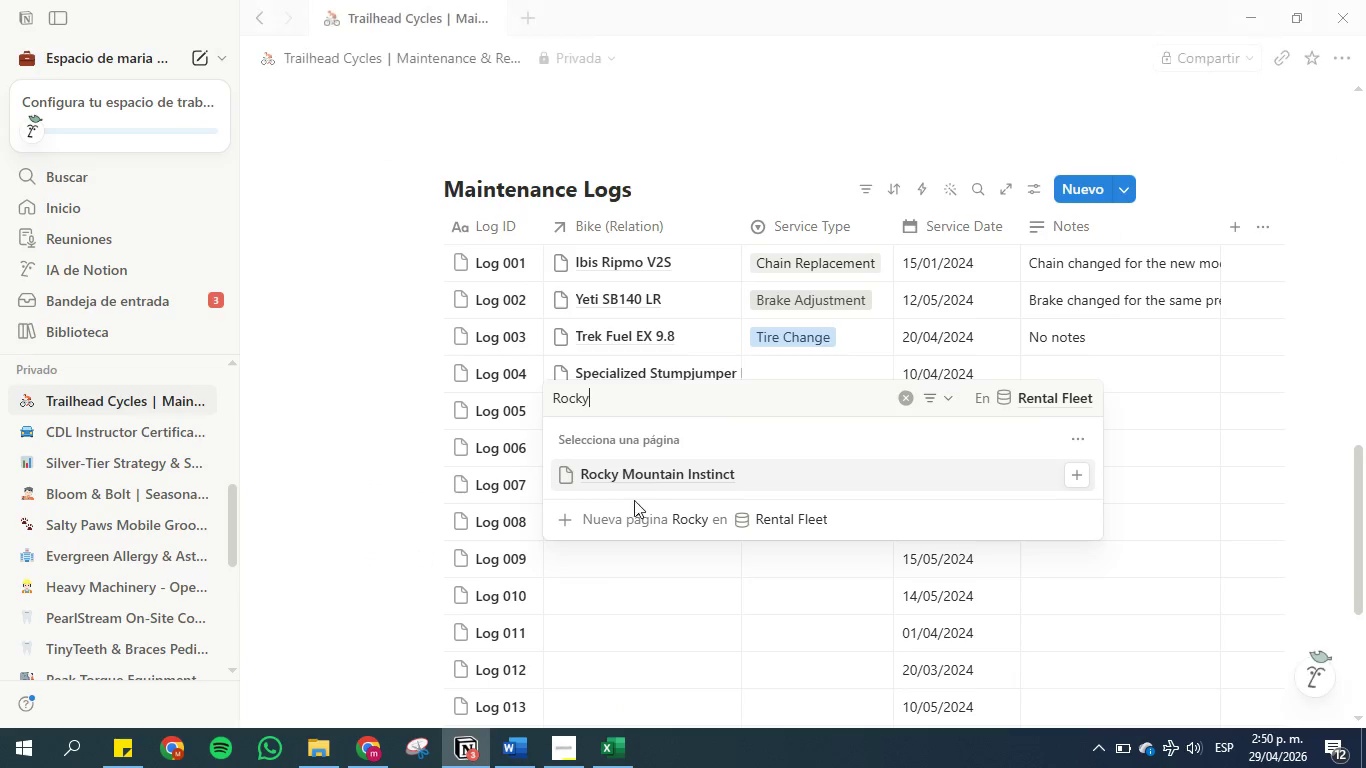 
left_click([636, 474])
 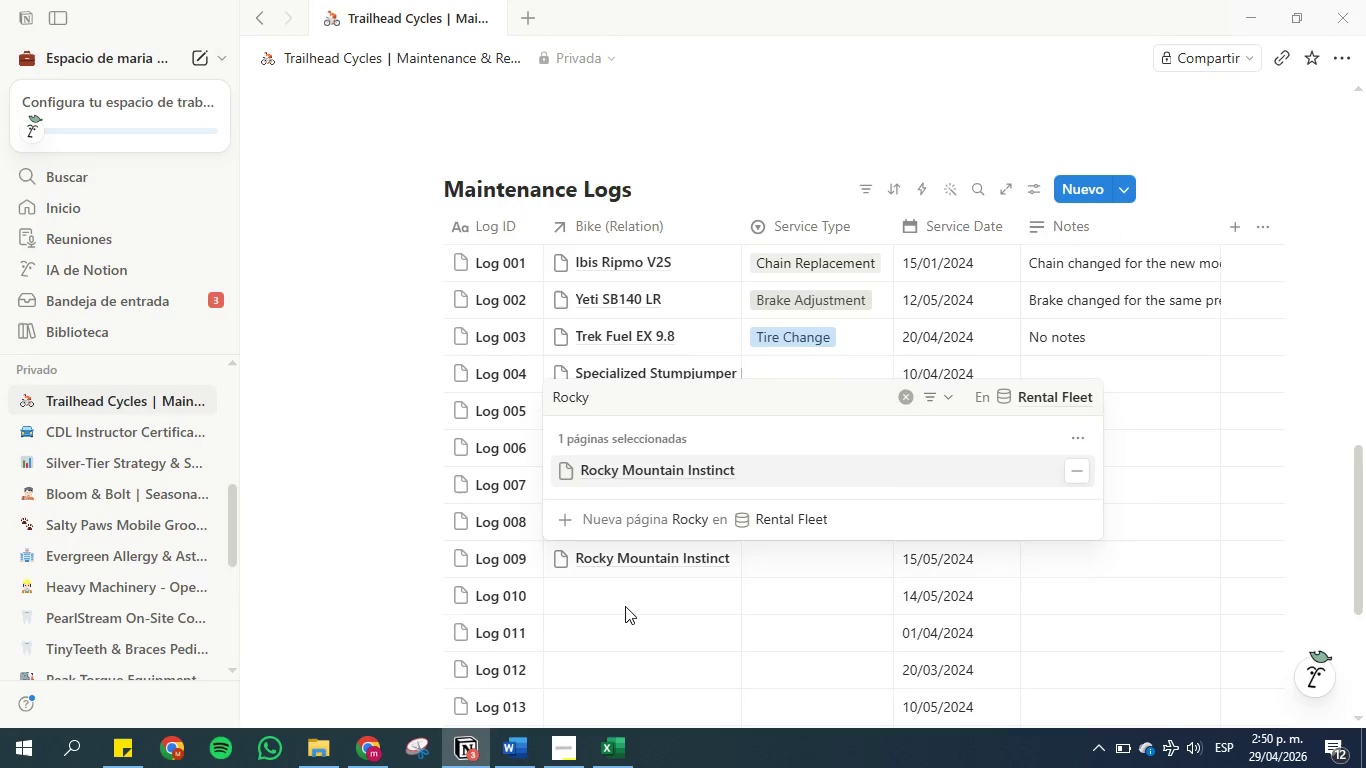 
double_click([626, 597])
 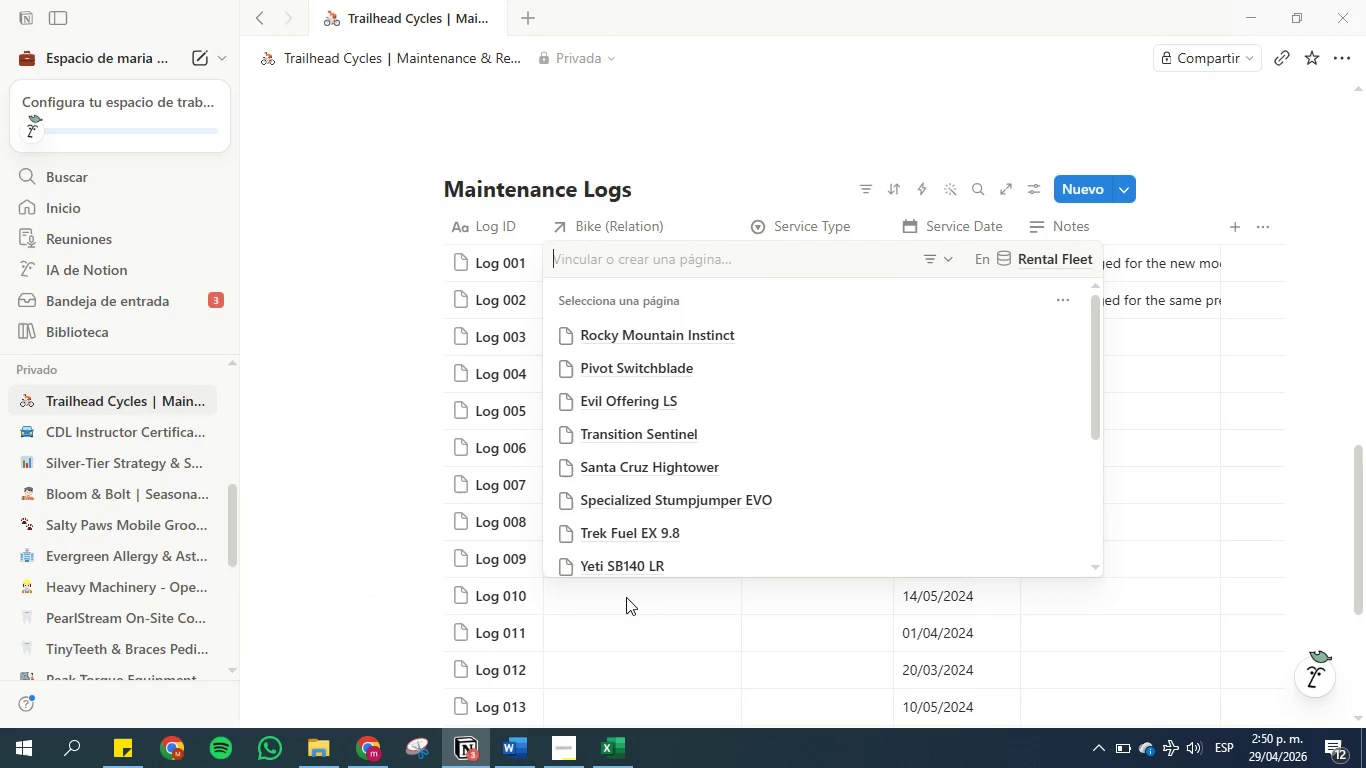 
type(Can)
 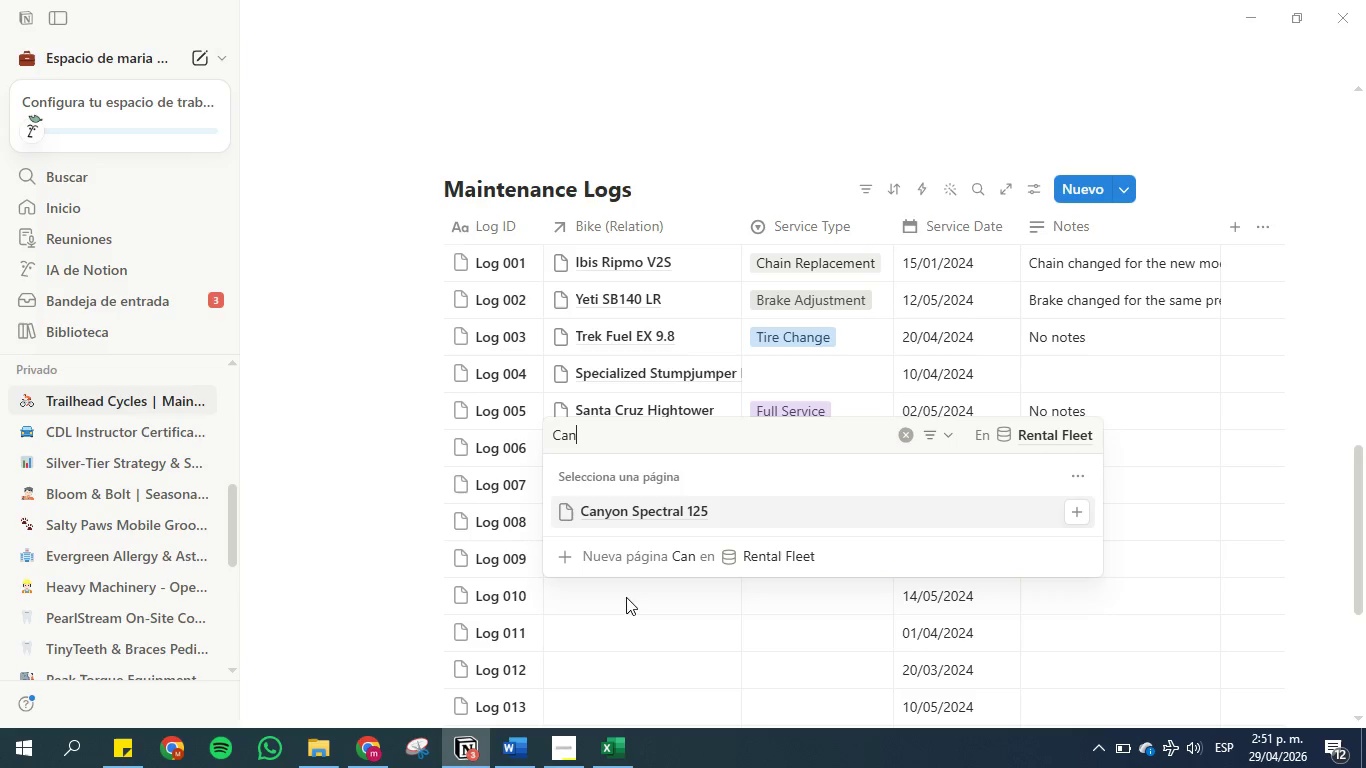 
left_click([662, 507])
 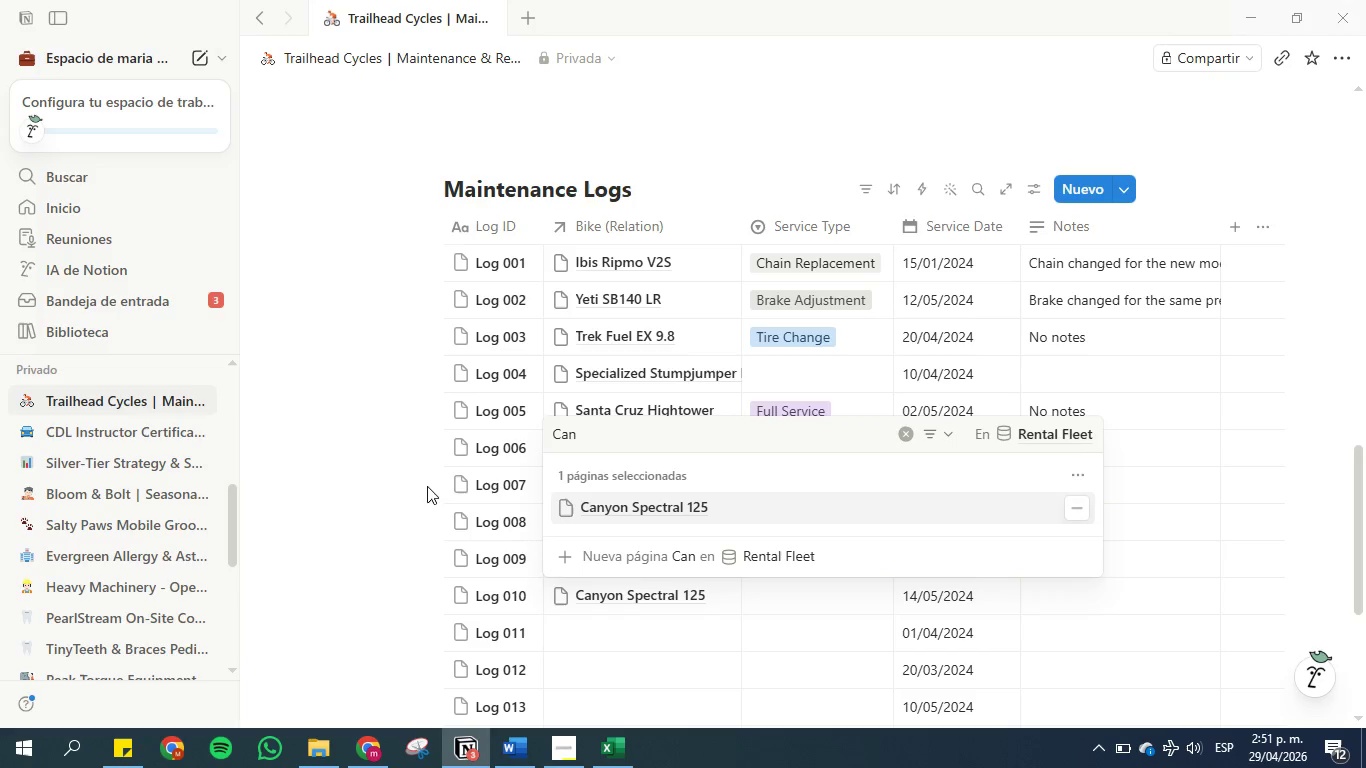 
left_click([395, 477])
 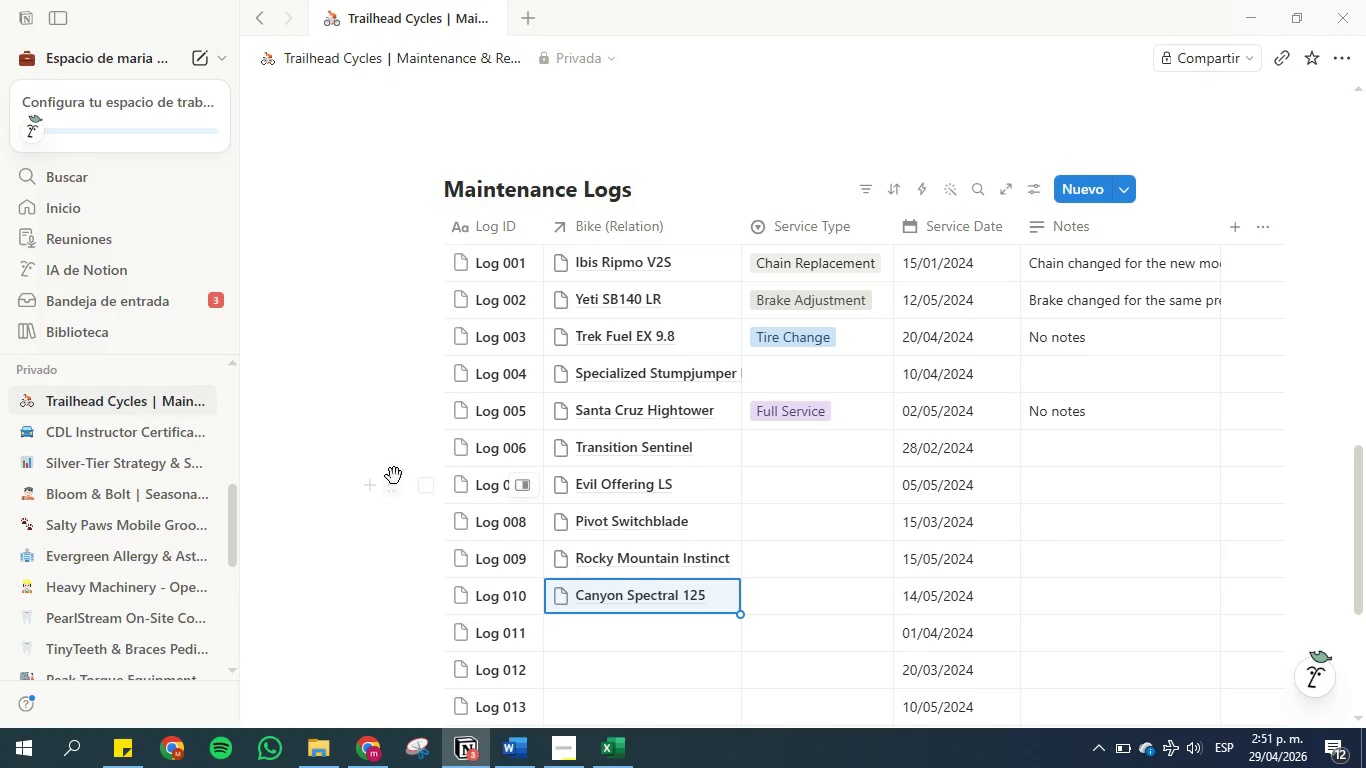 
scroll: coordinate [392, 473], scroll_direction: up, amount: 3.0
 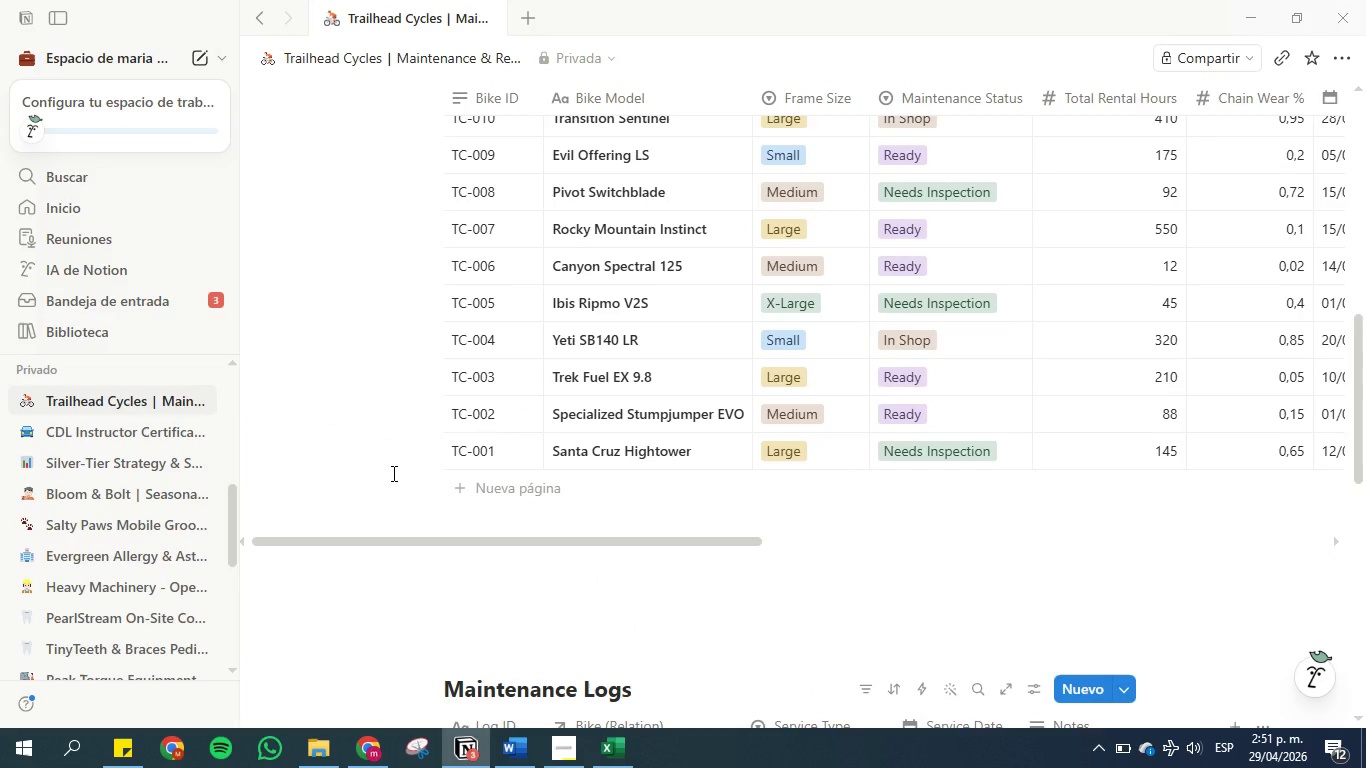 
scroll: coordinate [392, 473], scroll_direction: none, amount: 0.0
 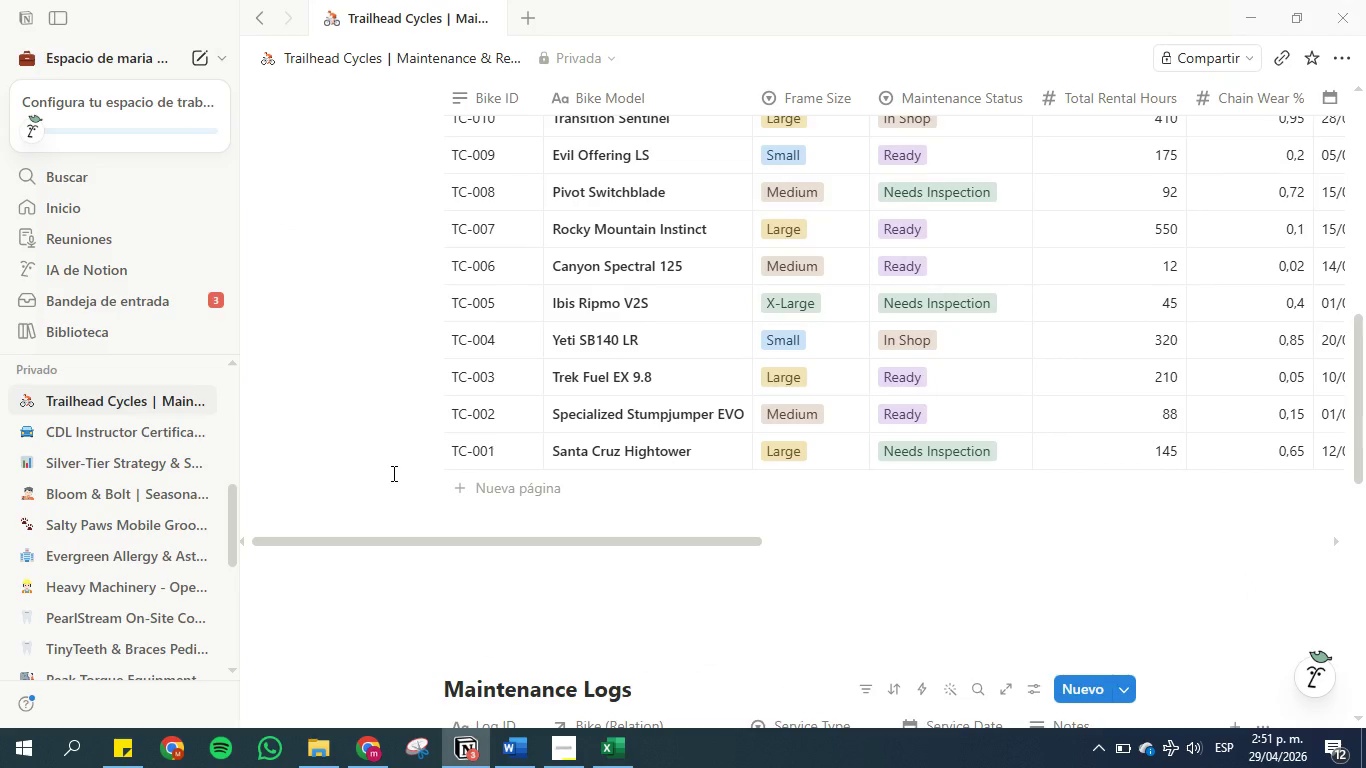 
scroll: coordinate [392, 473], scroll_direction: down, amount: 4.0
 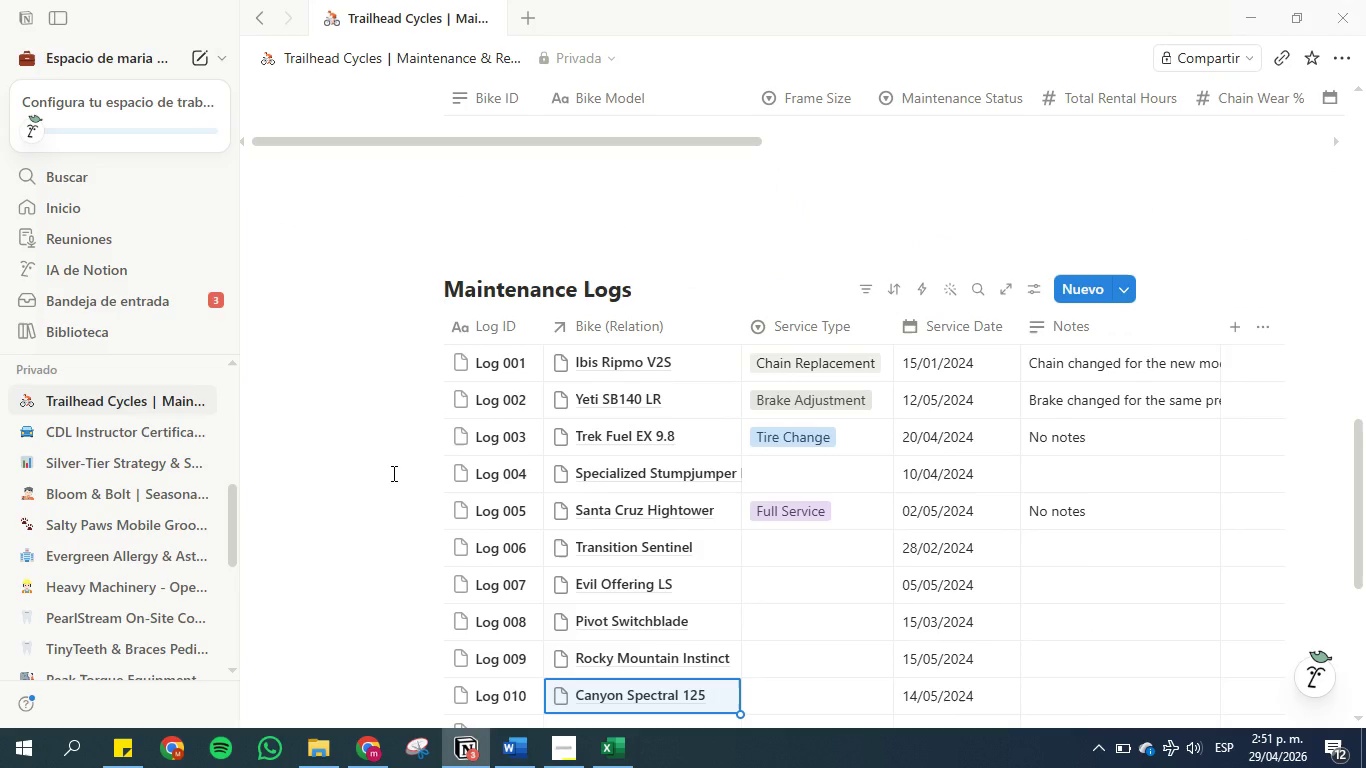 
scroll: coordinate [392, 473], scroll_direction: up, amount: 7.0
 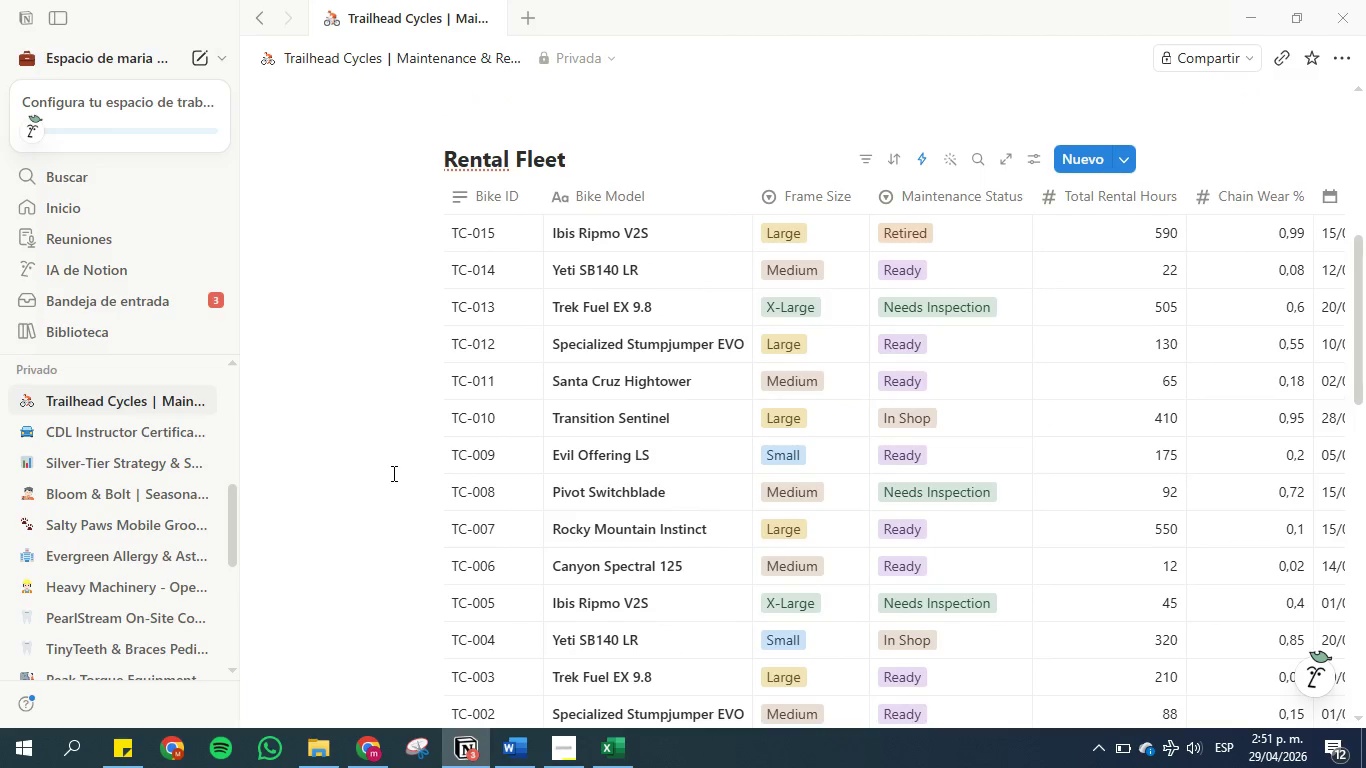 
wait(6.8)
 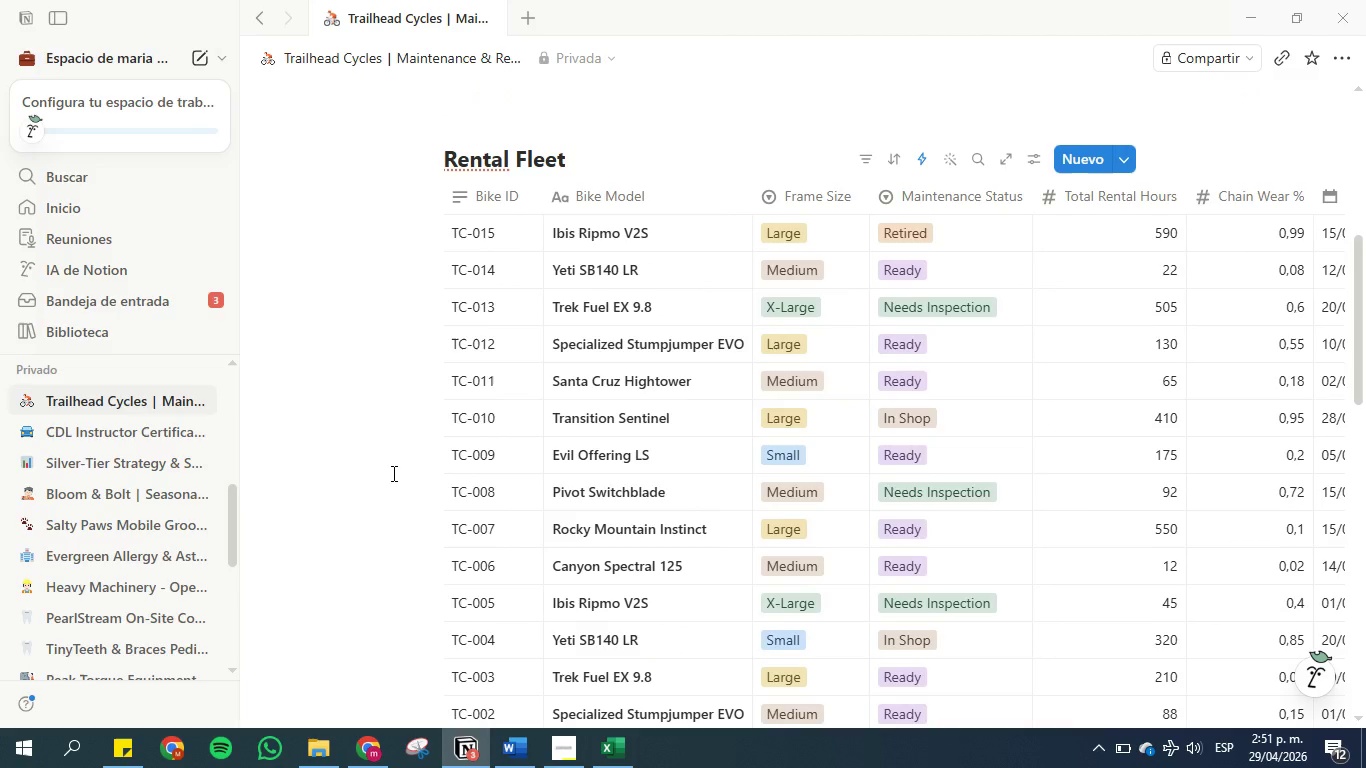 
scroll: coordinate [403, 480], scroll_direction: down, amount: 7.0
 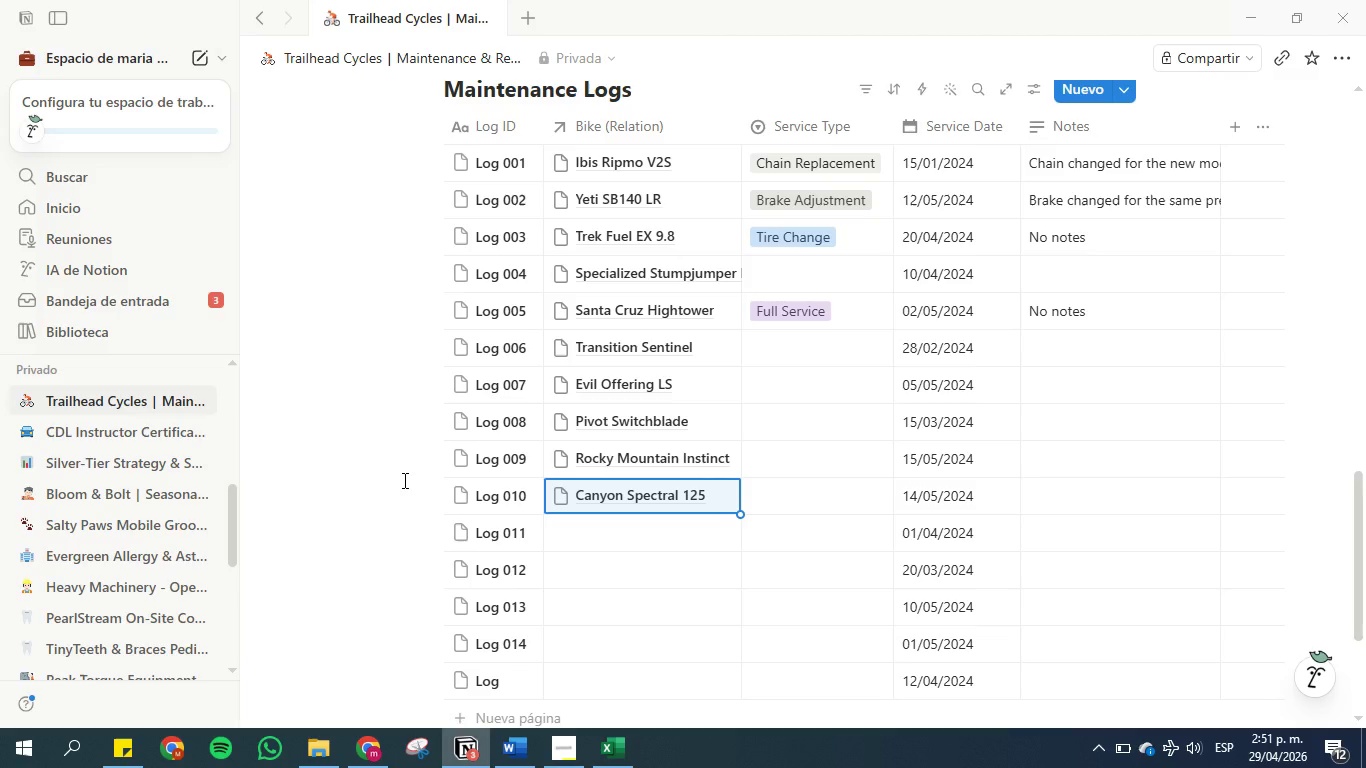 
wait(10.67)
 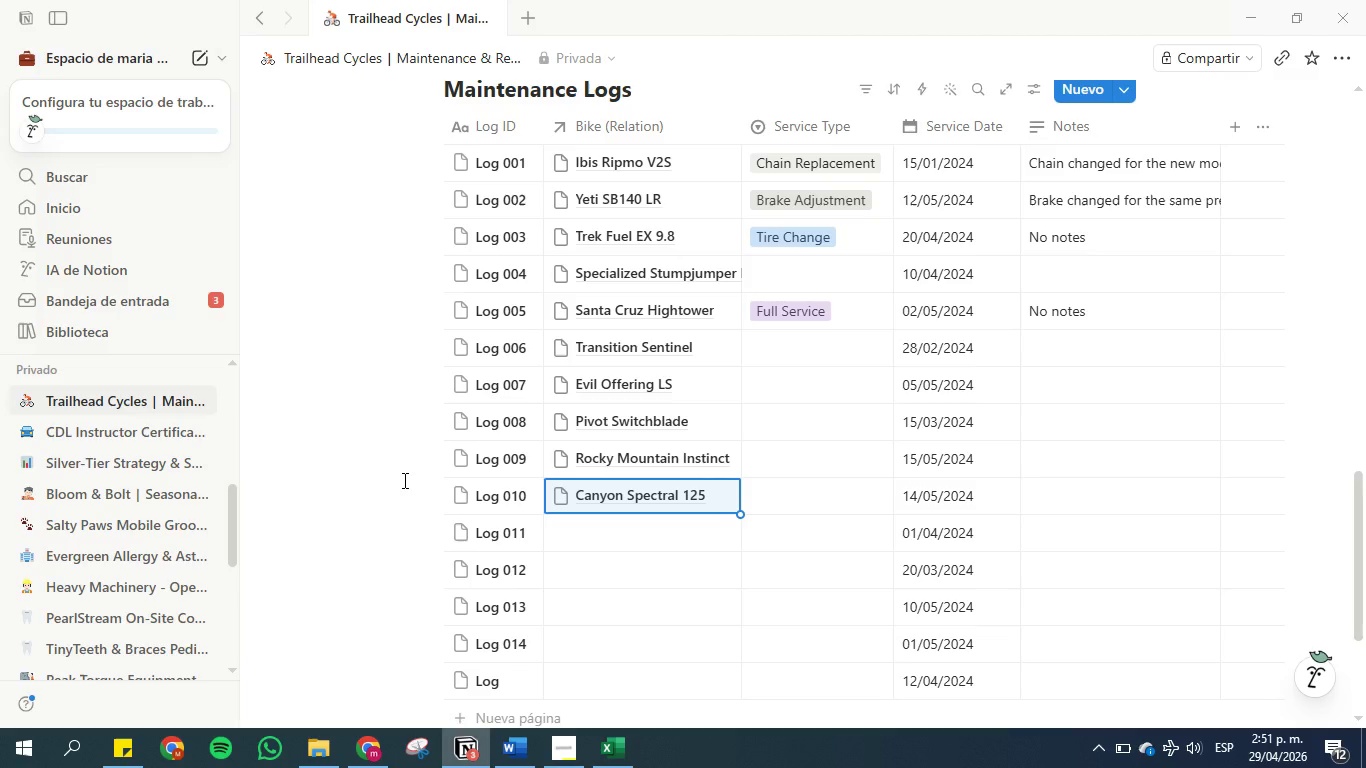 
mouse_move([423, 459])
 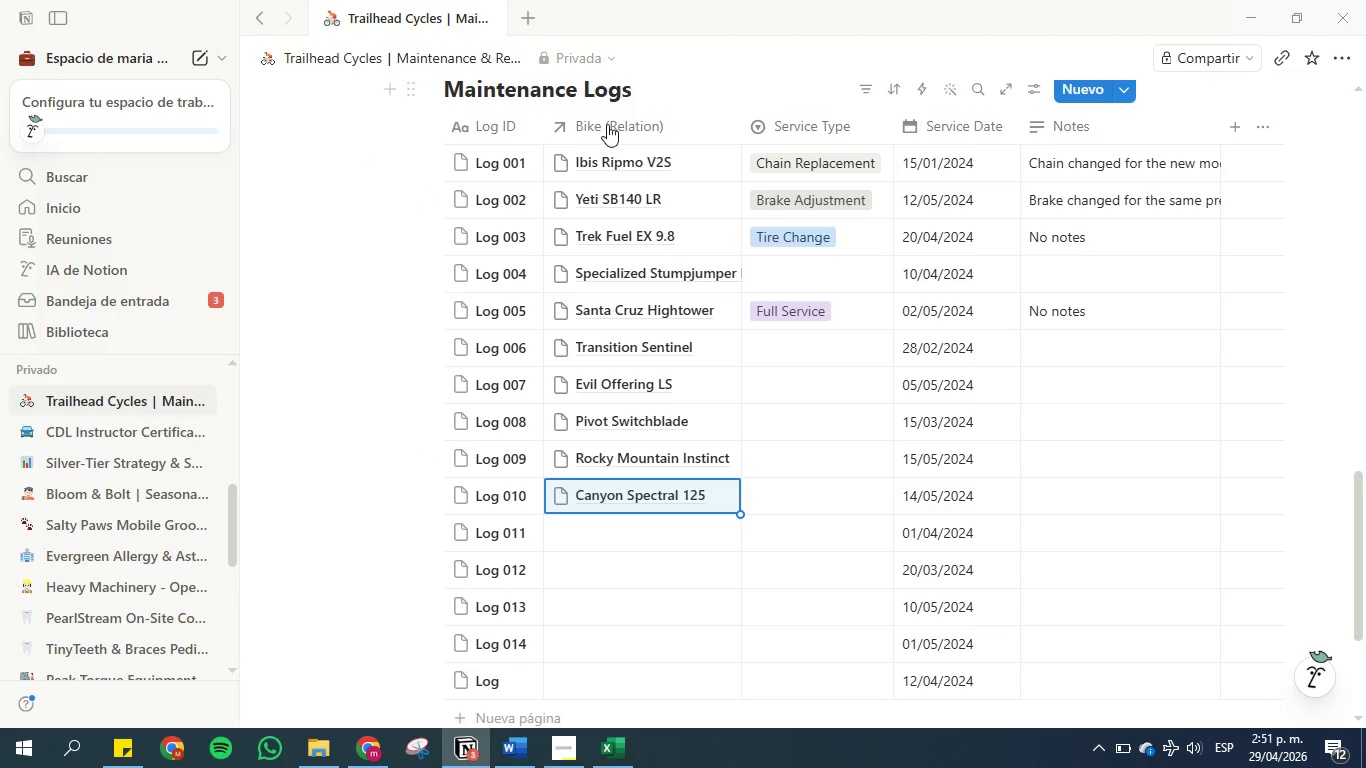 
left_click([607, 123])
 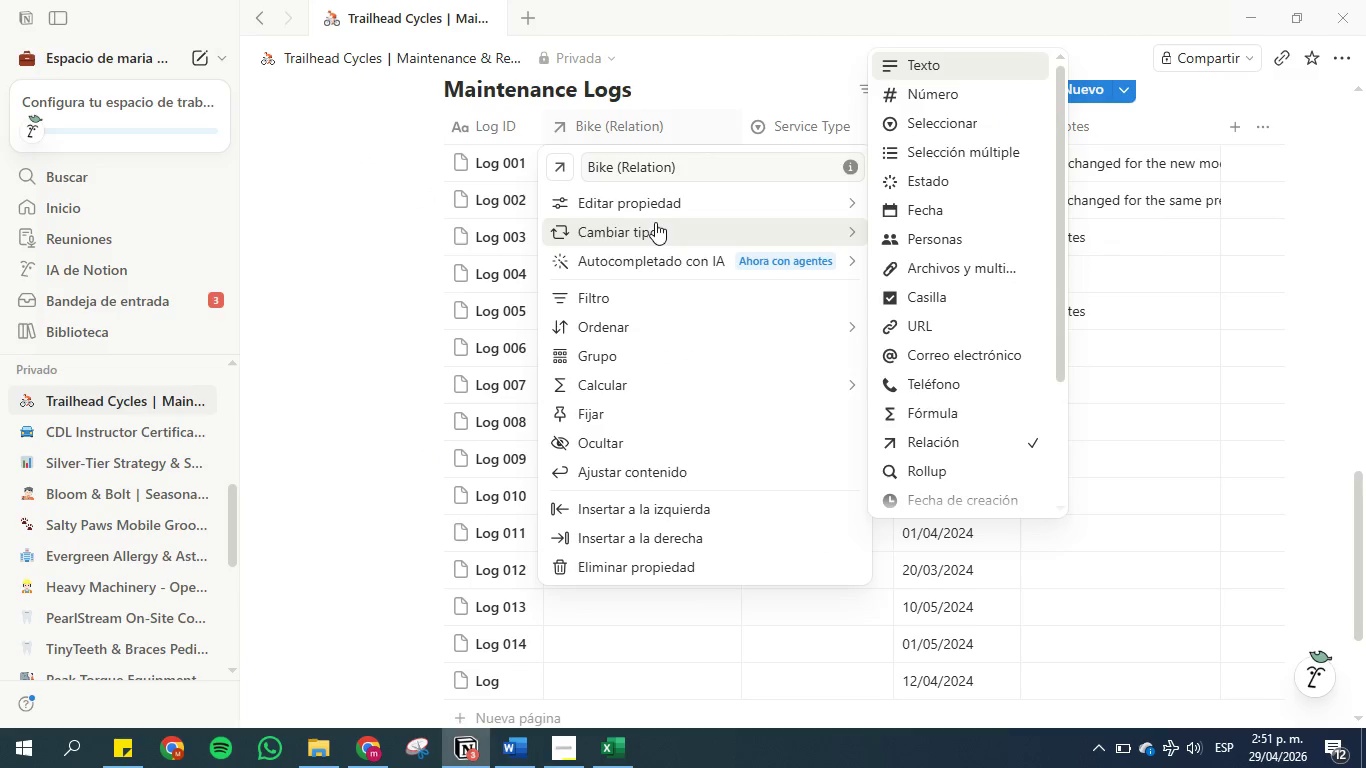 
wait(7.34)
 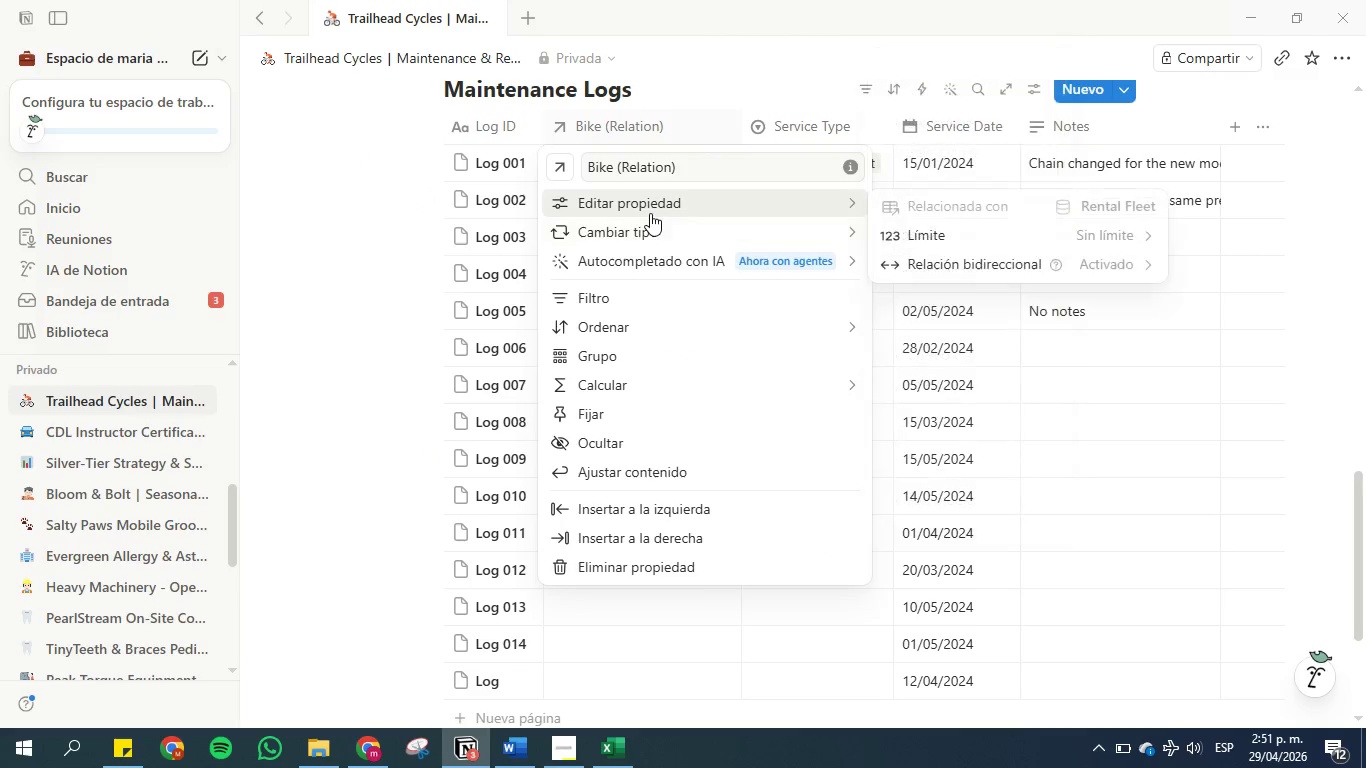 
left_click([647, 196])
 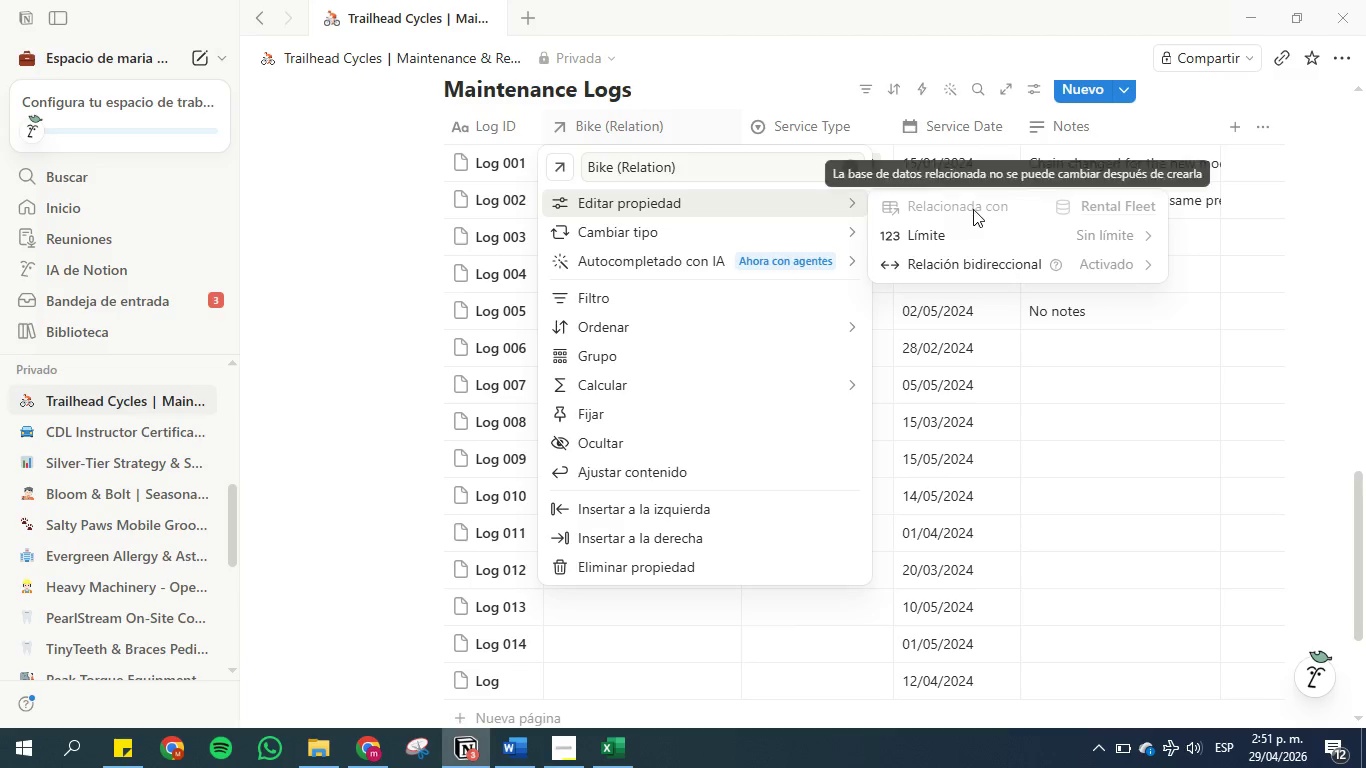 
left_click([359, 324])
 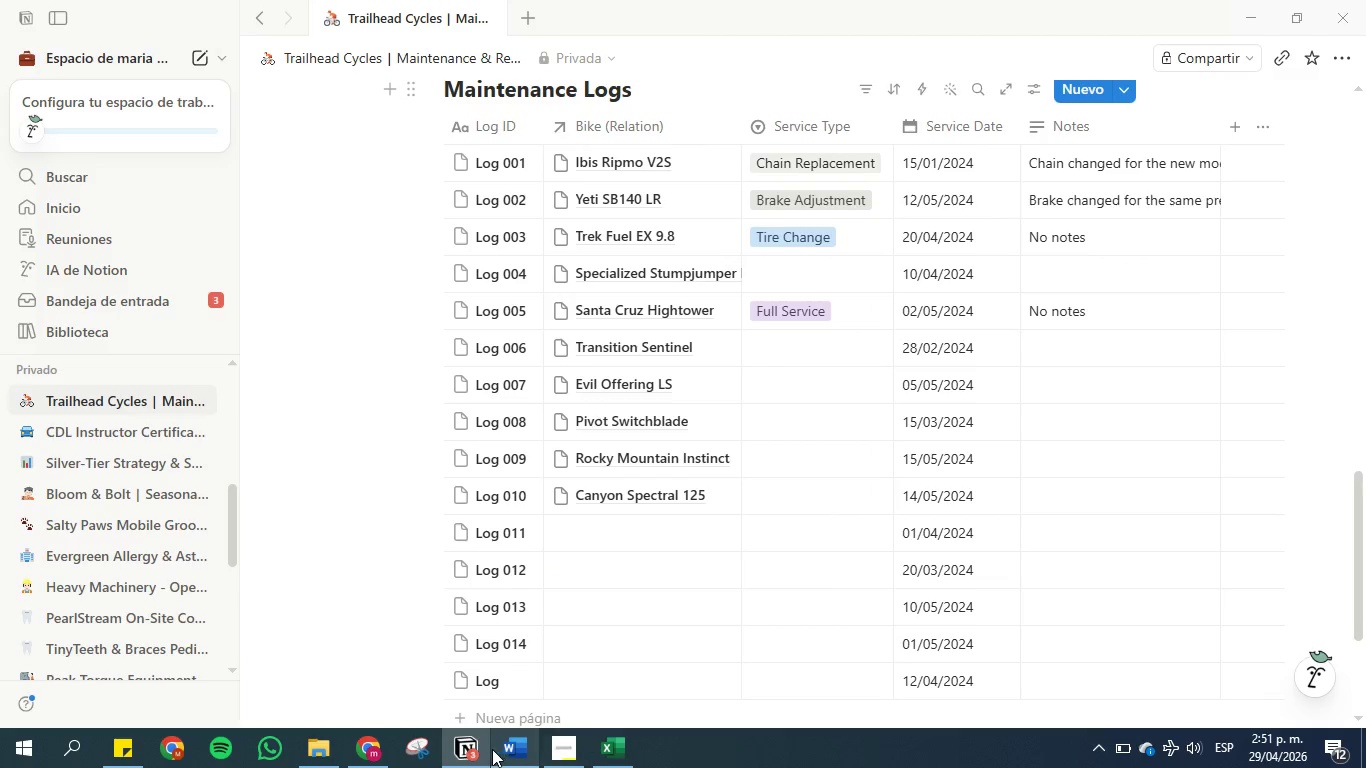 
left_click([492, 750])
 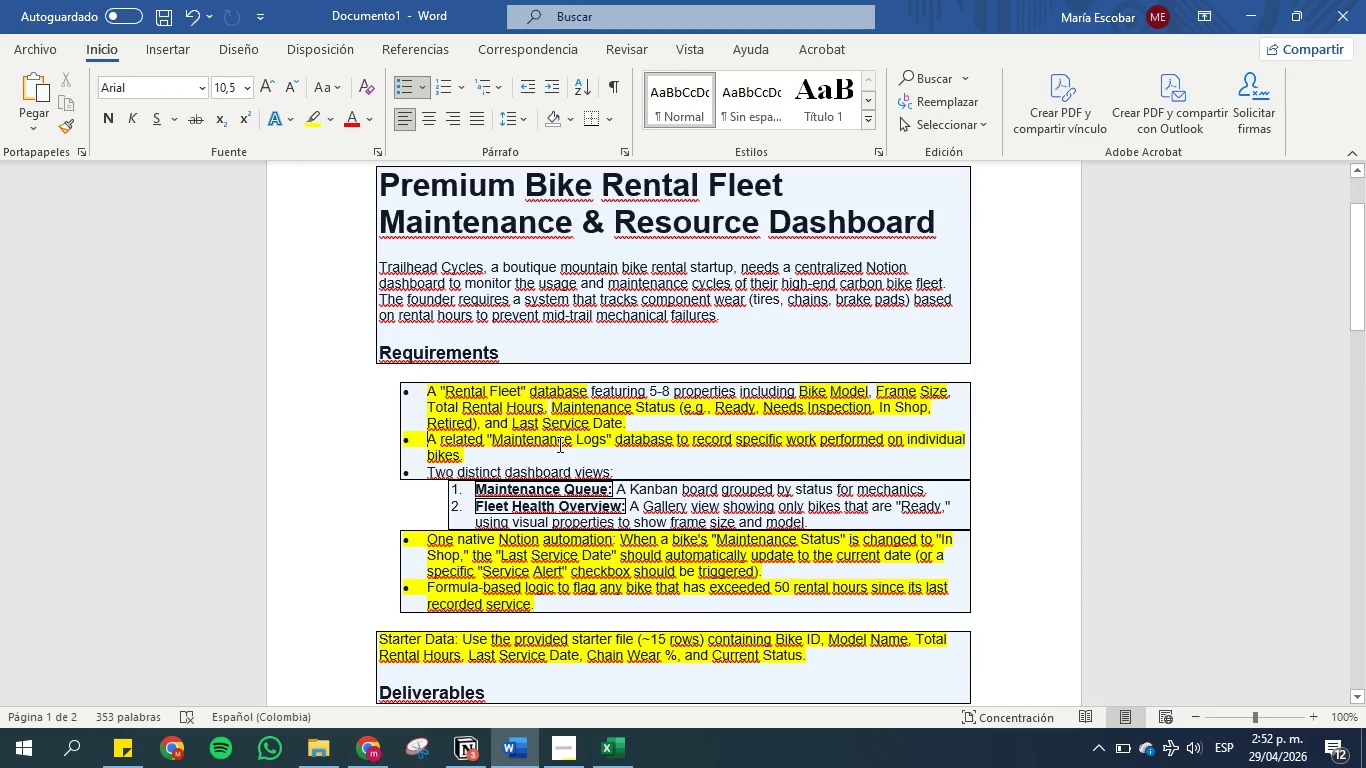 
wait(8.14)
 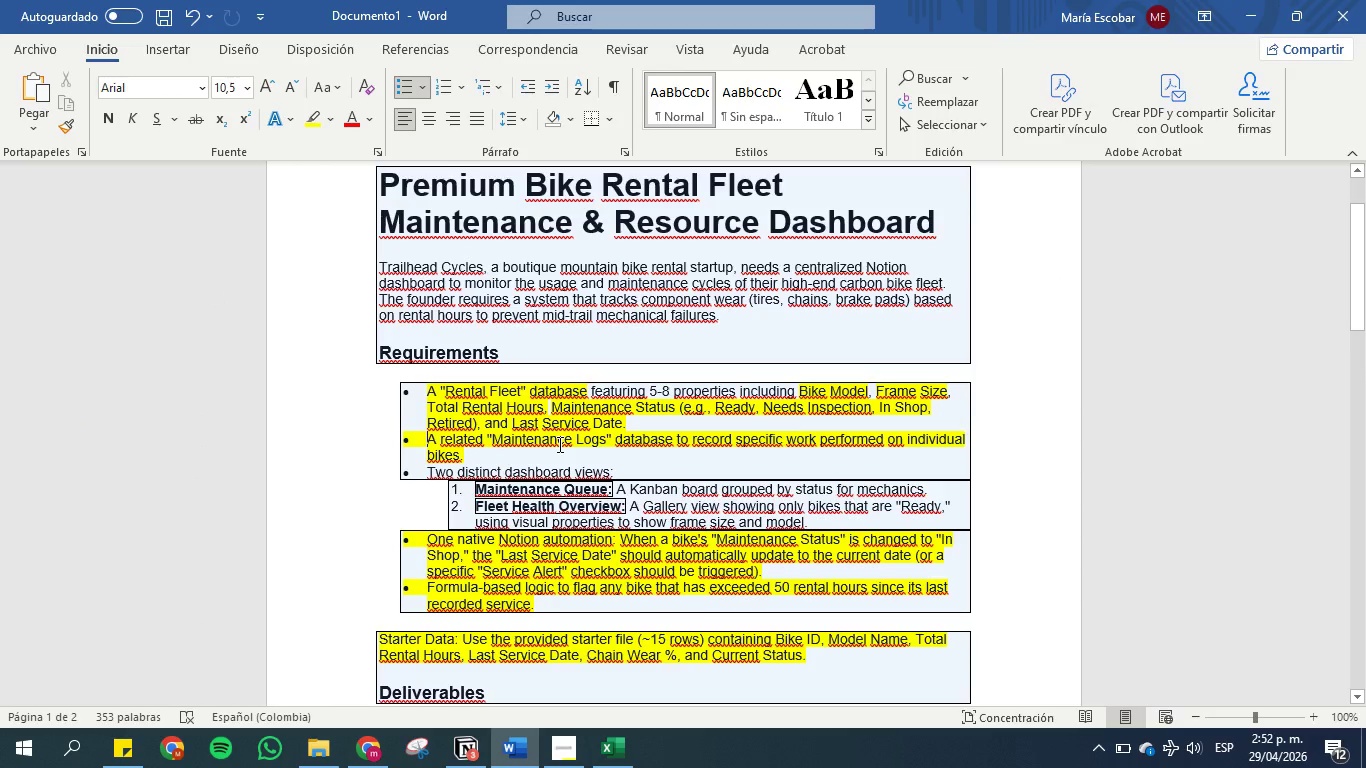 
left_click([1241, 12])
 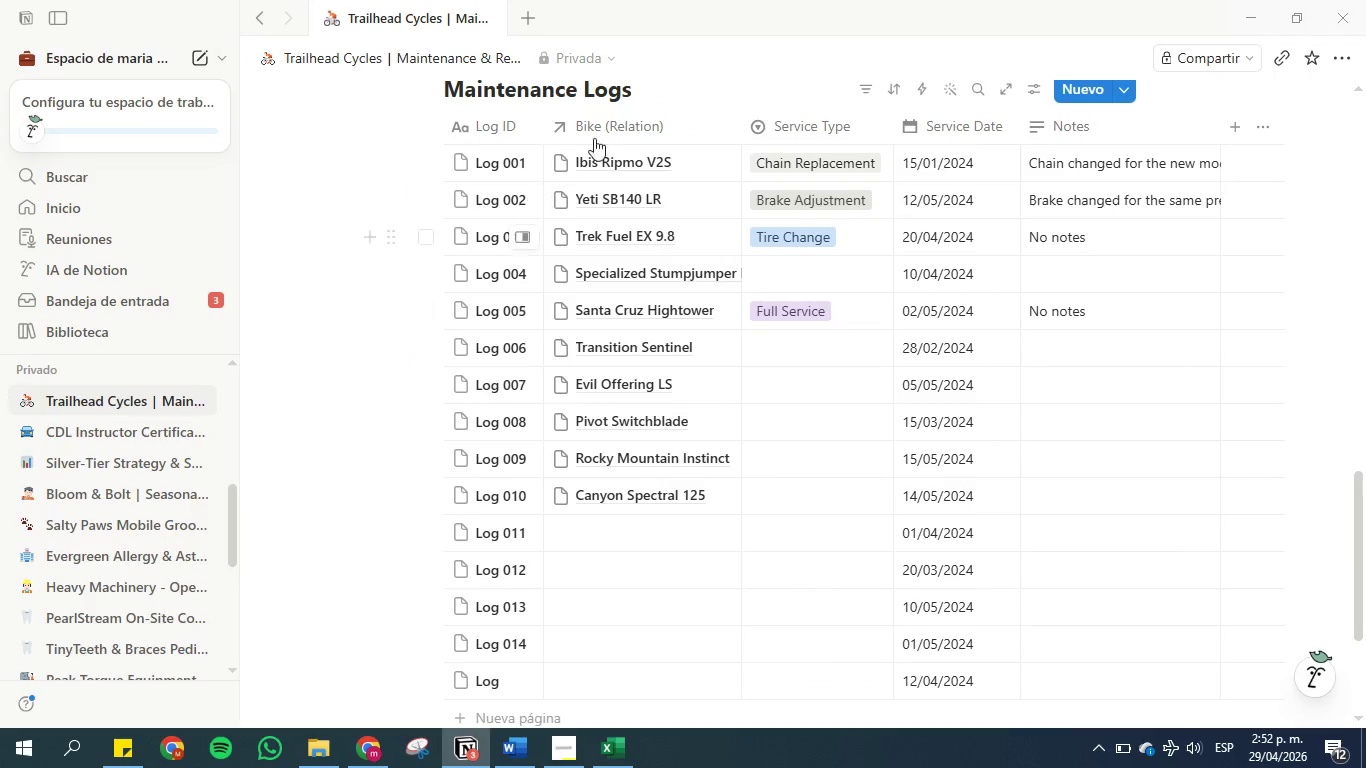 
left_click([605, 121])
 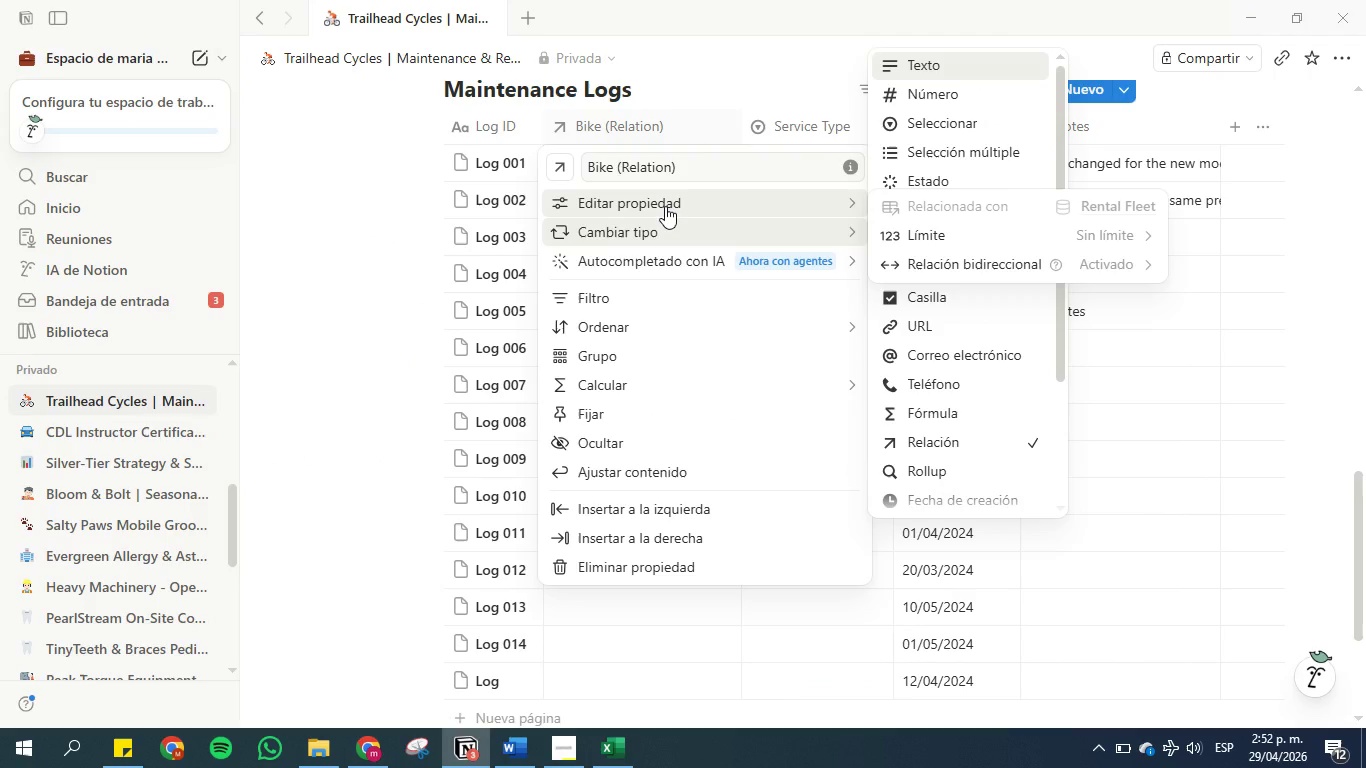 
wait(8.95)
 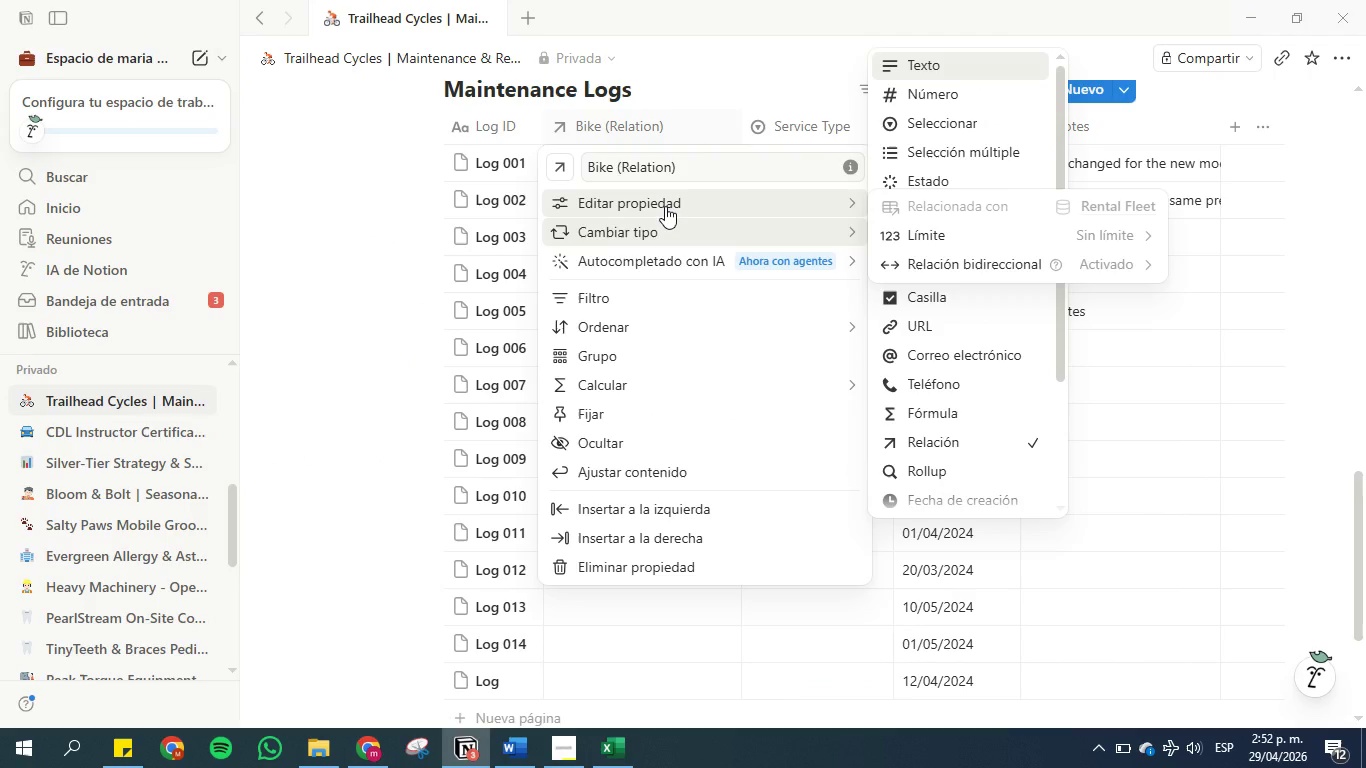 
left_click([973, 447])
 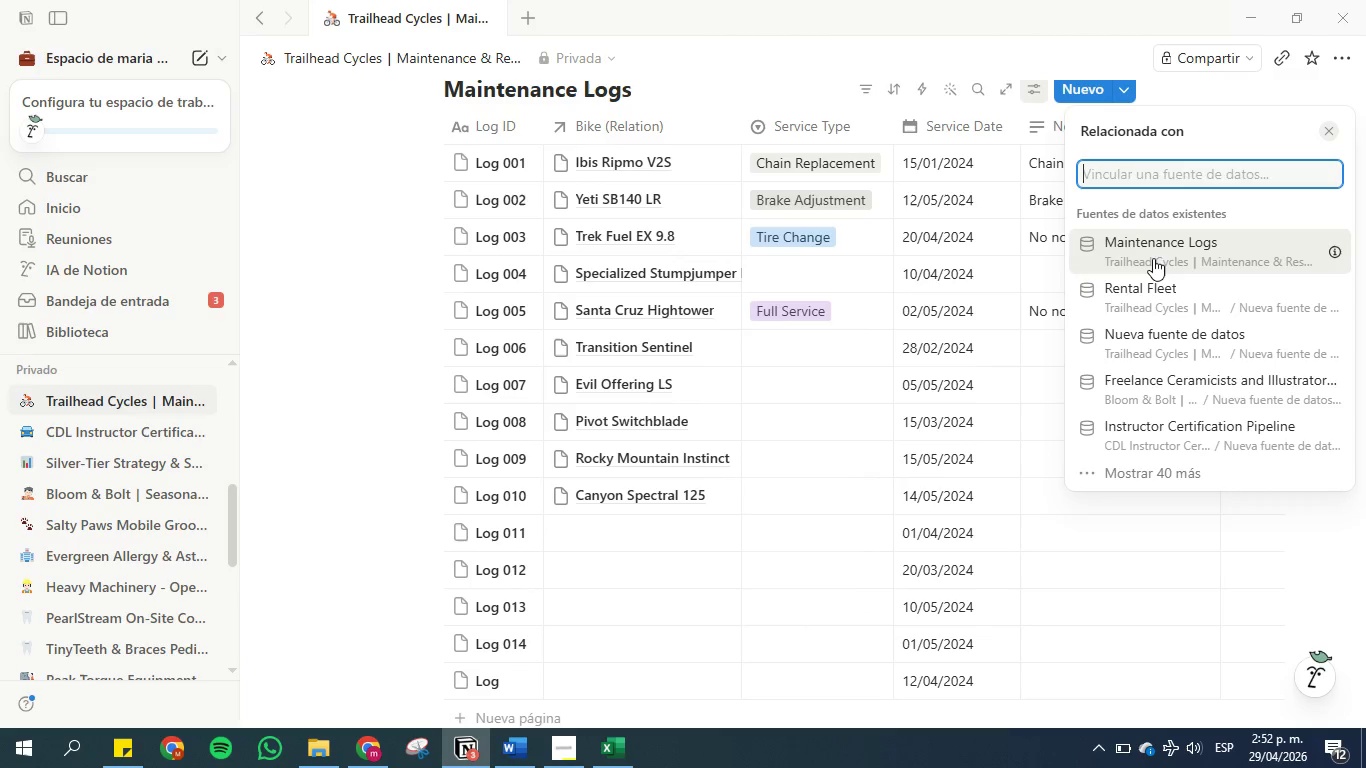 
left_click([1153, 258])
 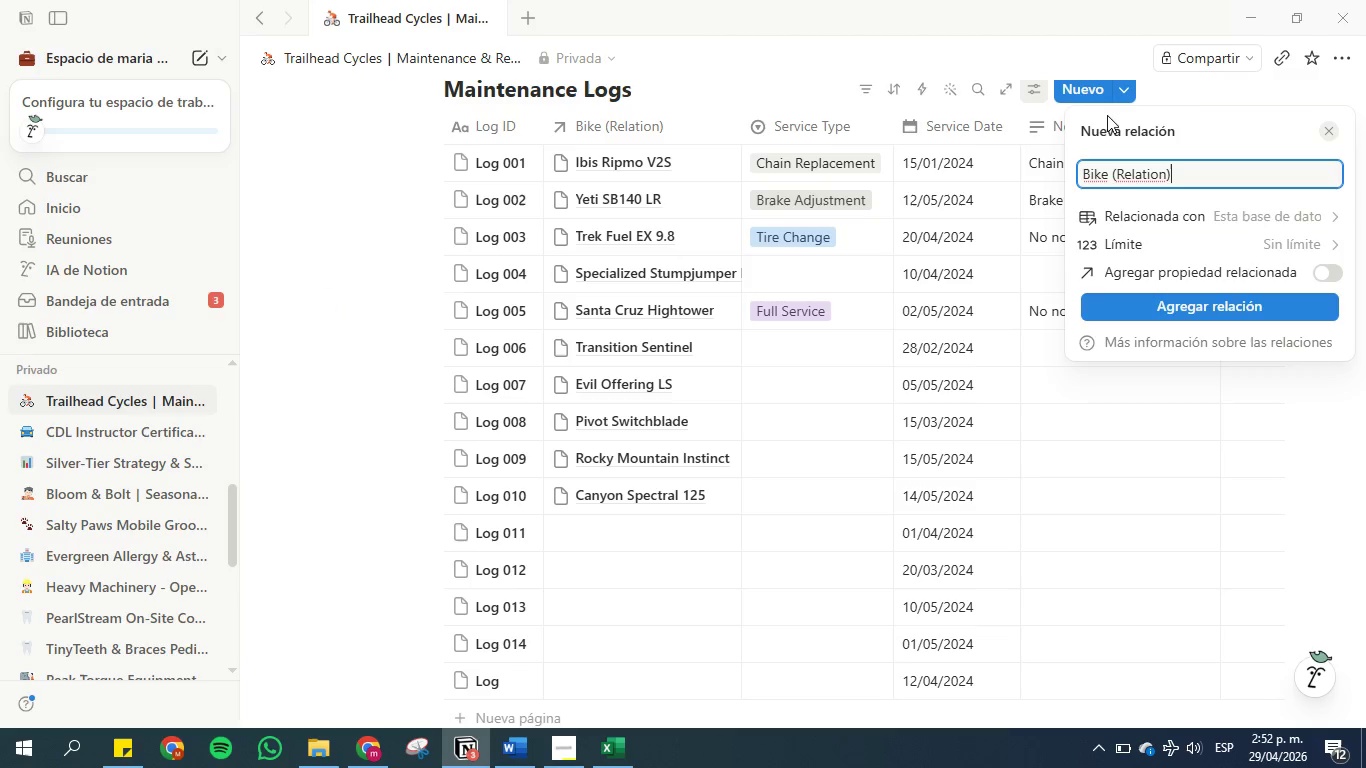 
wait(24.58)
 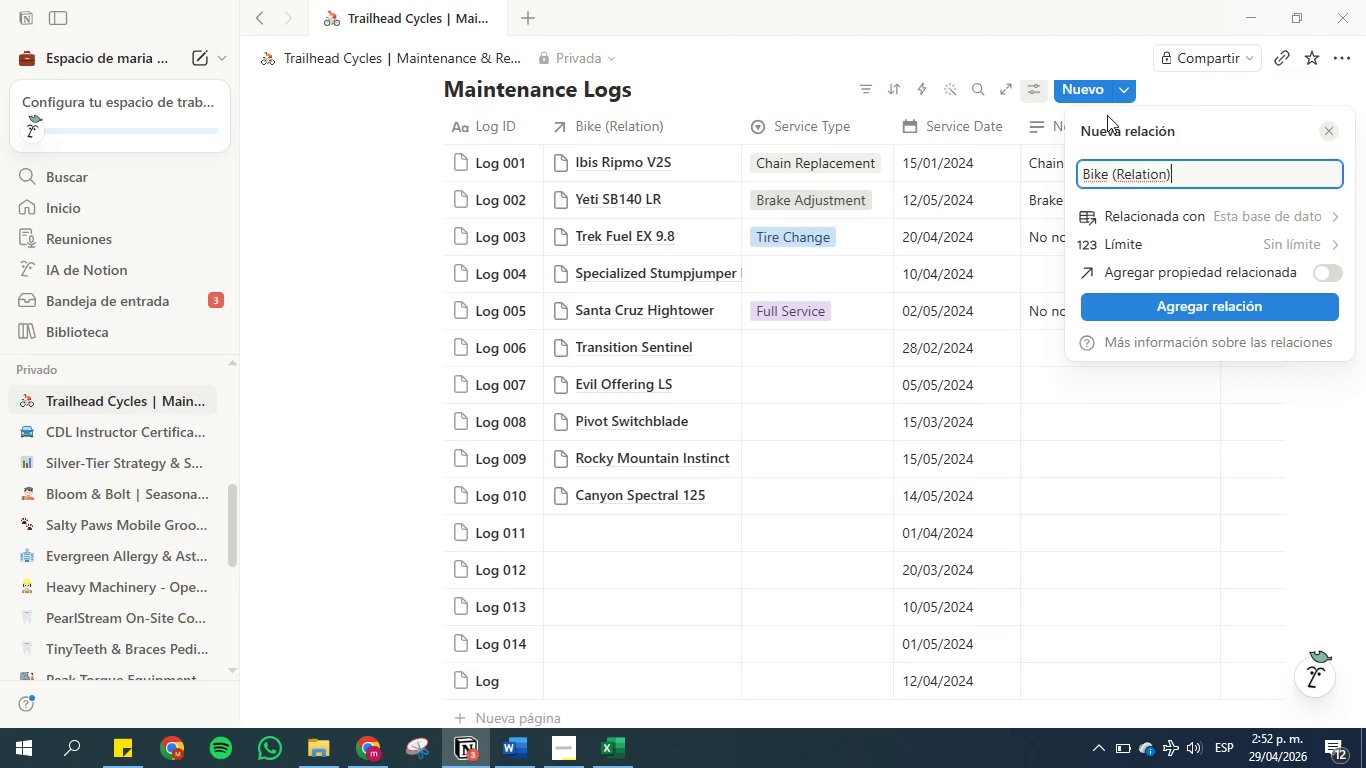 
left_click([1332, 131])
 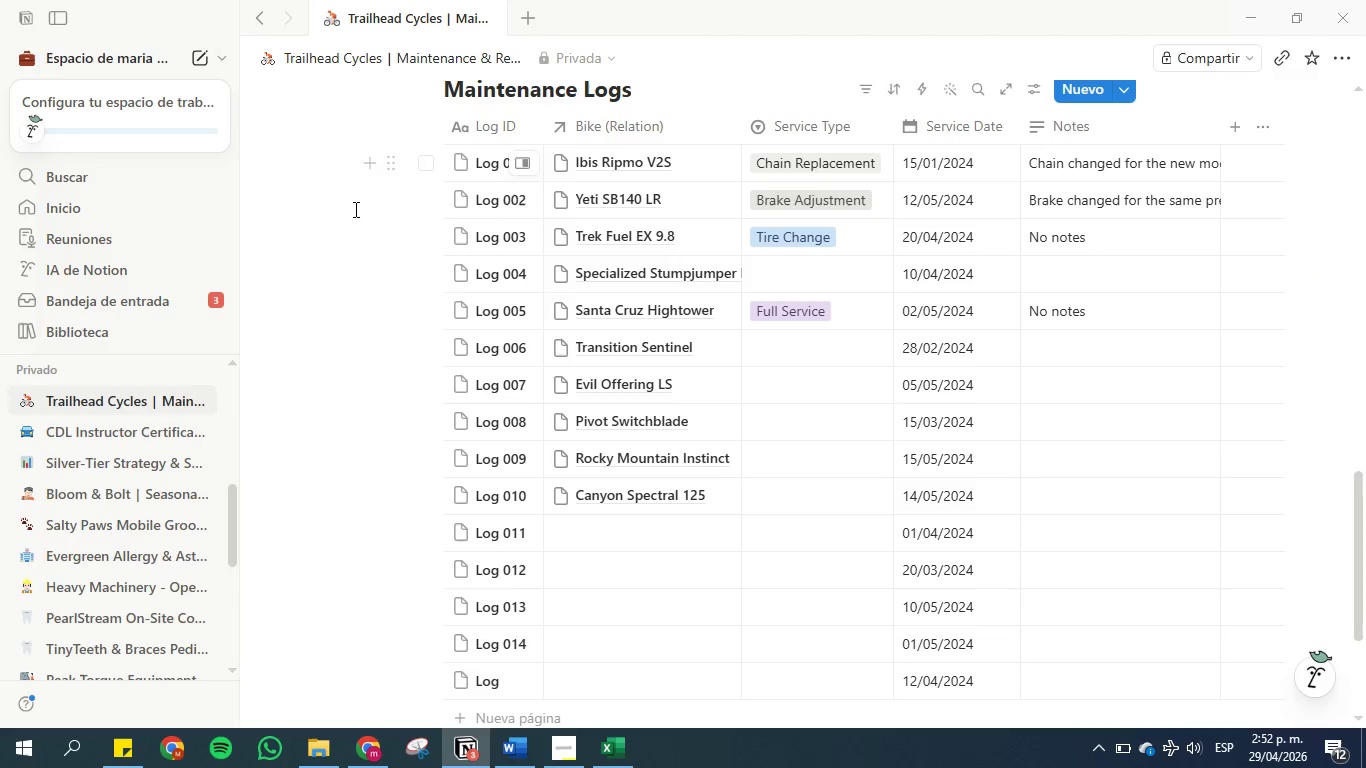 
scroll: coordinate [370, 191], scroll_direction: up, amount: 10.0
 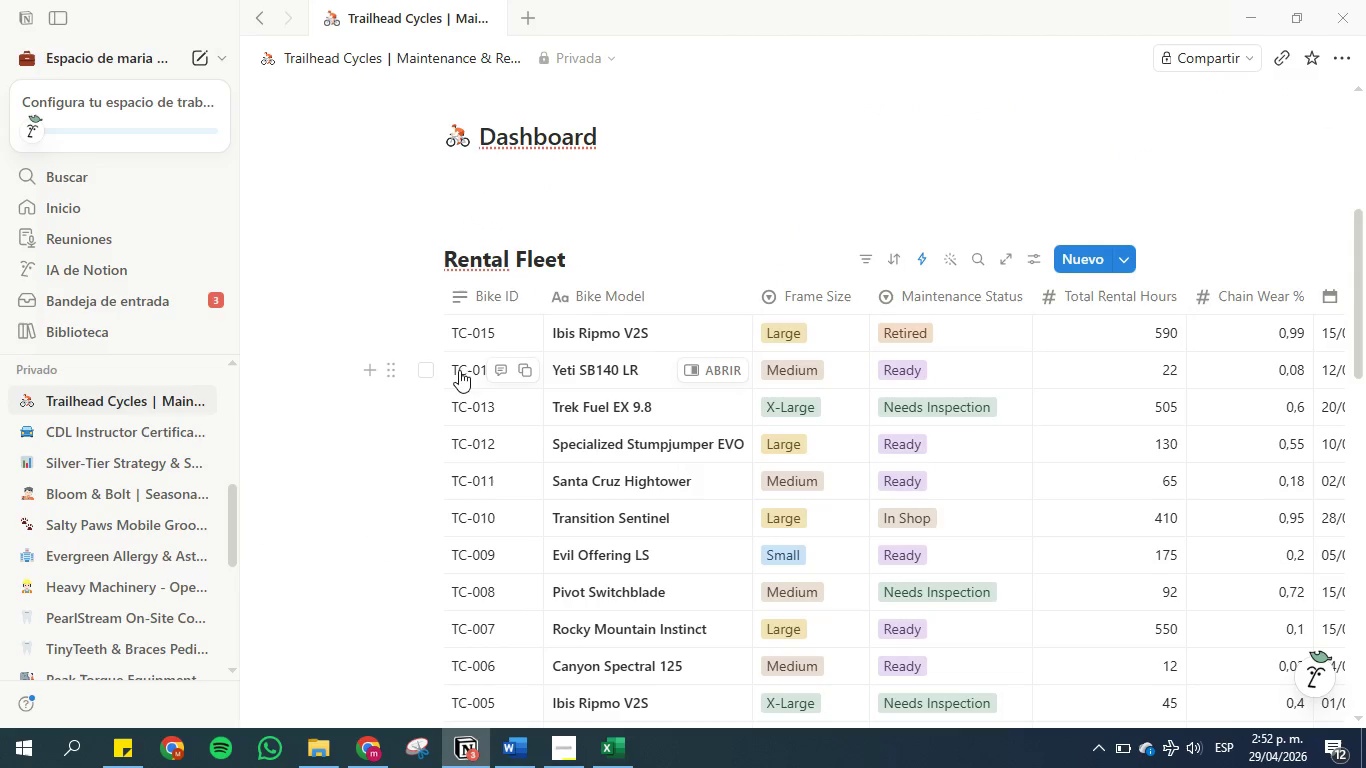 
scroll: coordinate [401, 359], scroll_direction: down, amount: 10.0
 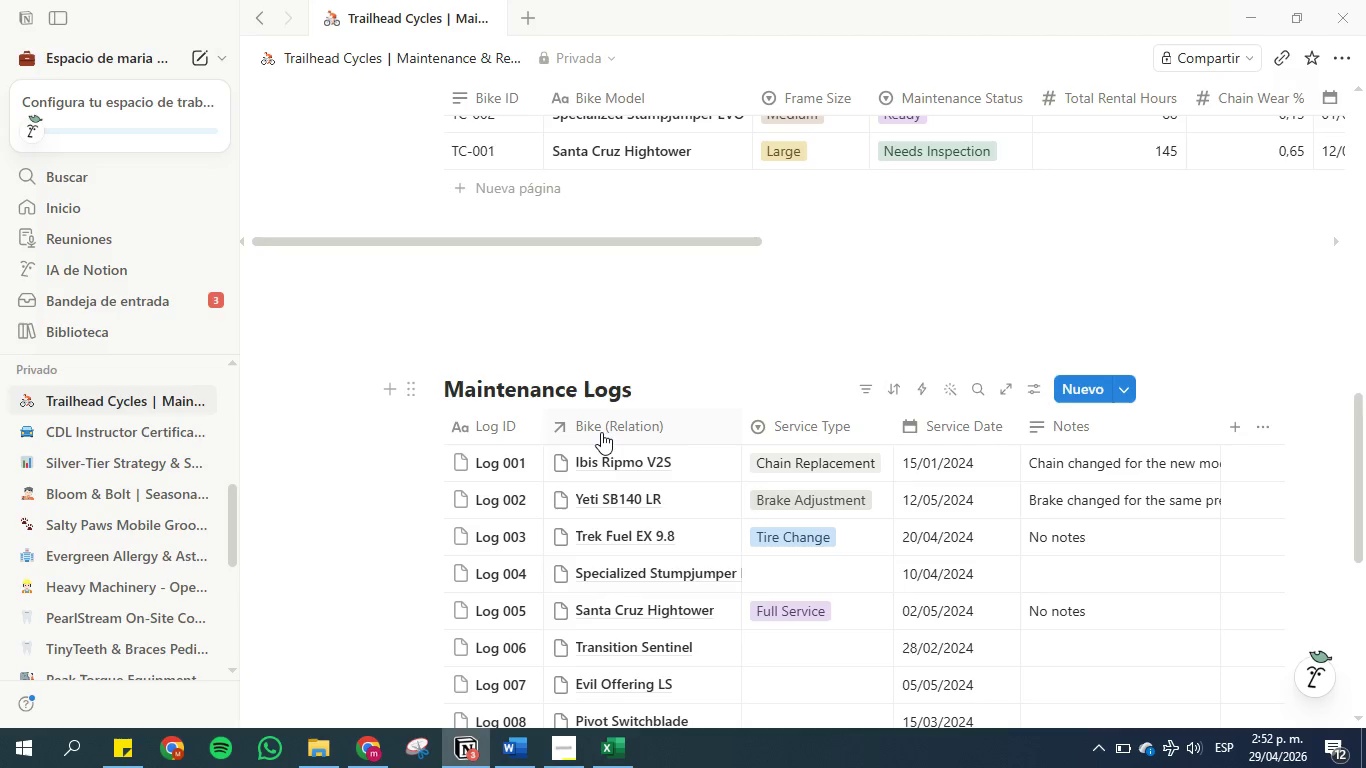 
left_click([601, 432])
 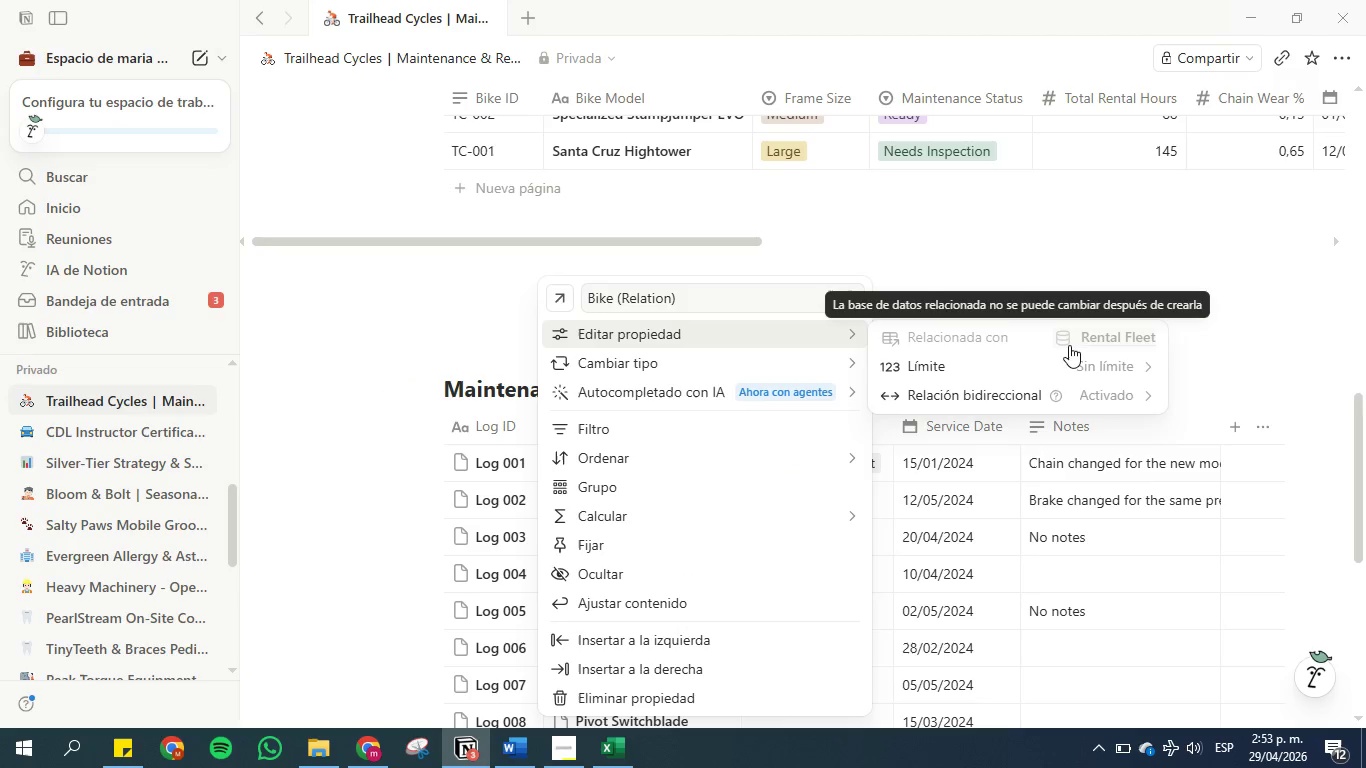 
left_click([1084, 342])
 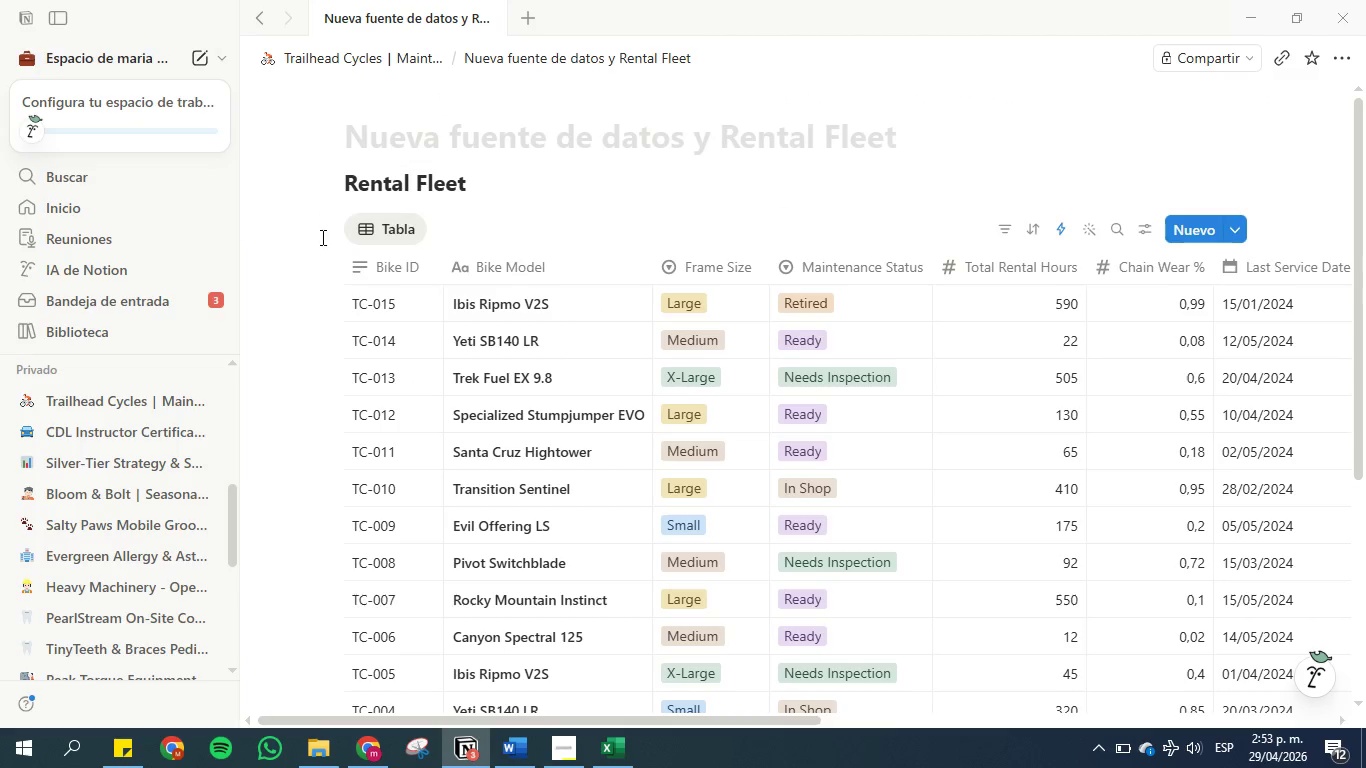 
scroll: coordinate [321, 257], scroll_direction: down, amount: 16.0
 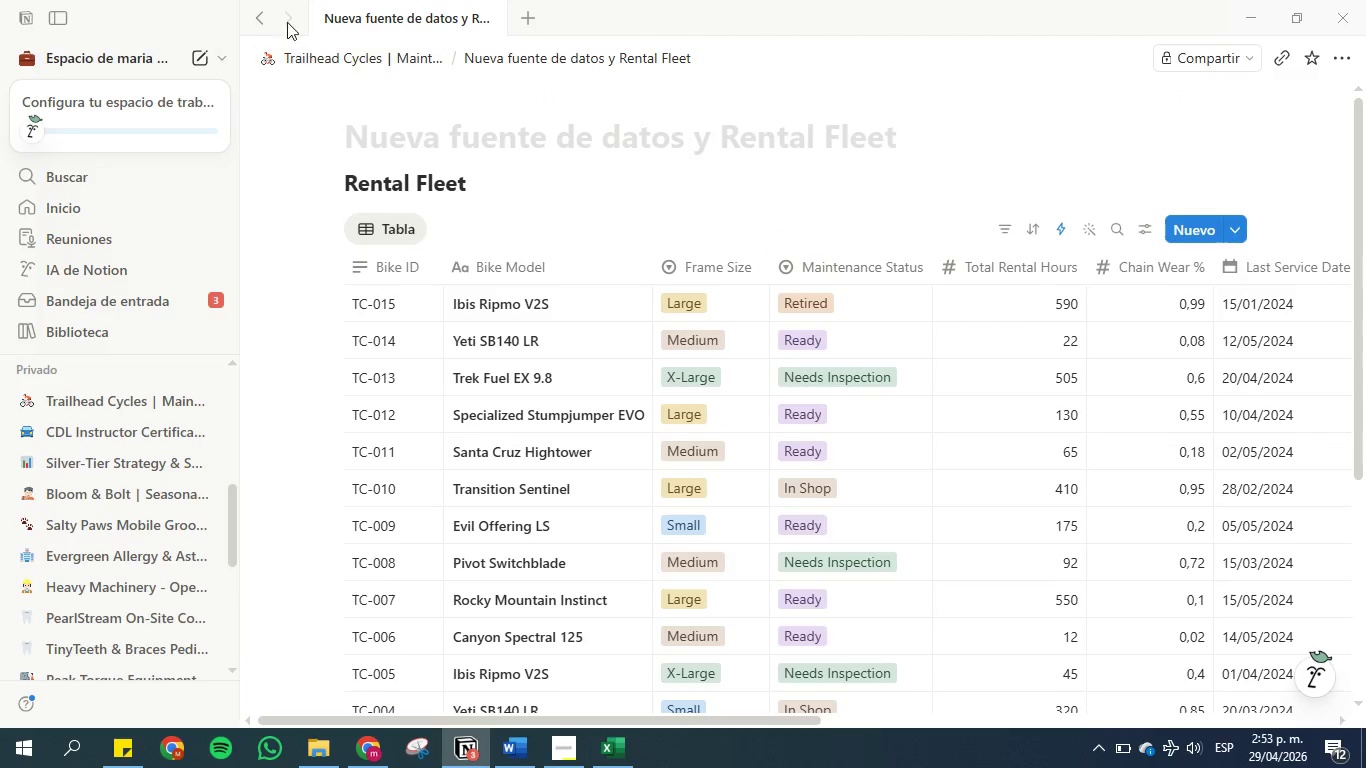 
left_click([269, 13])
 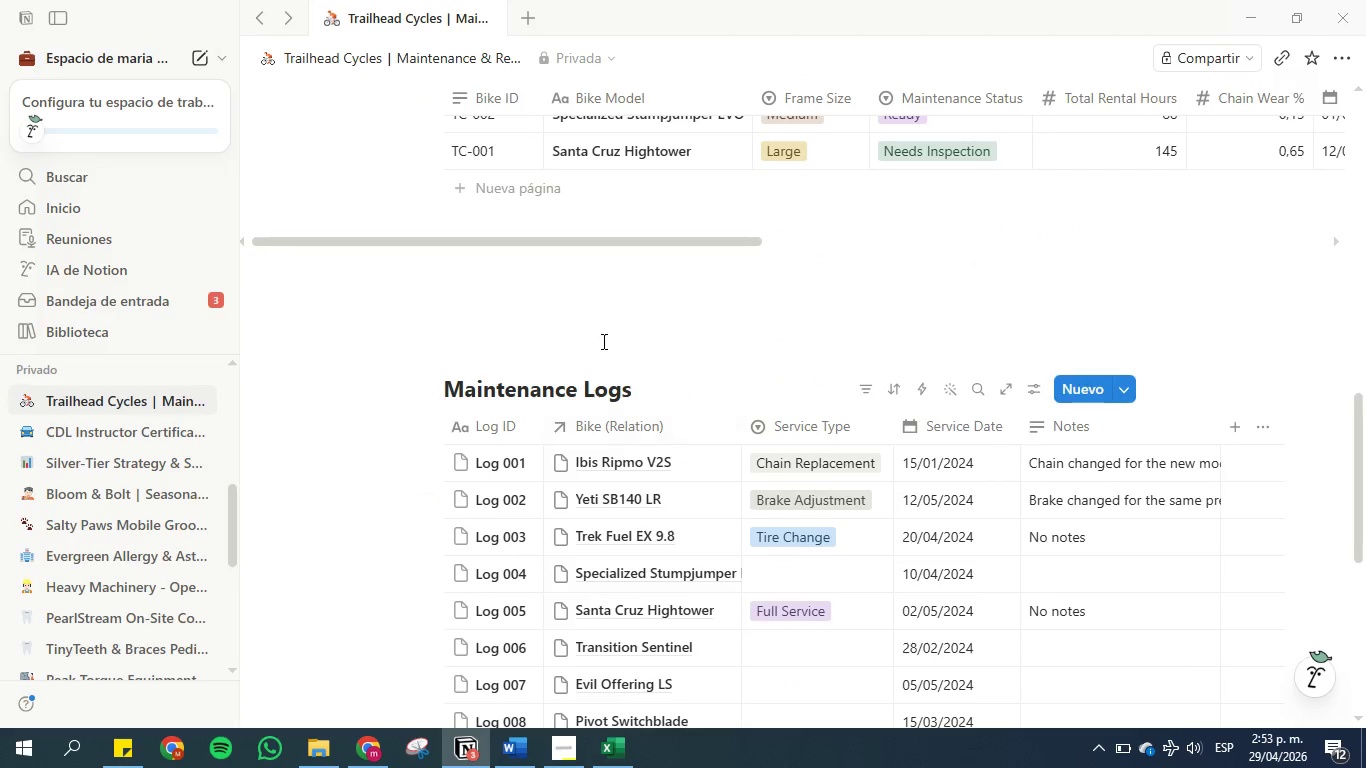 
scroll: coordinate [557, 349], scroll_direction: up, amount: 6.0
 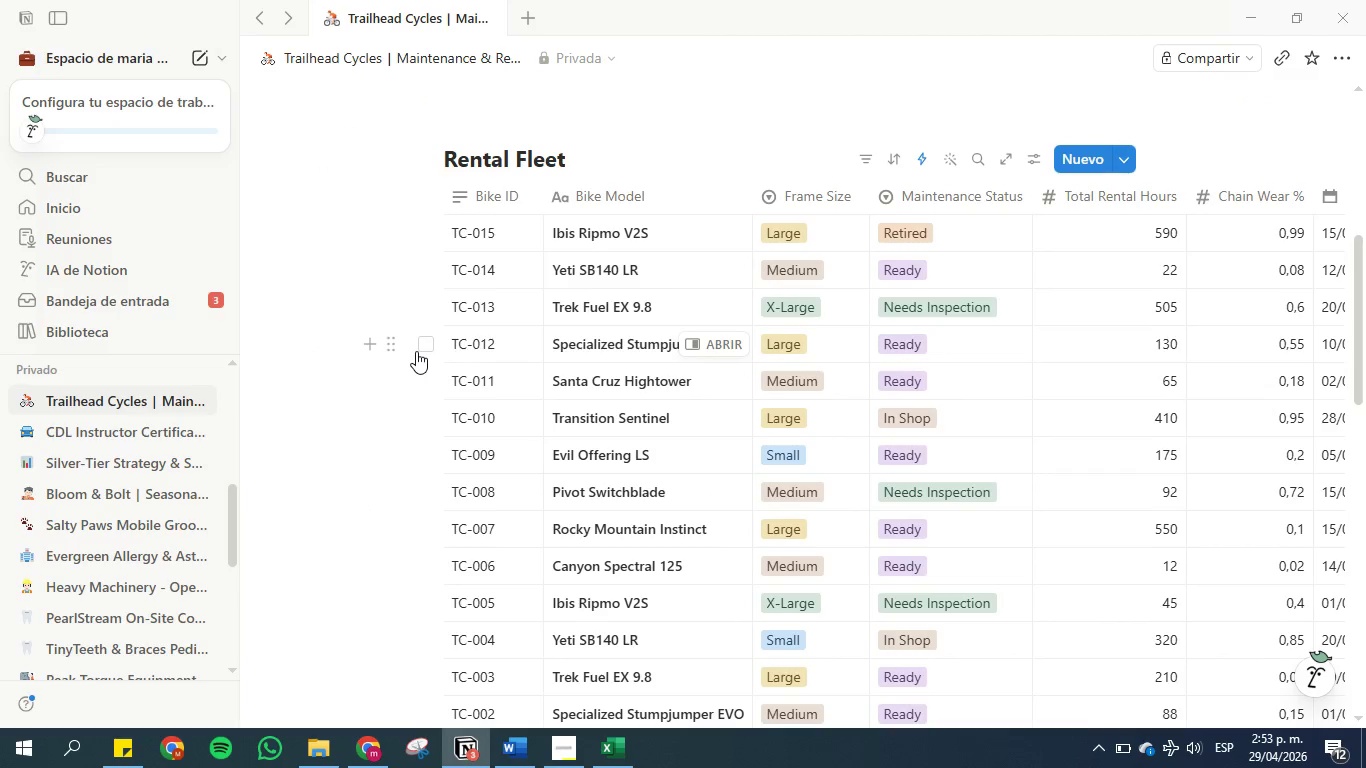 
scroll: coordinate [416, 351], scroll_direction: down, amount: 7.0
 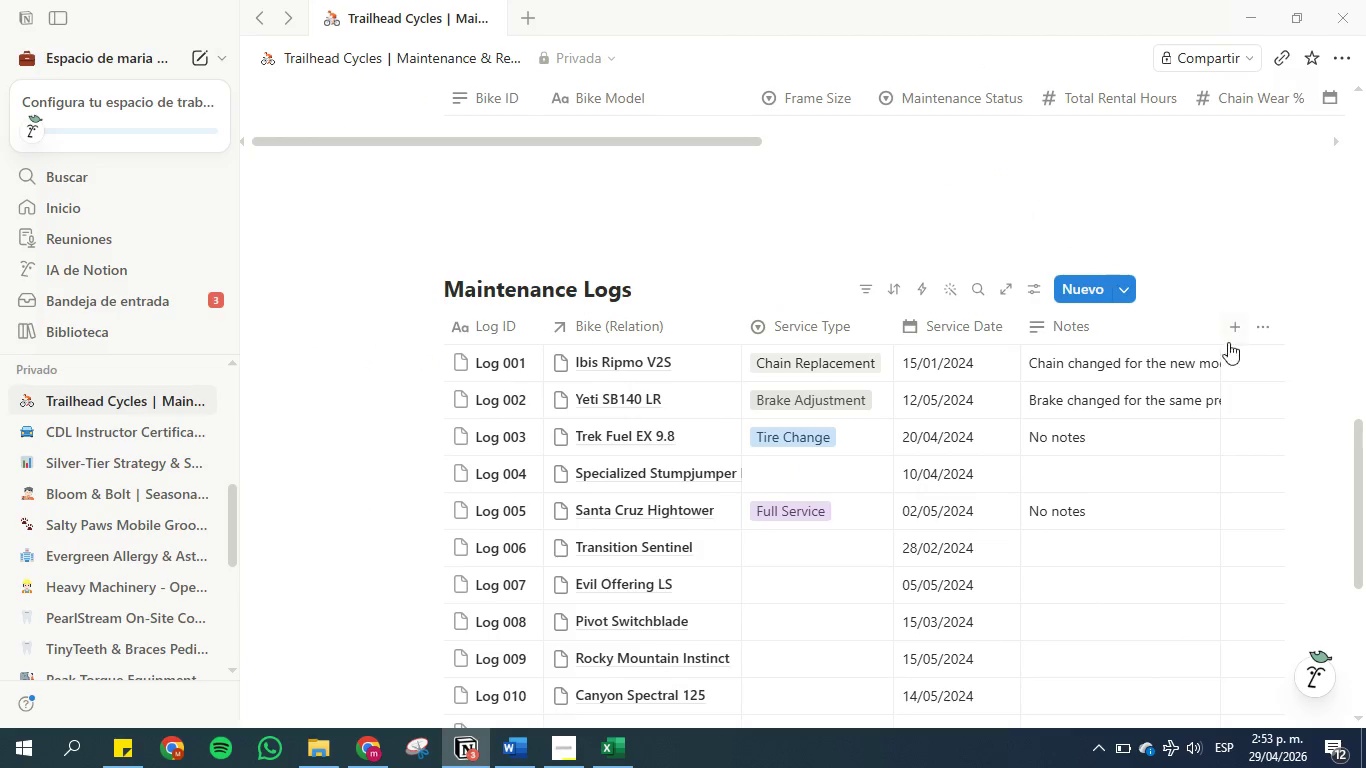 
left_click([1233, 331])
 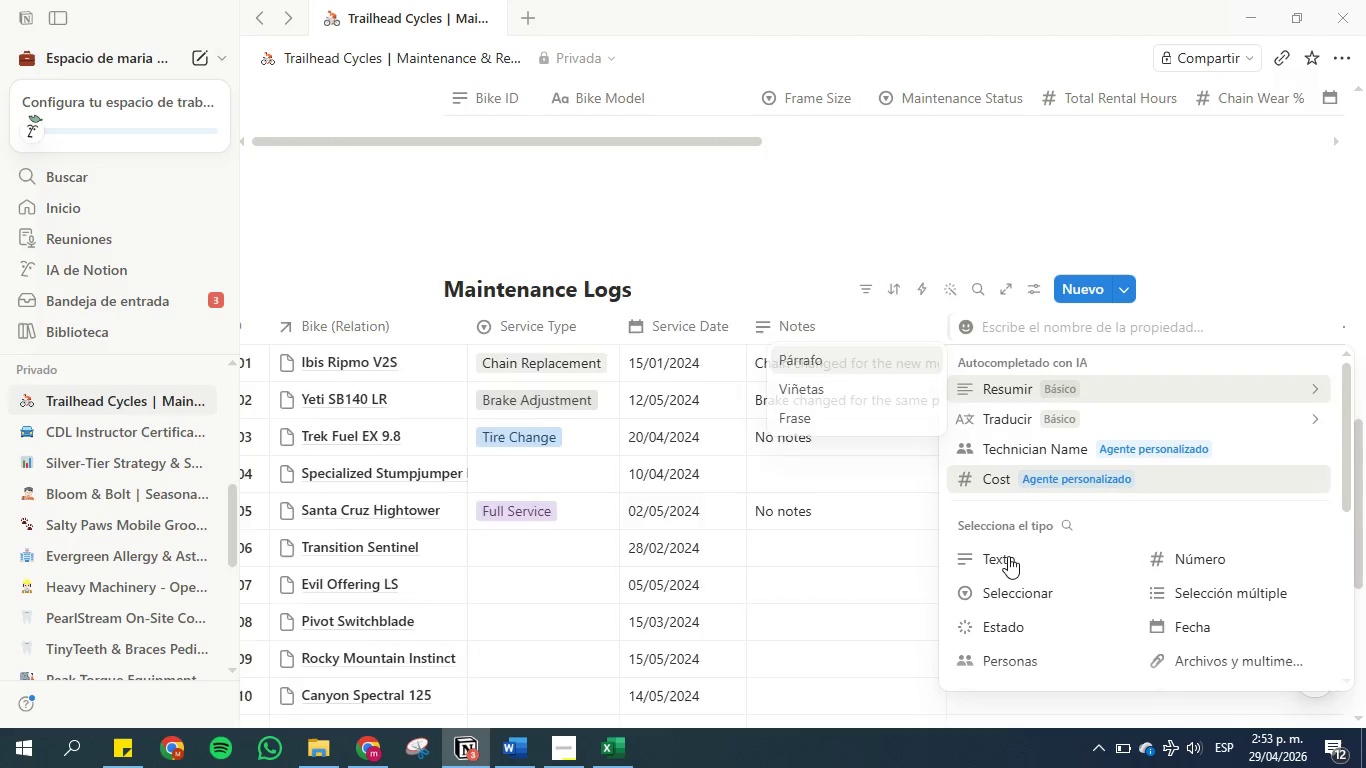 
scroll: coordinate [1070, 553], scroll_direction: down, amount: 2.0
 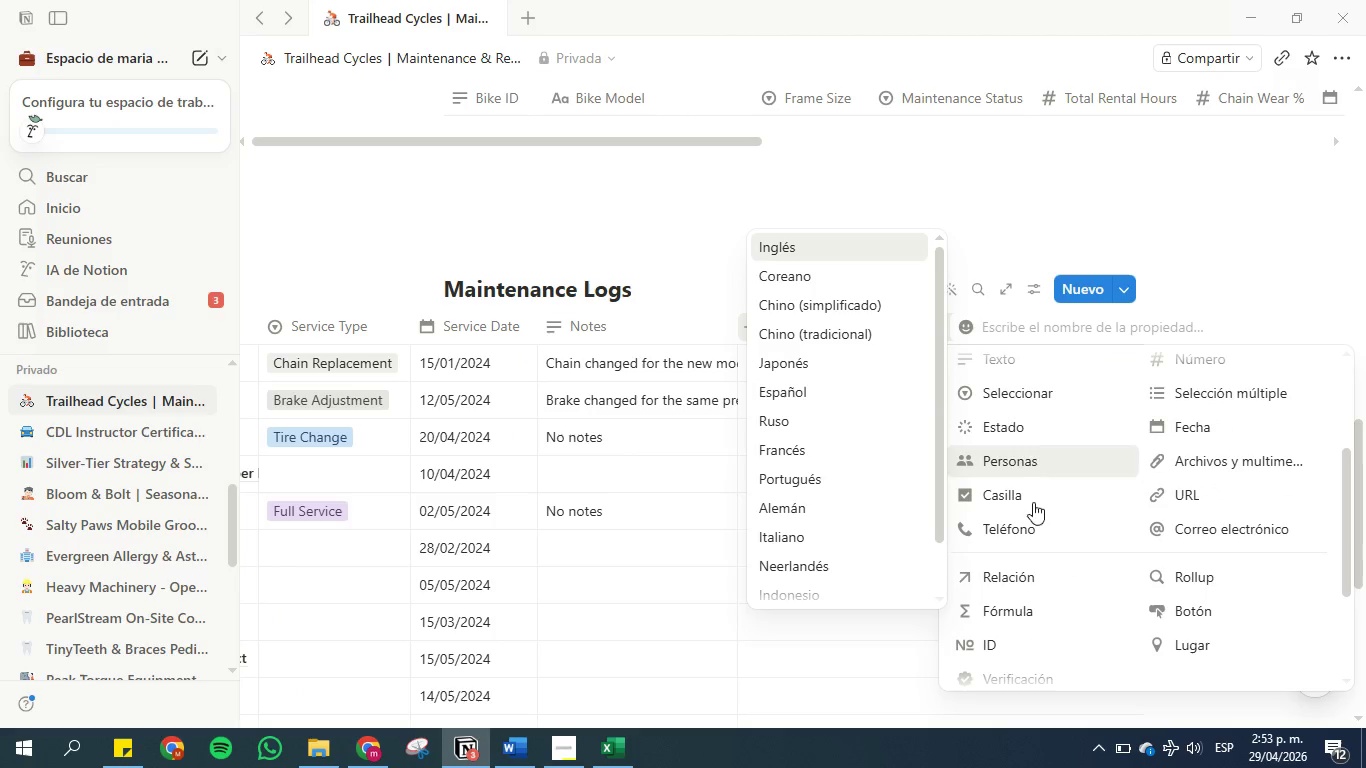 
left_click([1037, 585])
 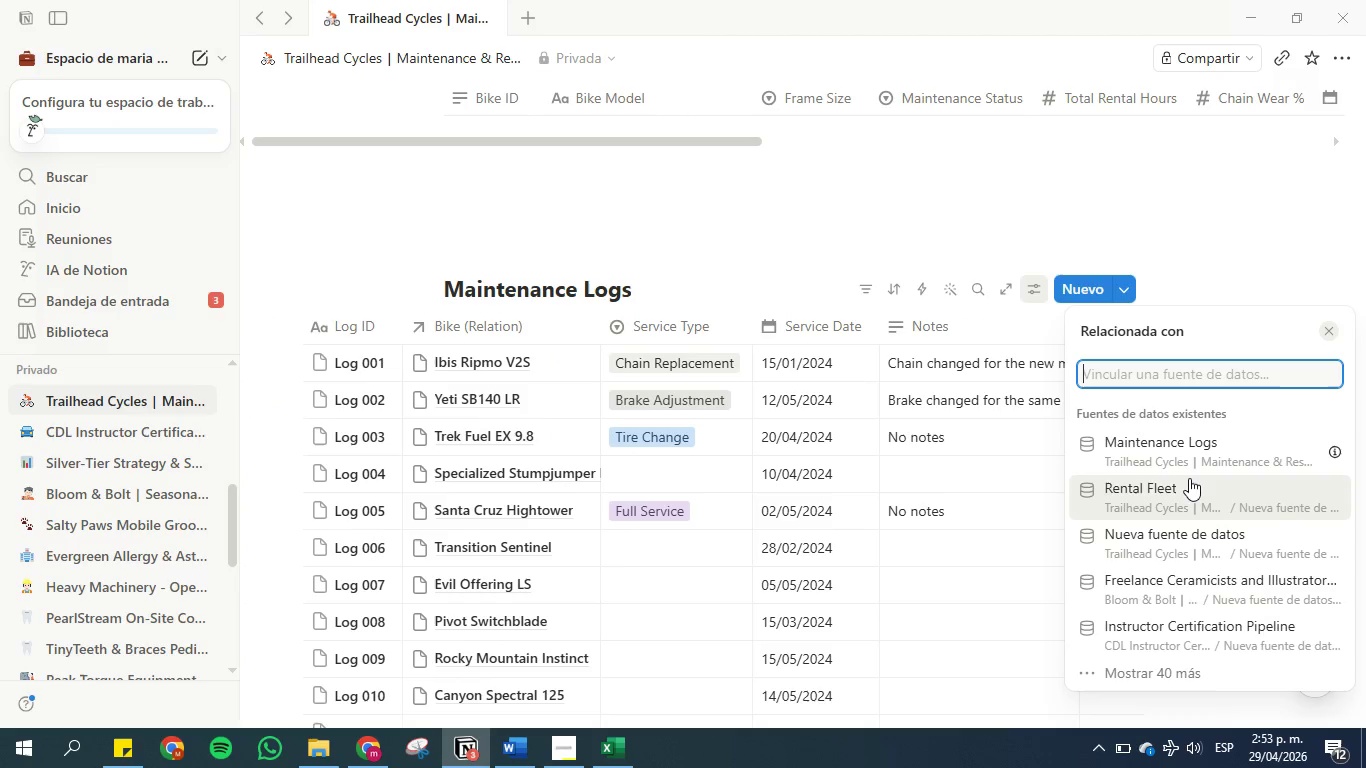 
wait(6.53)
 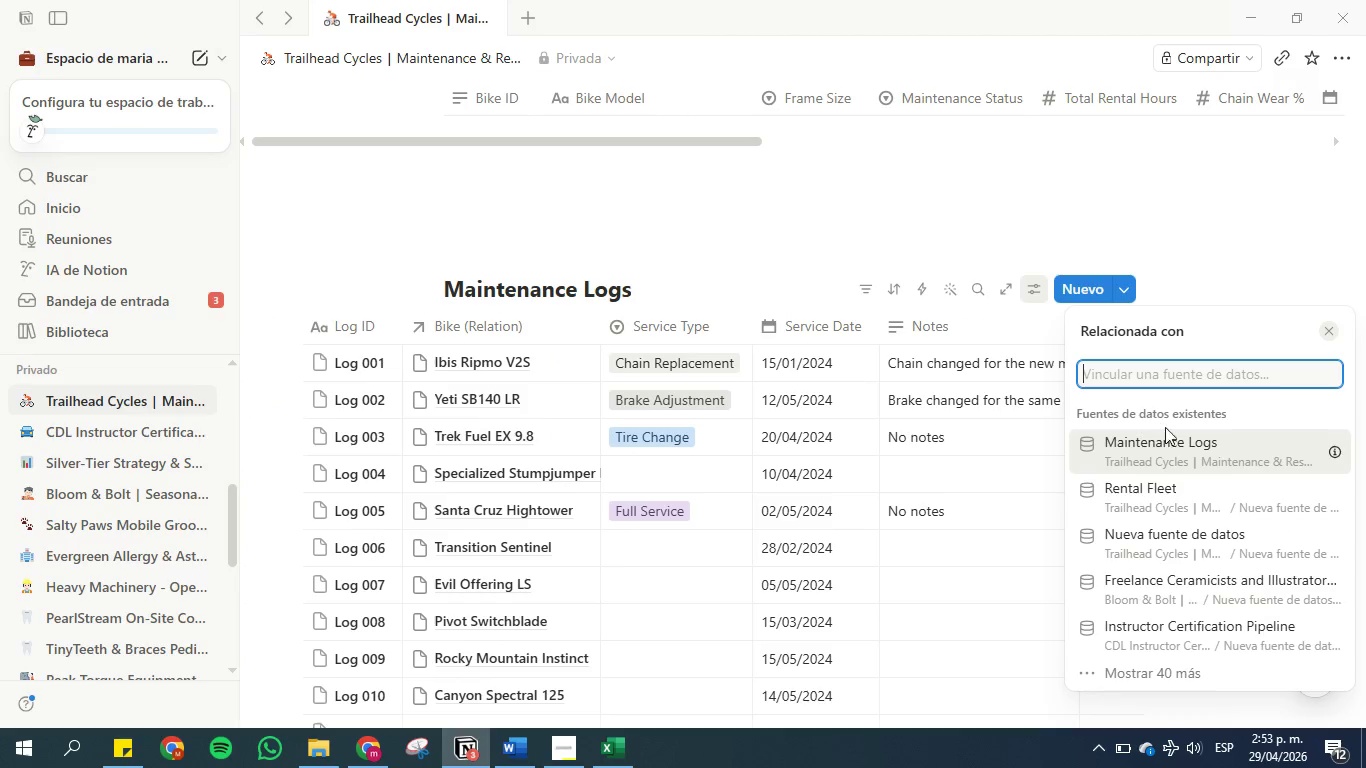 
left_click([1192, 485])
 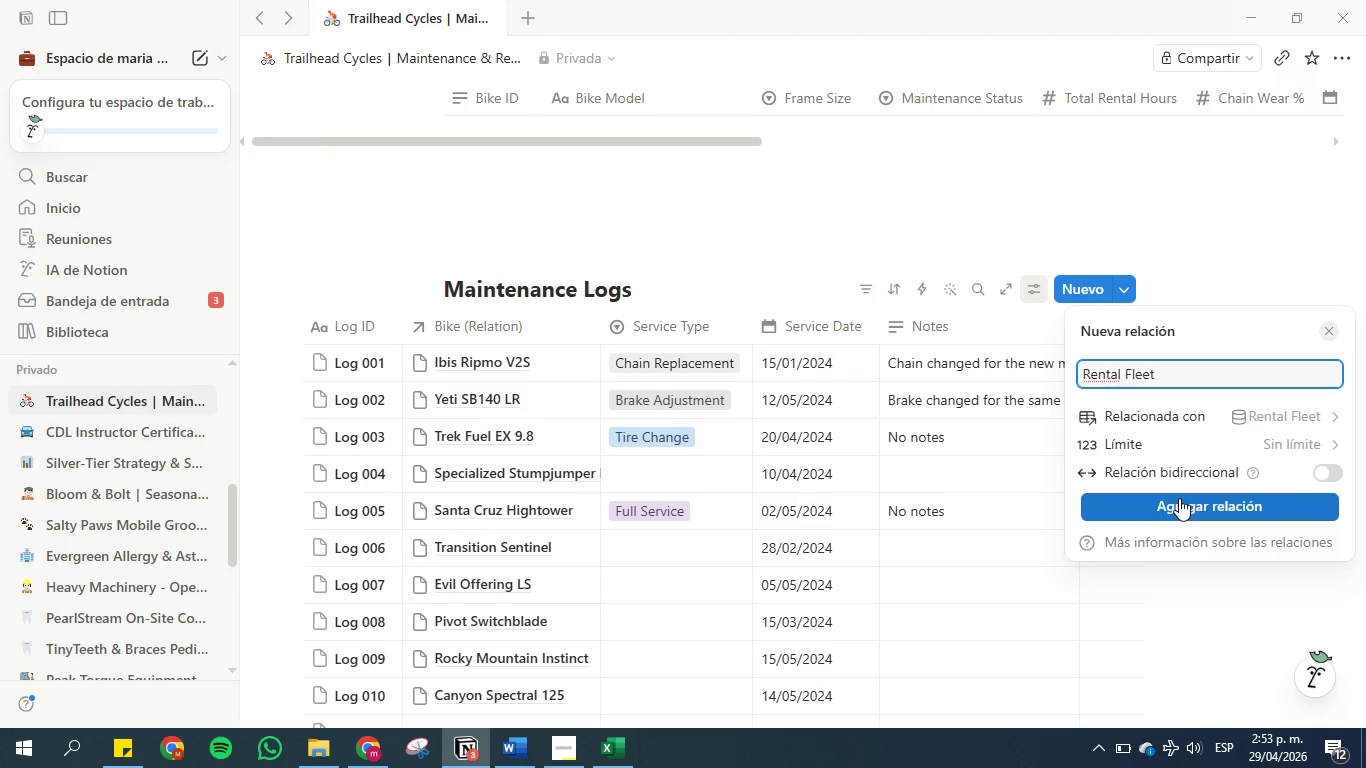 
wait(24.28)
 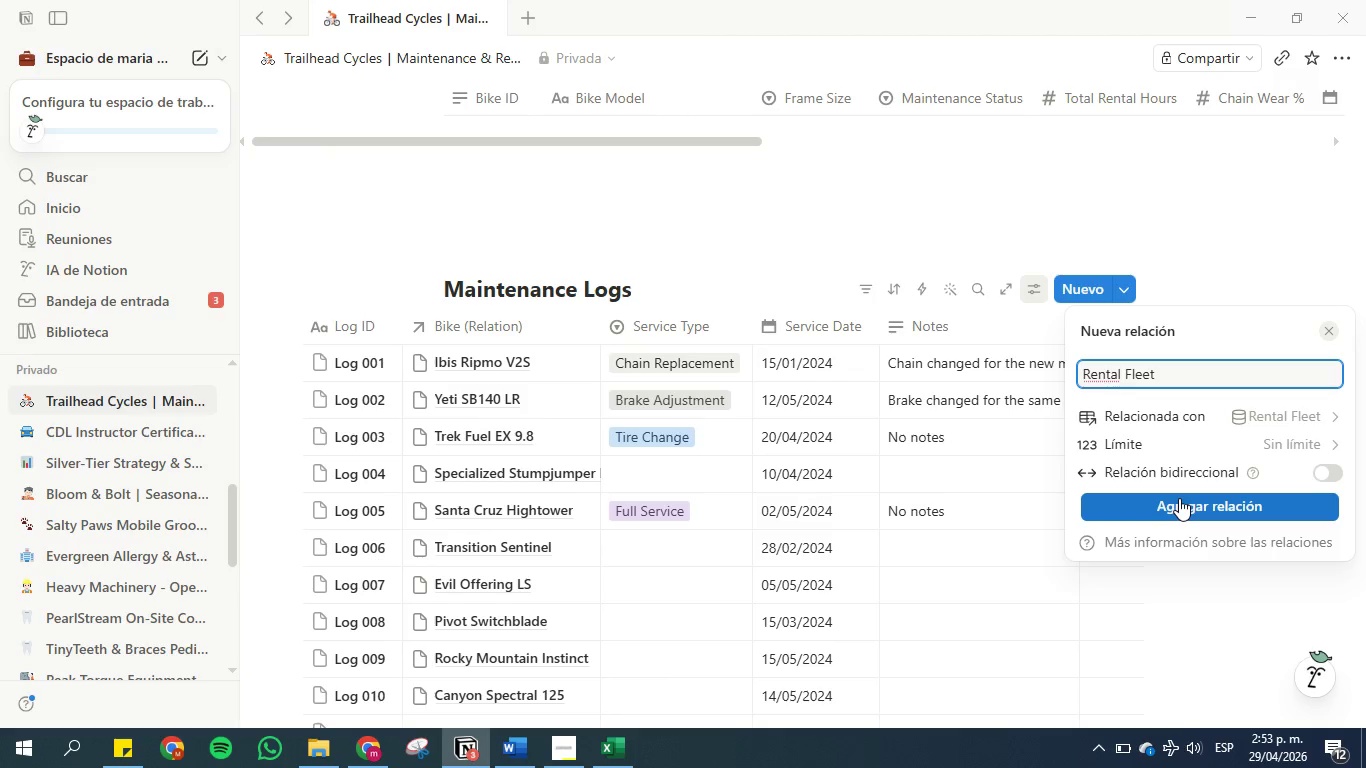 
left_click([1179, 498])
 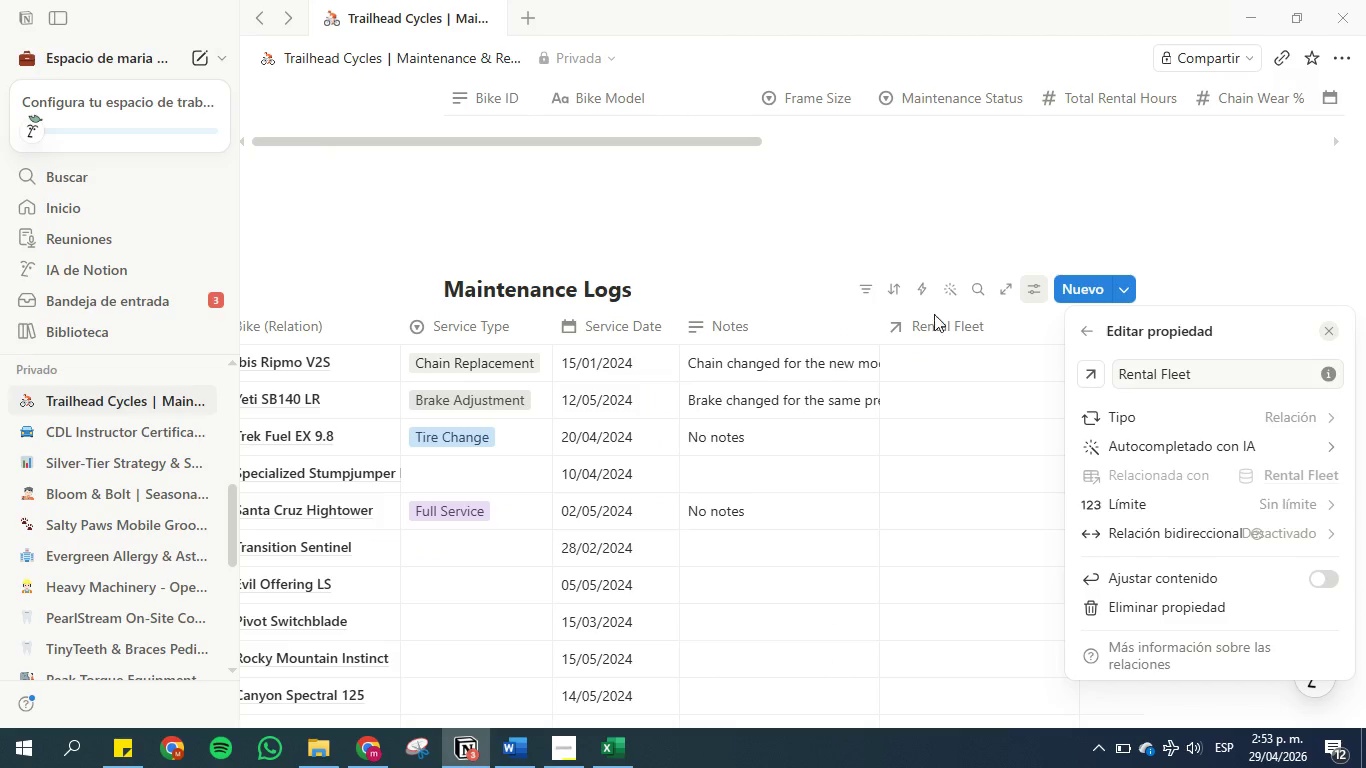 
double_click([952, 364])
 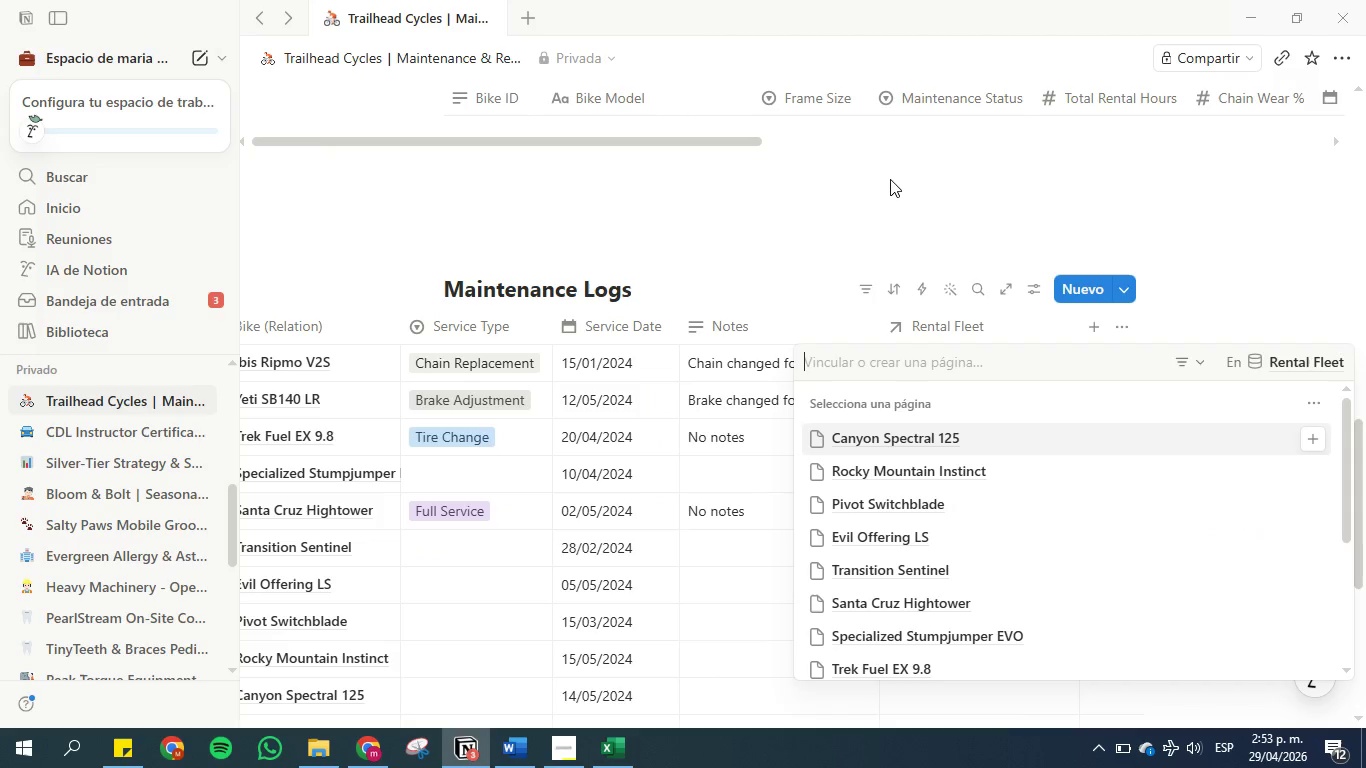 
left_click([890, 179])
 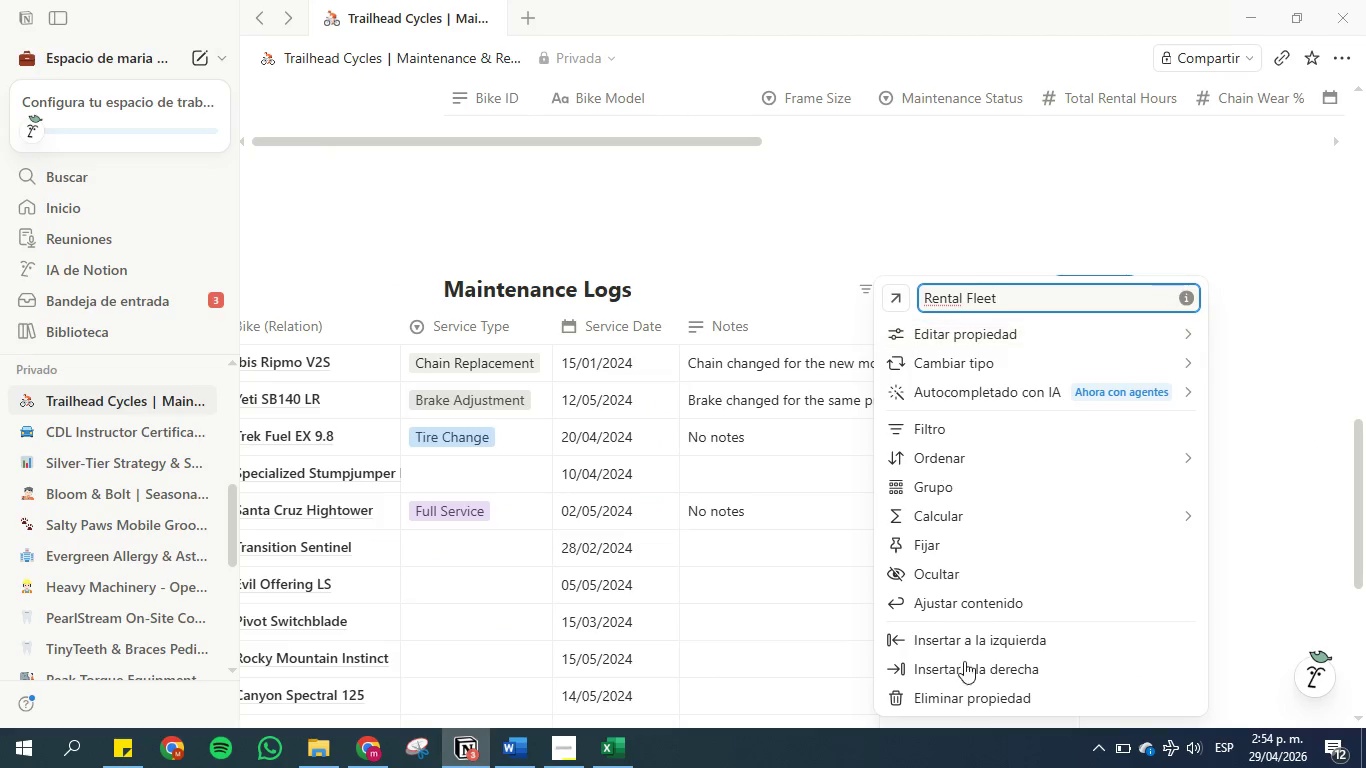 
left_click([906, 151])
 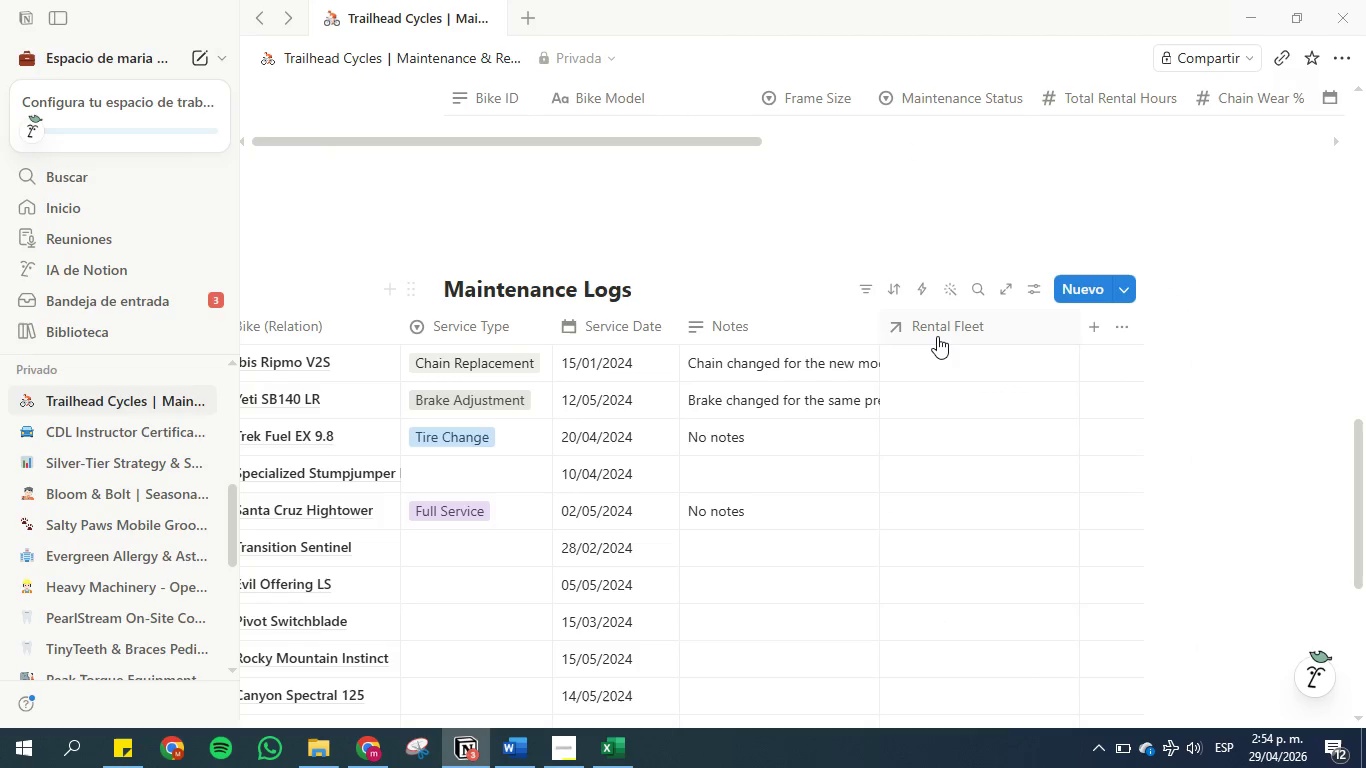 
right_click([937, 332])
 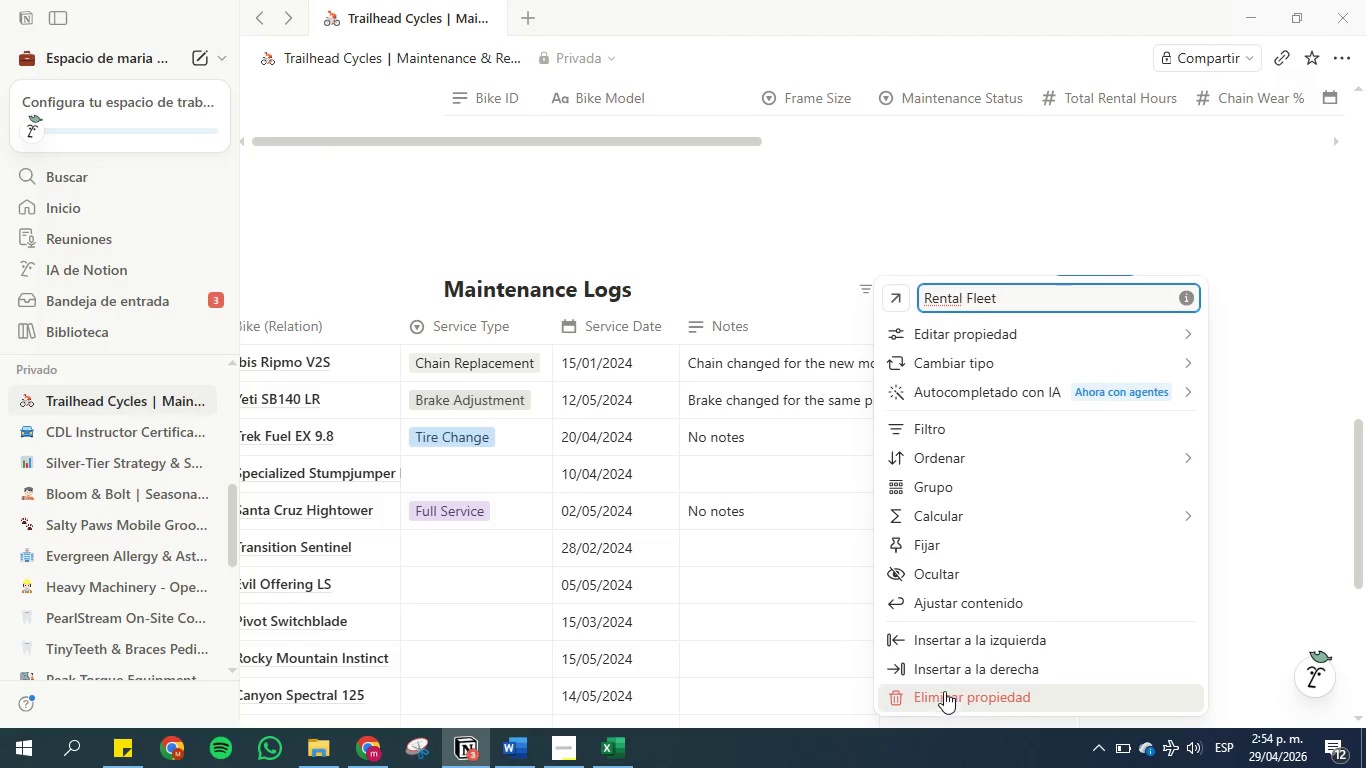 
left_click([944, 690])
 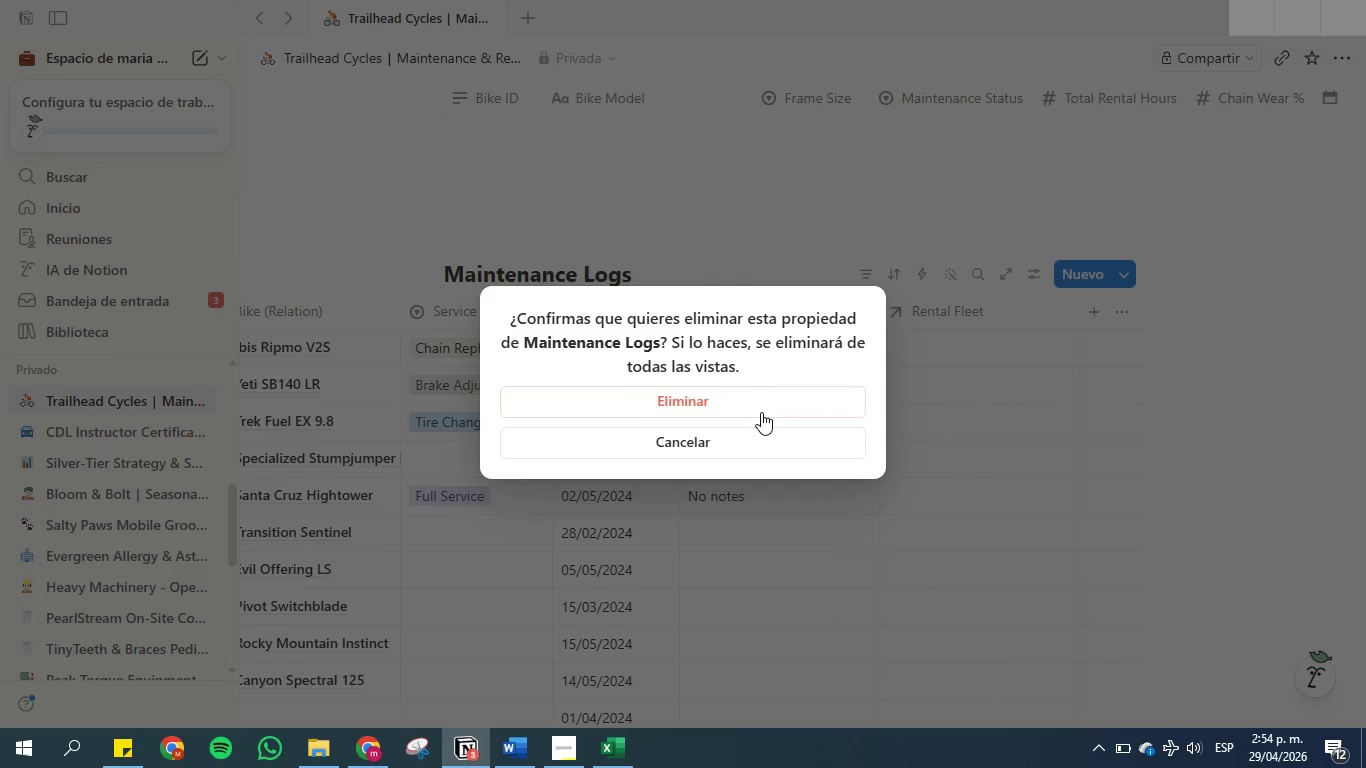 
left_click([737, 395])
 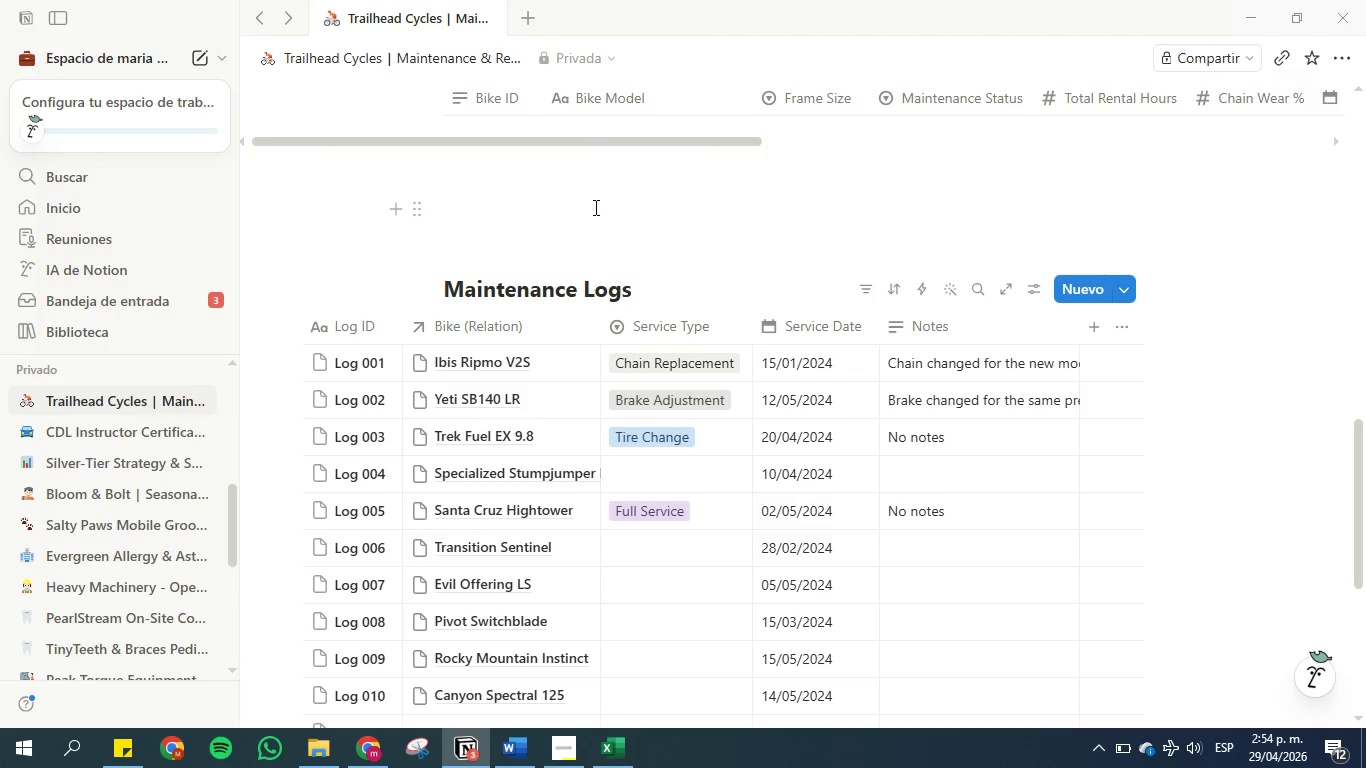 
scroll: coordinate [687, 316], scroll_direction: down, amount: 4.0
 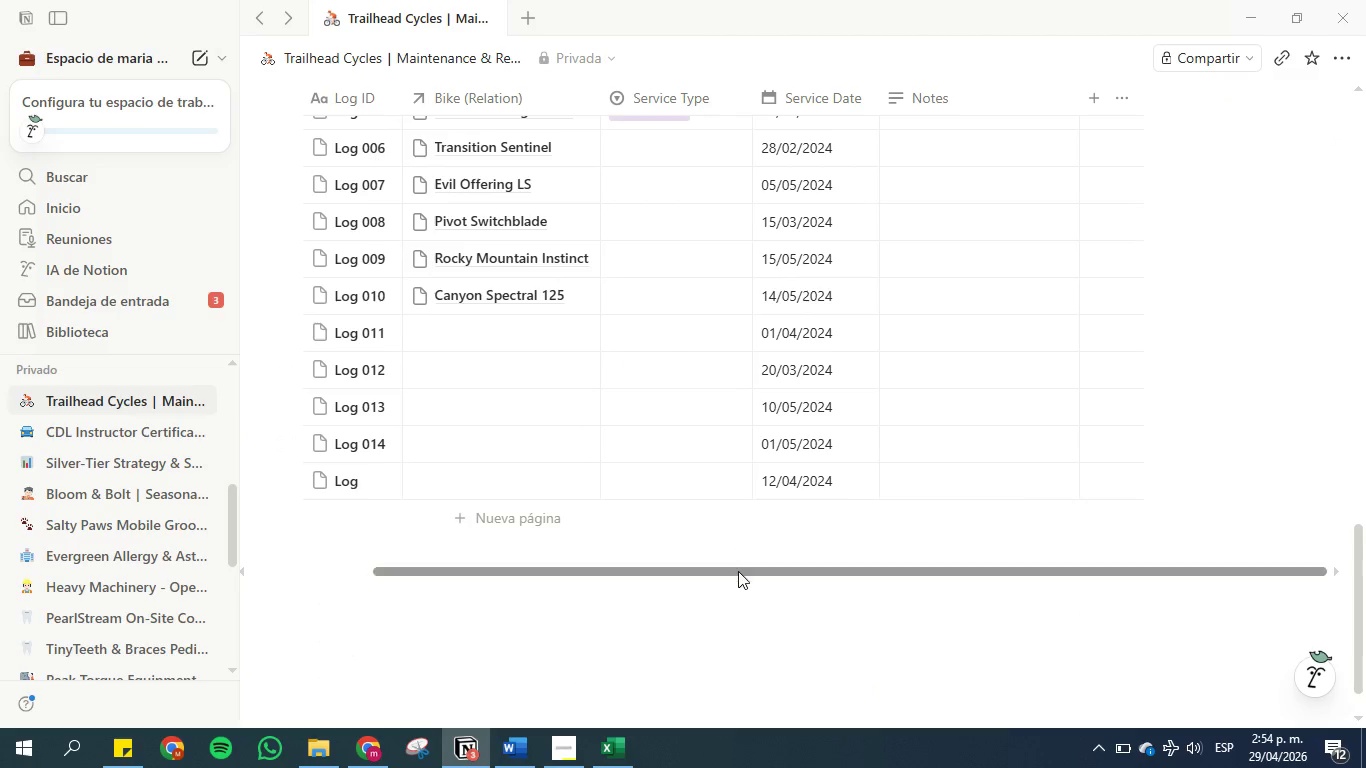 
left_click_drag(start_coordinate=[738, 573], to_coordinate=[492, 556])
 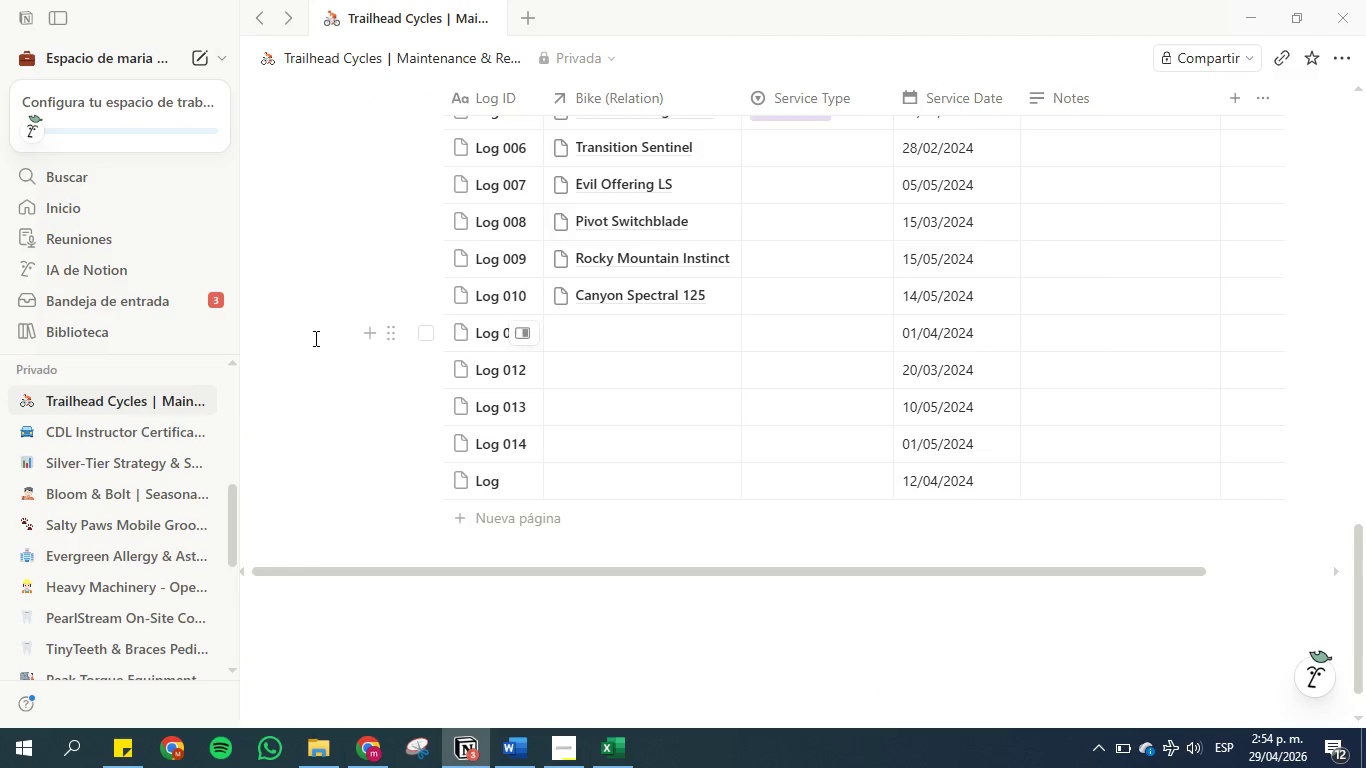 
scroll: coordinate [314, 338], scroll_direction: up, amount: 4.0
 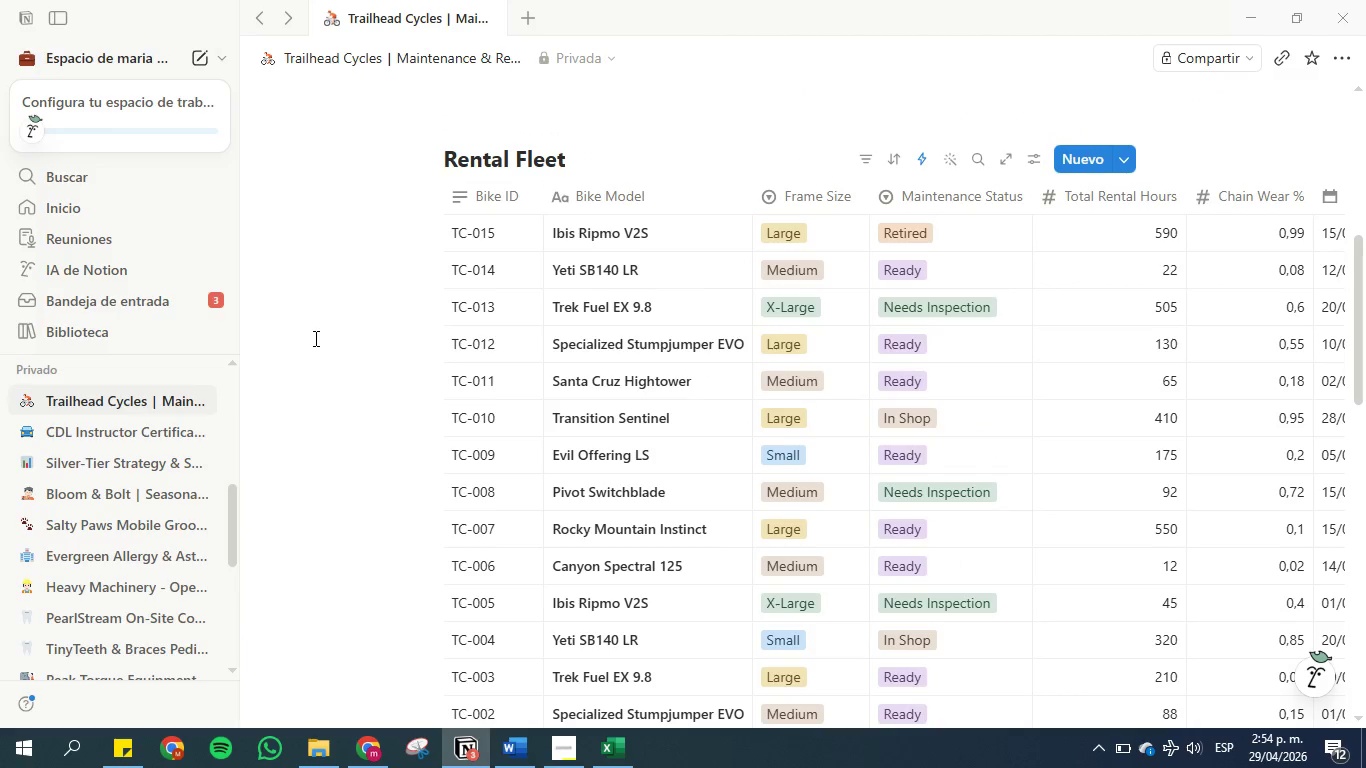 
left_click([518, 731])
 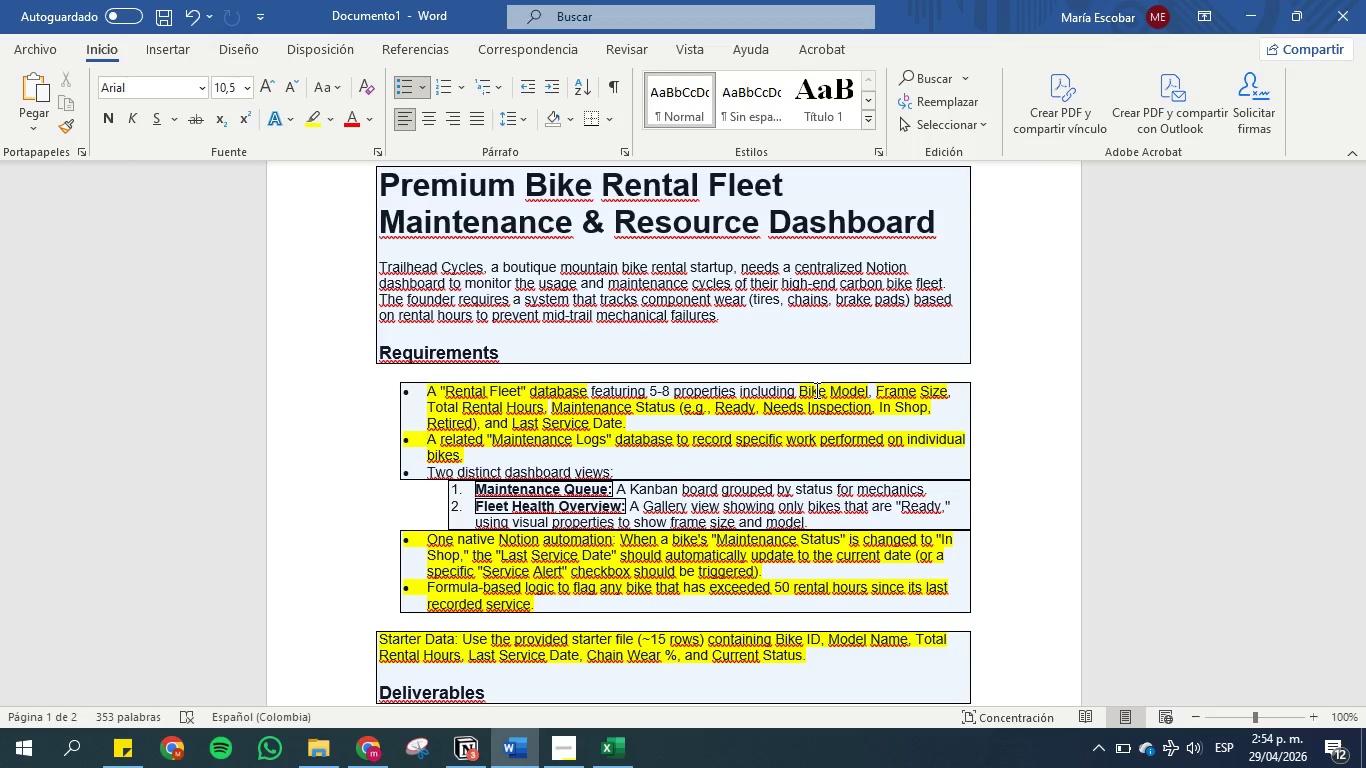 
wait(13.98)
 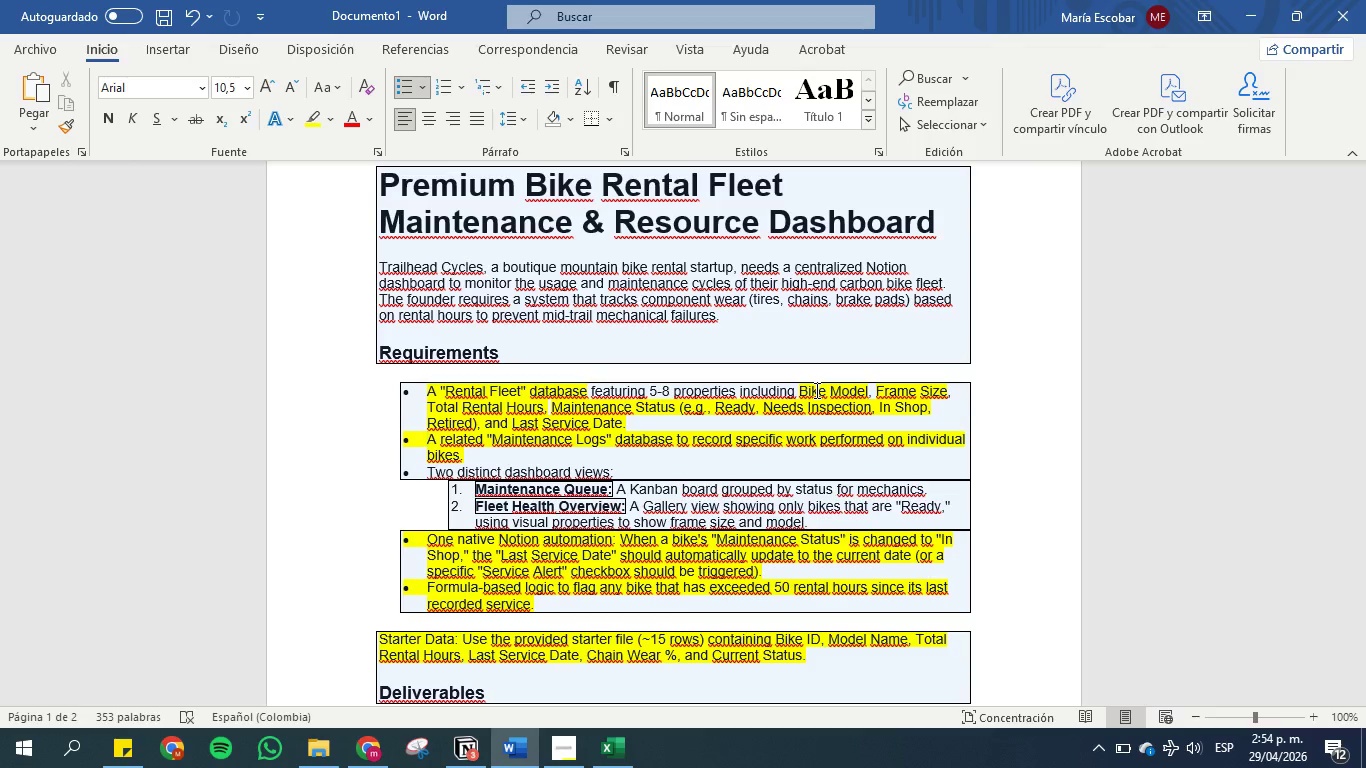 
mouse_move([979, 94])
 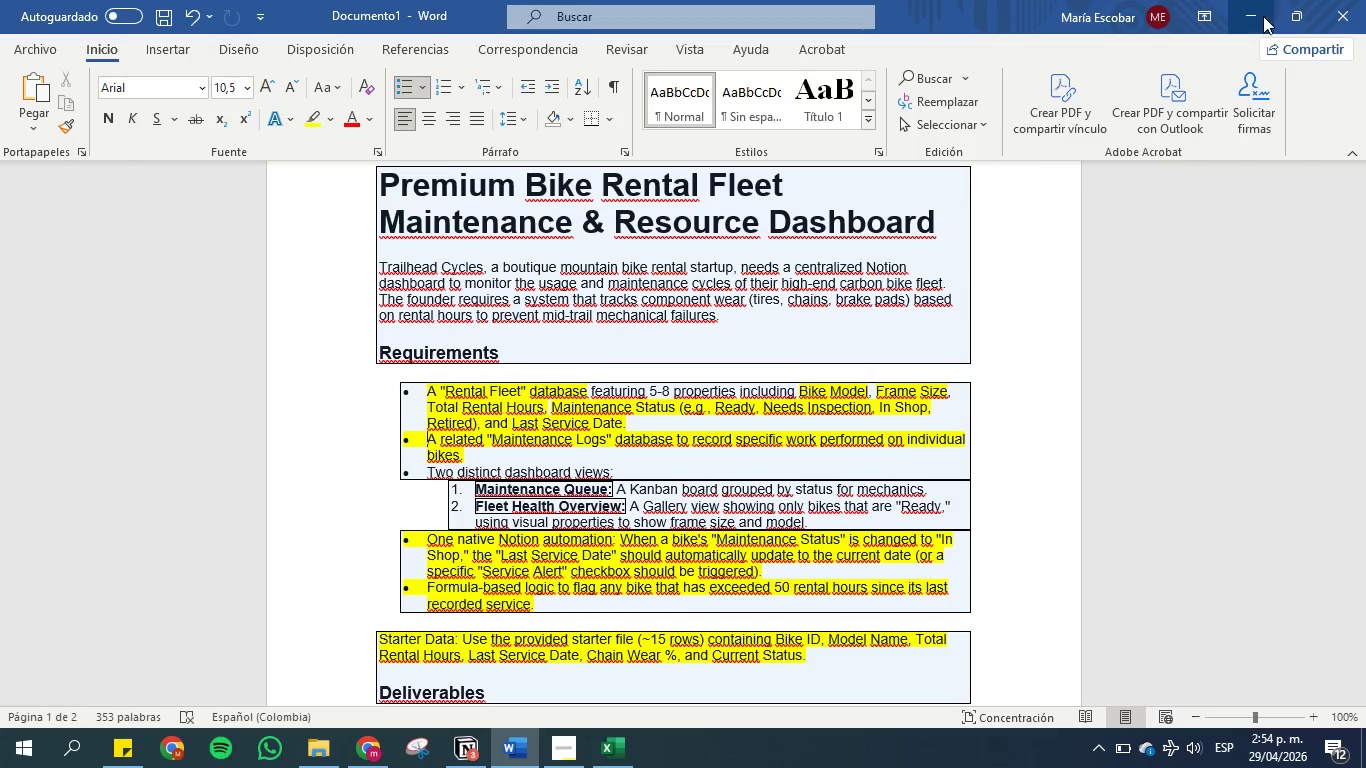 
left_click([1256, 8])
 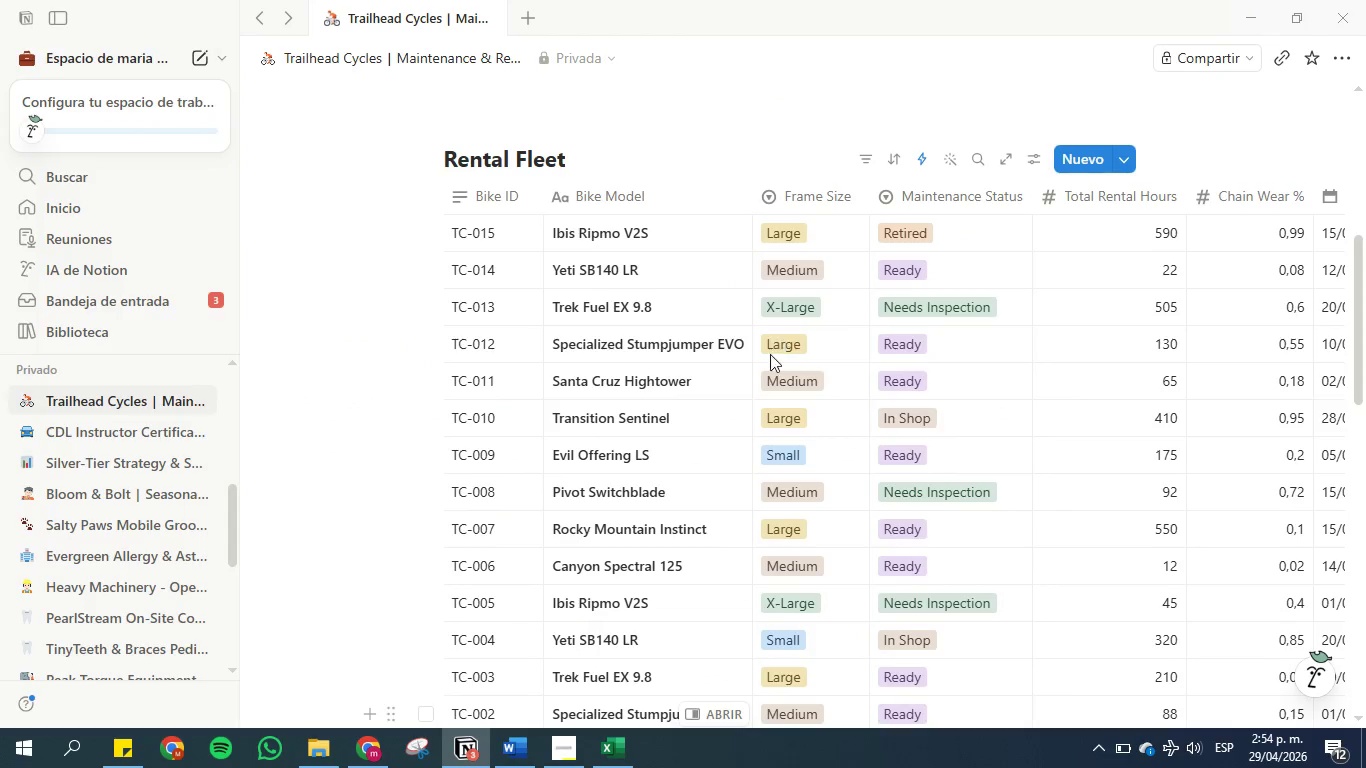 
scroll: coordinate [713, 376], scroll_direction: down, amount: 2.0
 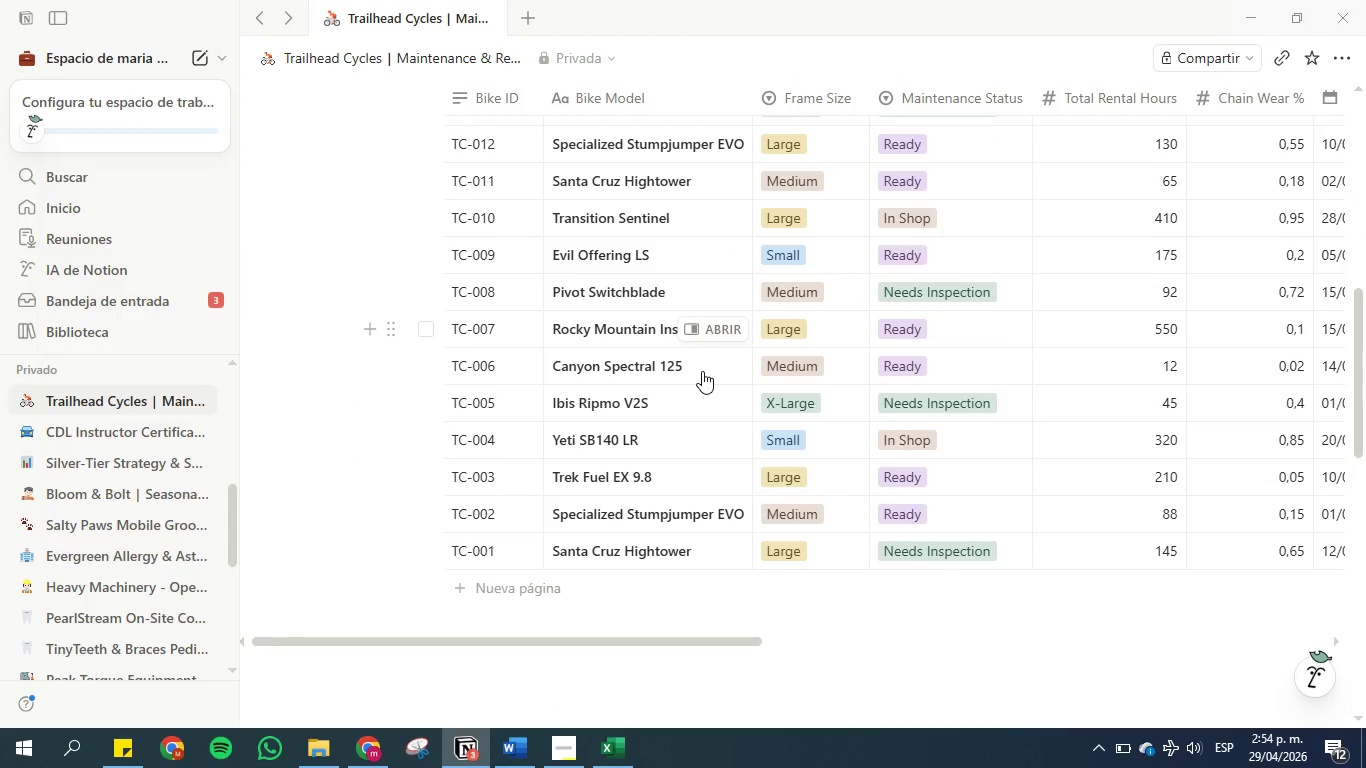 
scroll: coordinate [702, 371], scroll_direction: up, amount: 2.0
 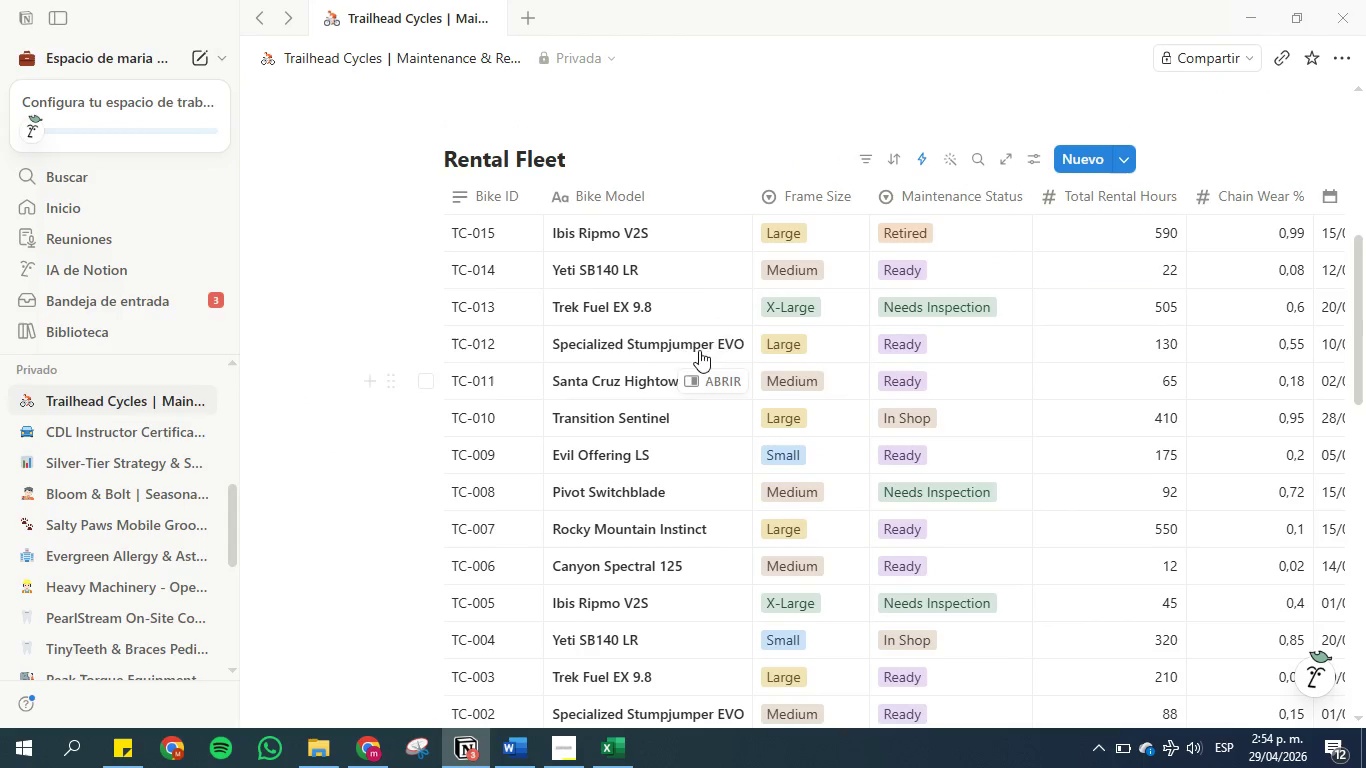 
scroll: coordinate [696, 340], scroll_direction: down, amount: 2.0
 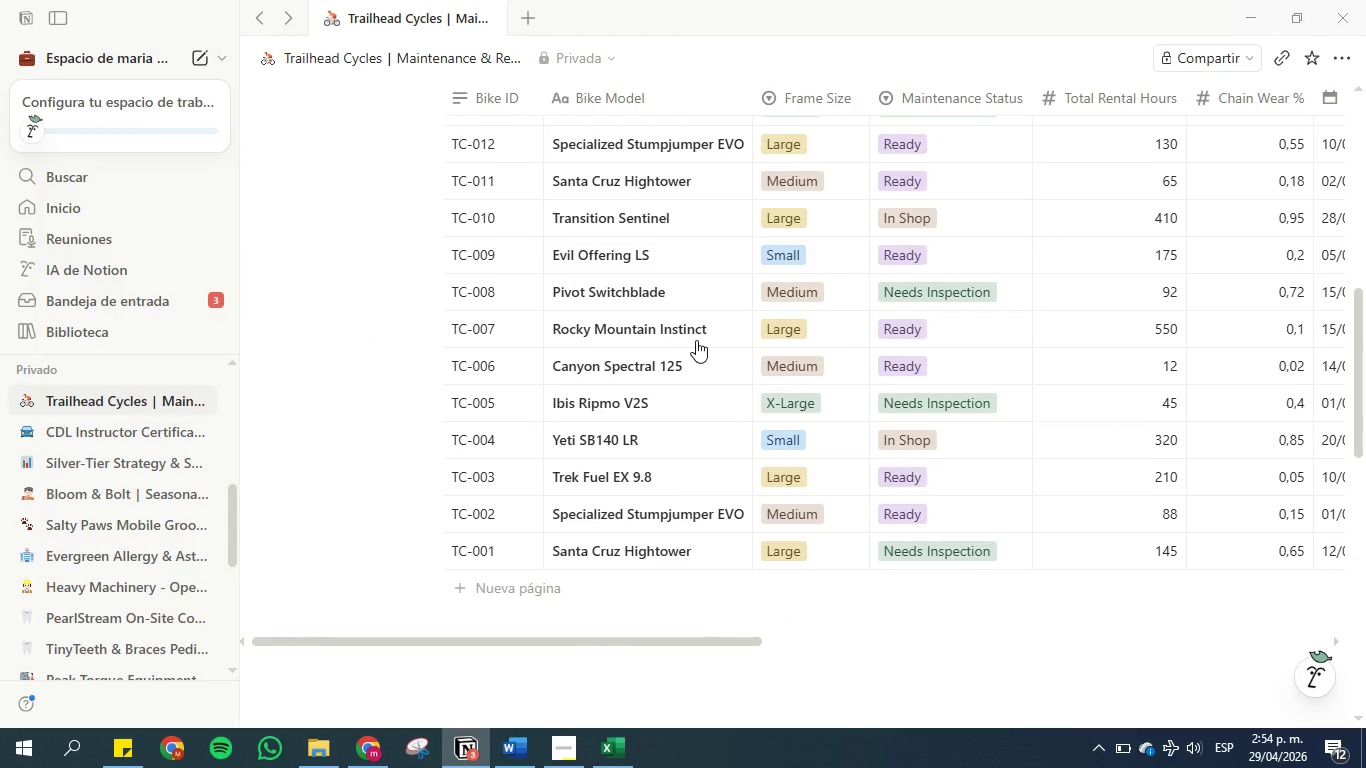 
scroll: coordinate [696, 340], scroll_direction: up, amount: 3.0
 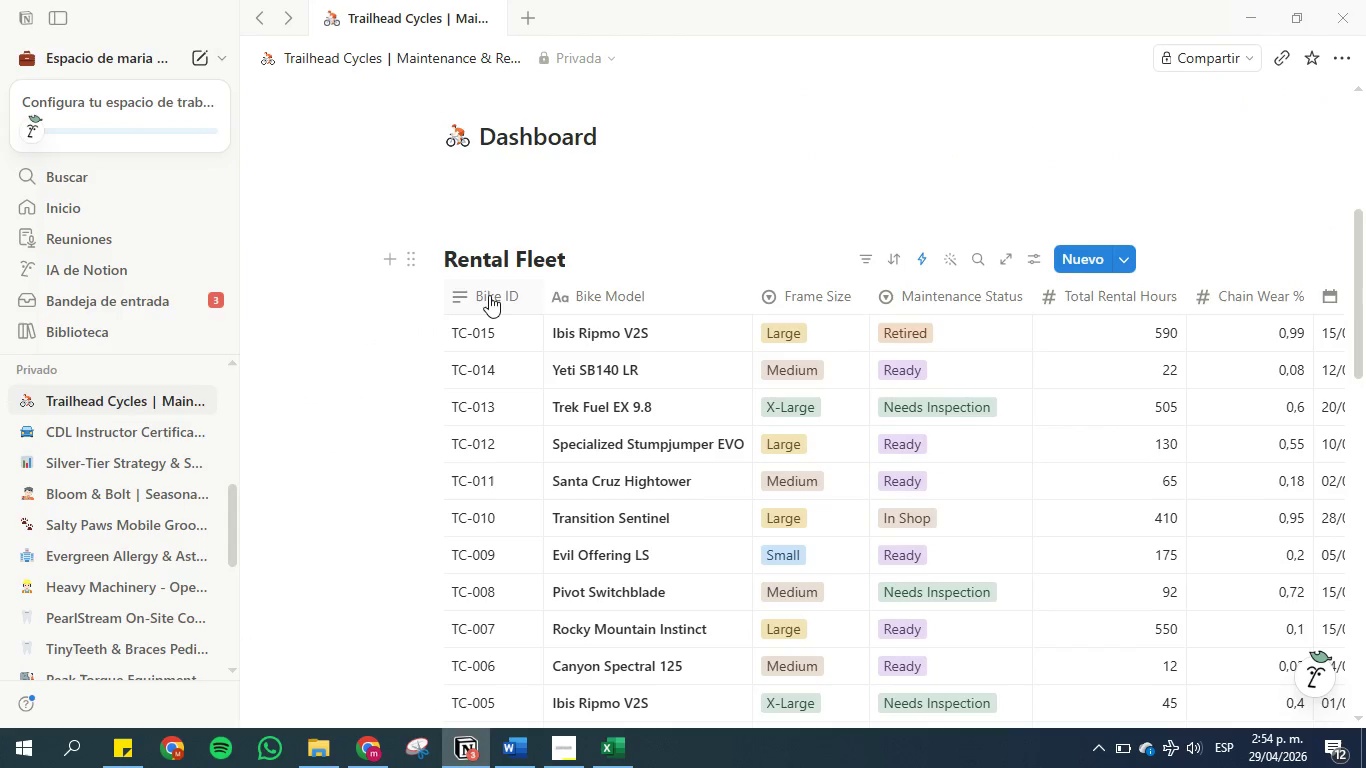 
left_click([489, 295])
 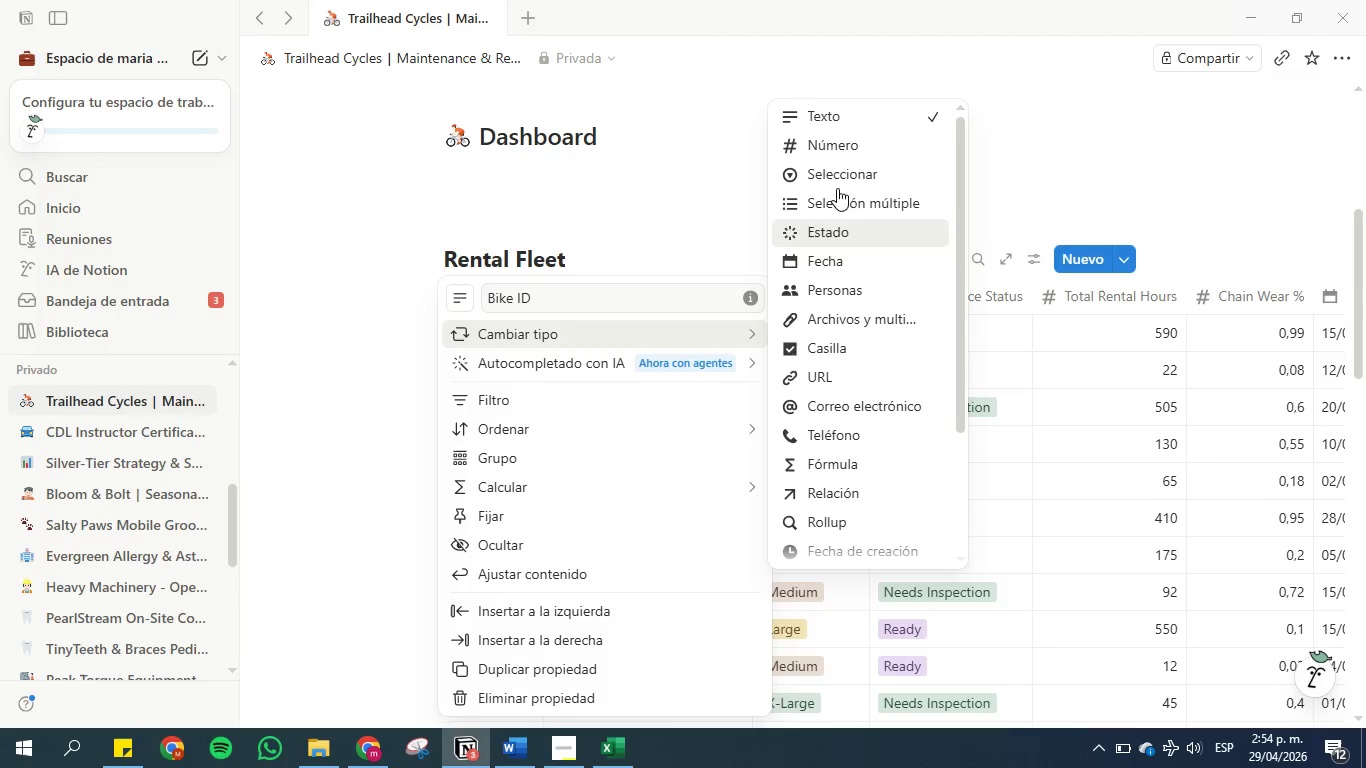 
wait(5.39)
 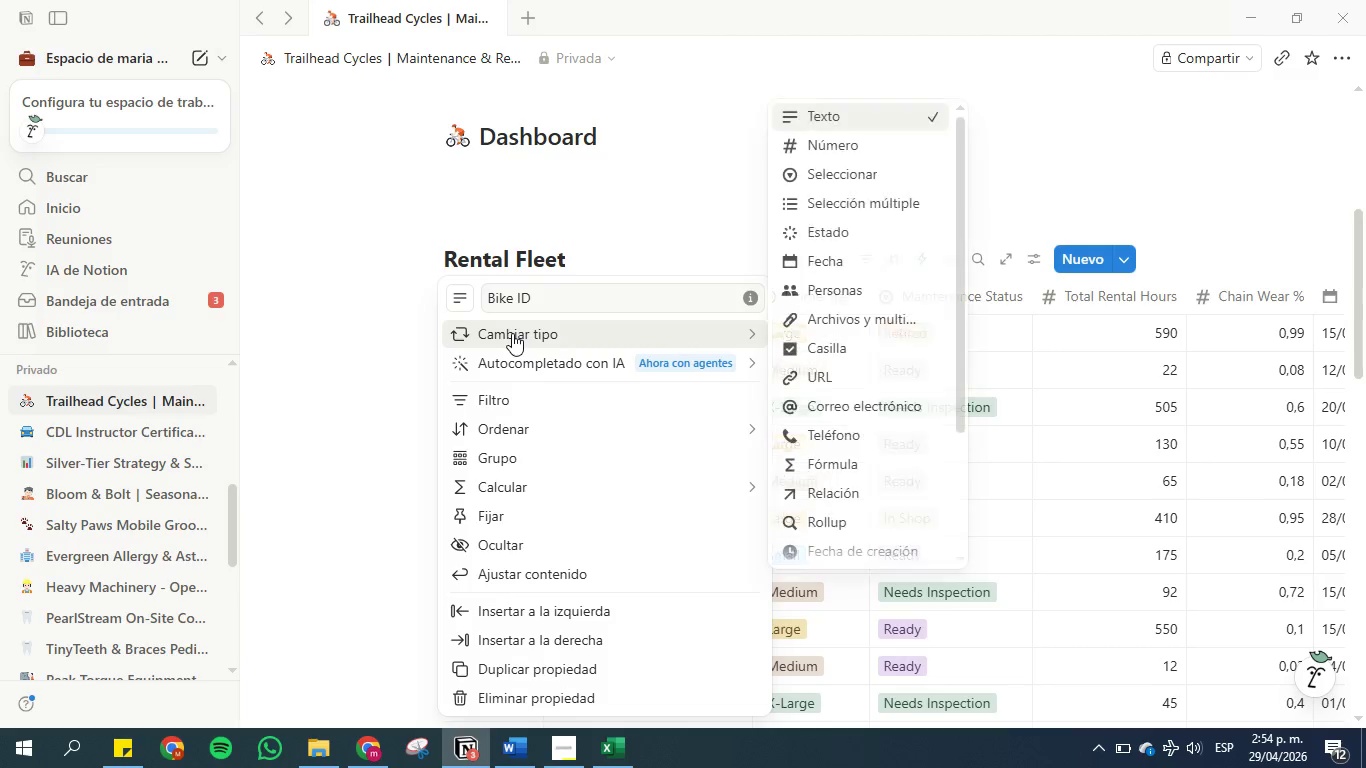 
scroll: coordinate [844, 211], scroll_direction: down, amount: 5.0
 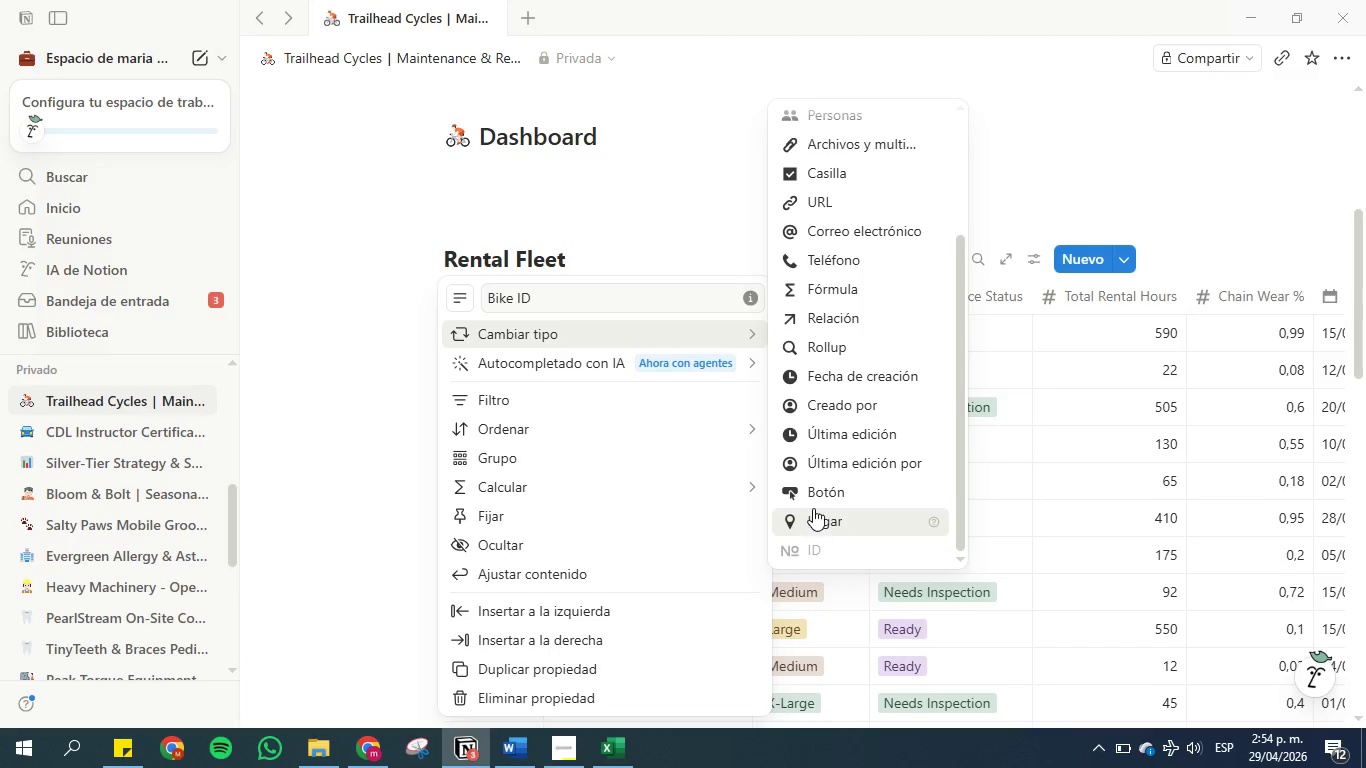 
wait(7.1)
 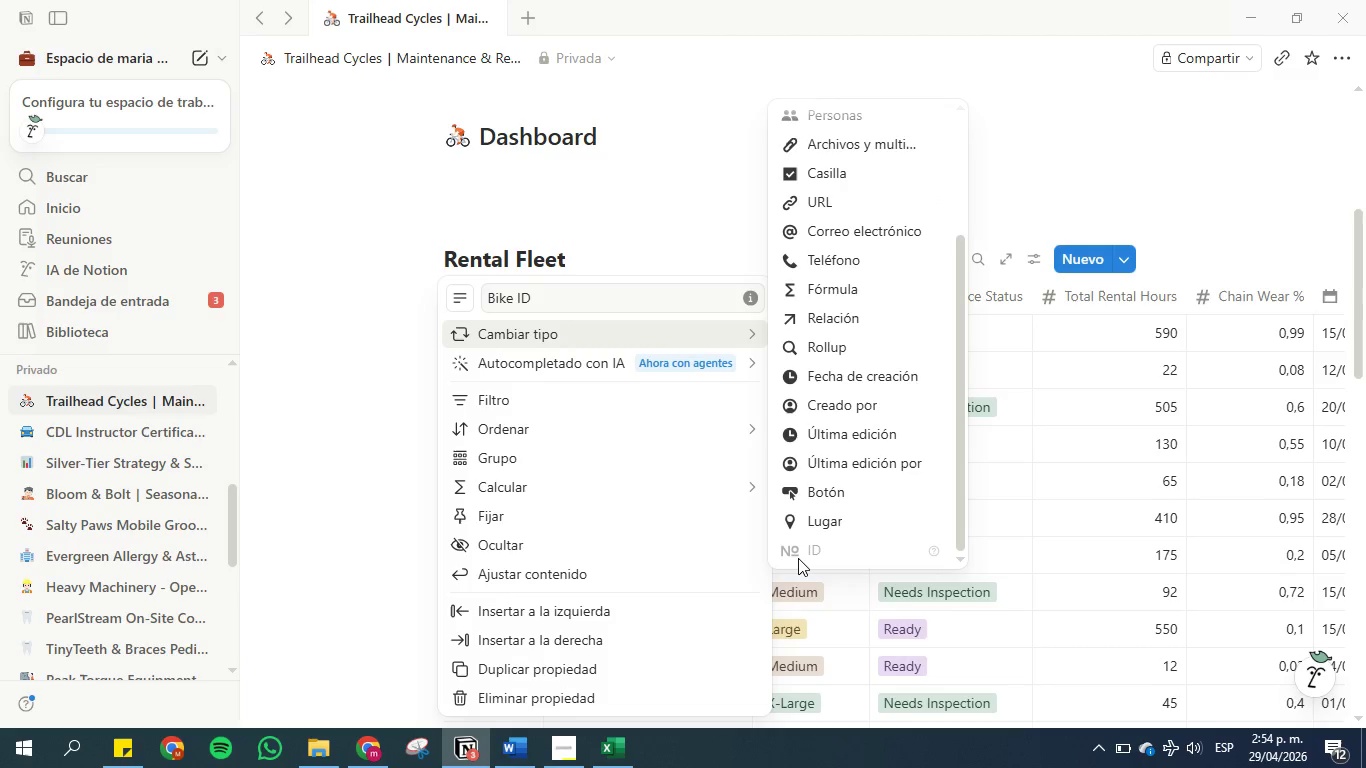 
scroll: coordinate [830, 406], scroll_direction: up, amount: 2.0
 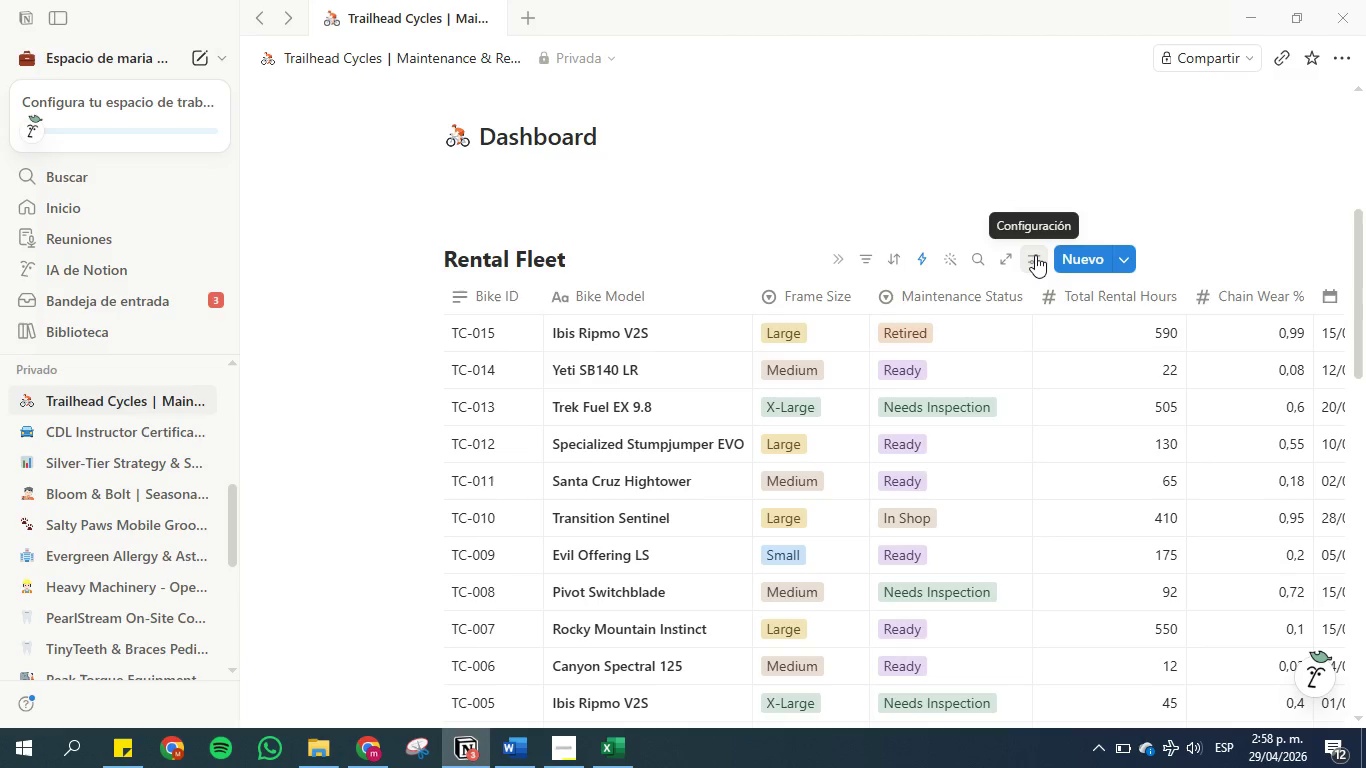 
wait(189.86)
 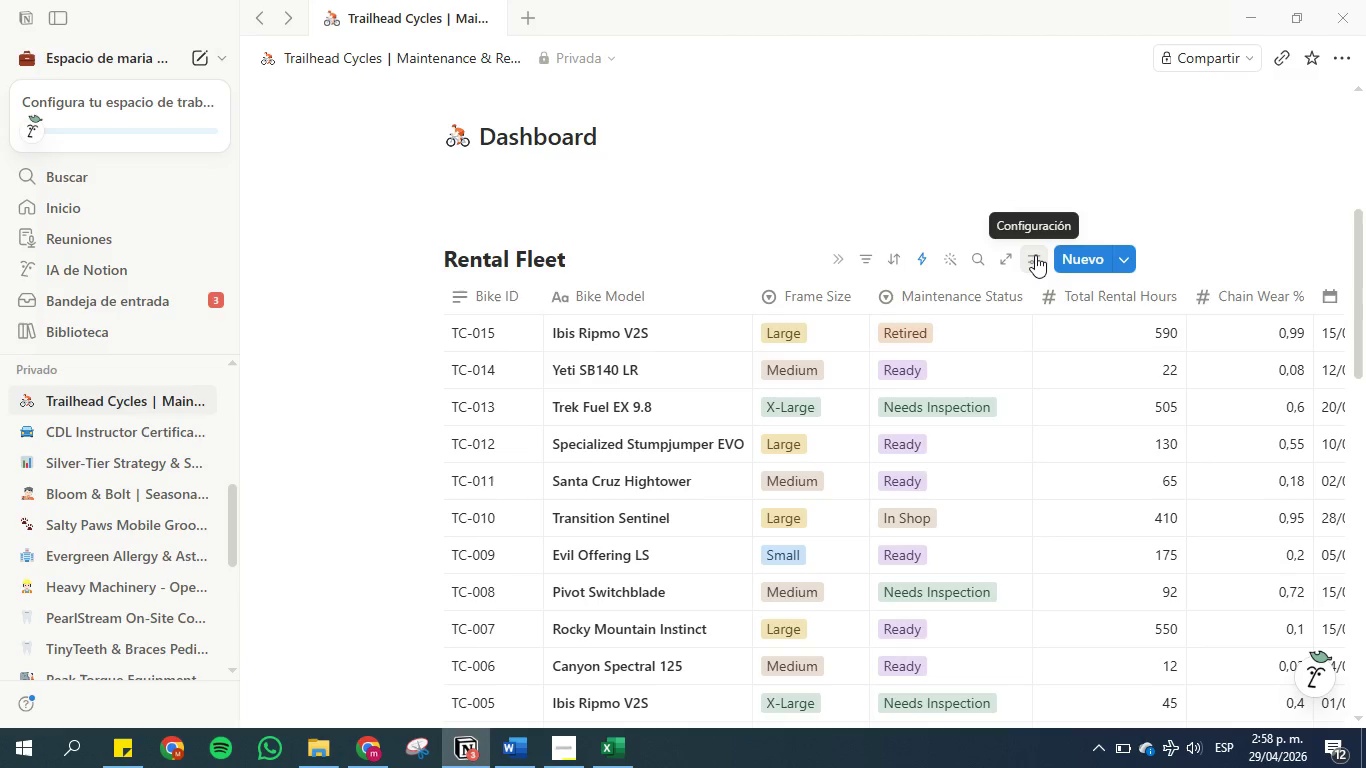 
scroll: coordinate [784, 720], scroll_direction: down, amount: 3.0
 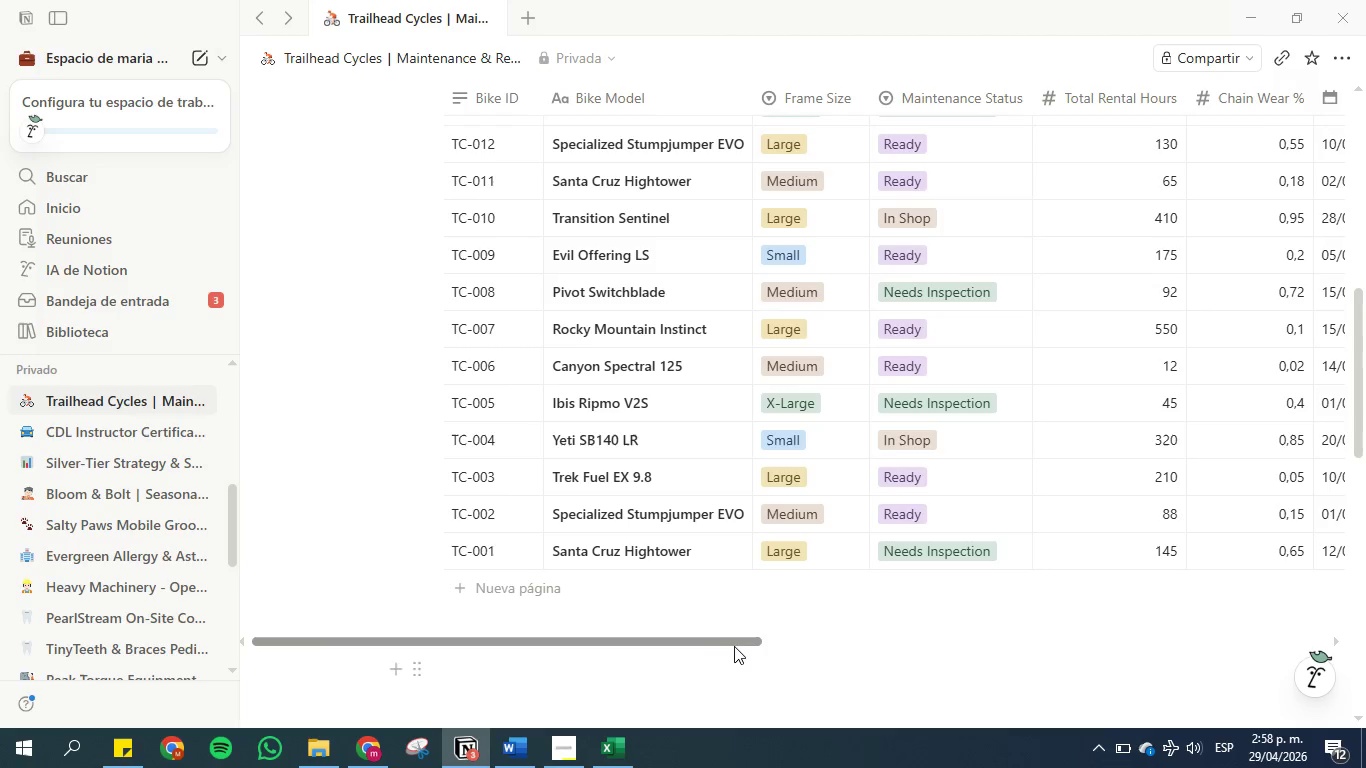 
left_click_drag(start_coordinate=[734, 643], to_coordinate=[1305, 615])
 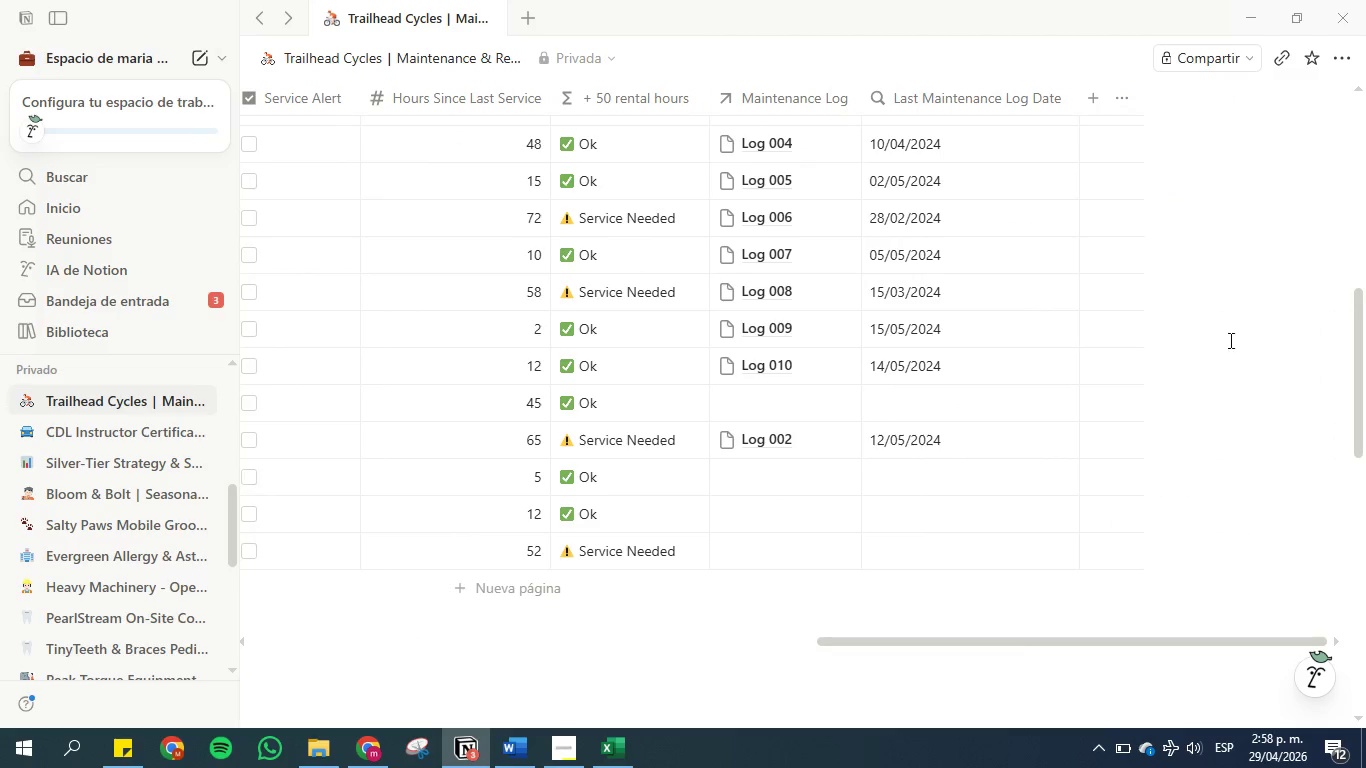 
scroll: coordinate [1235, 271], scroll_direction: up, amount: 3.0
 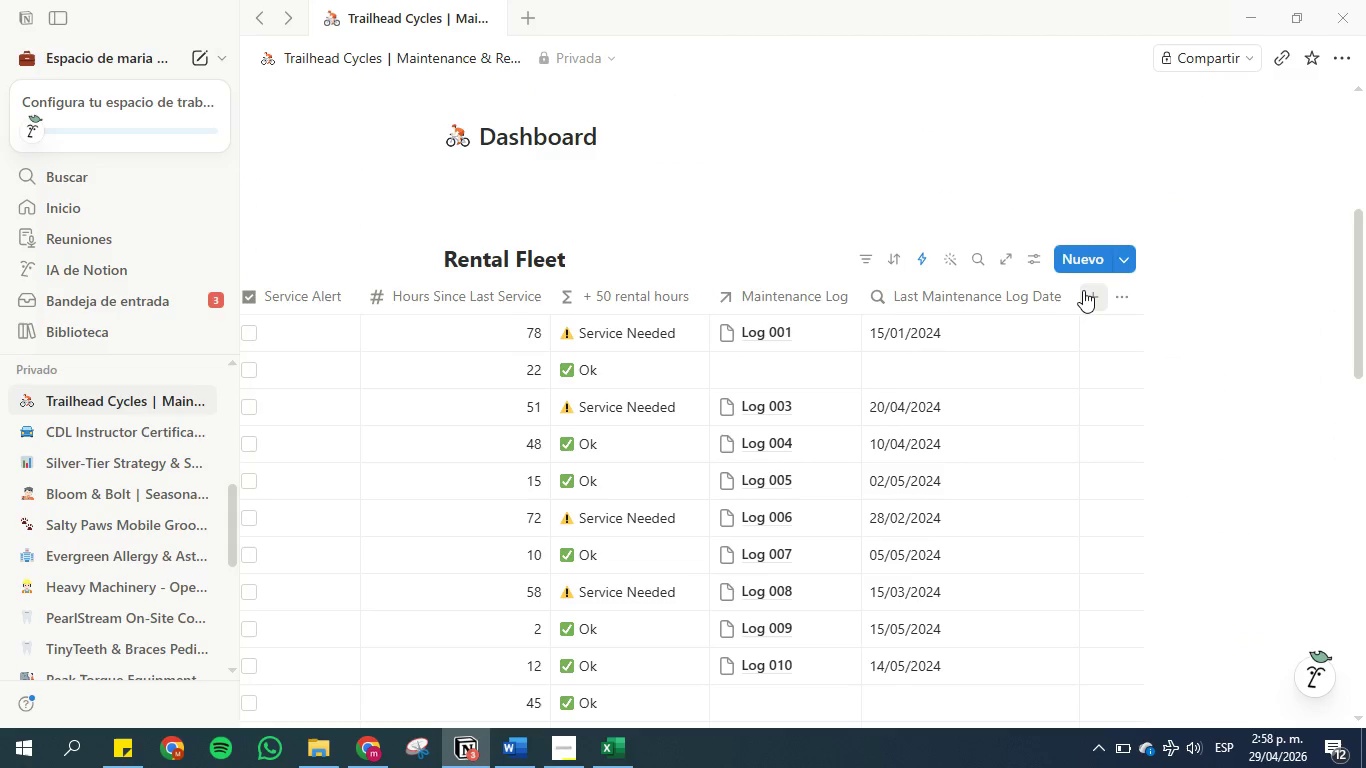 
left_click([1084, 290])
 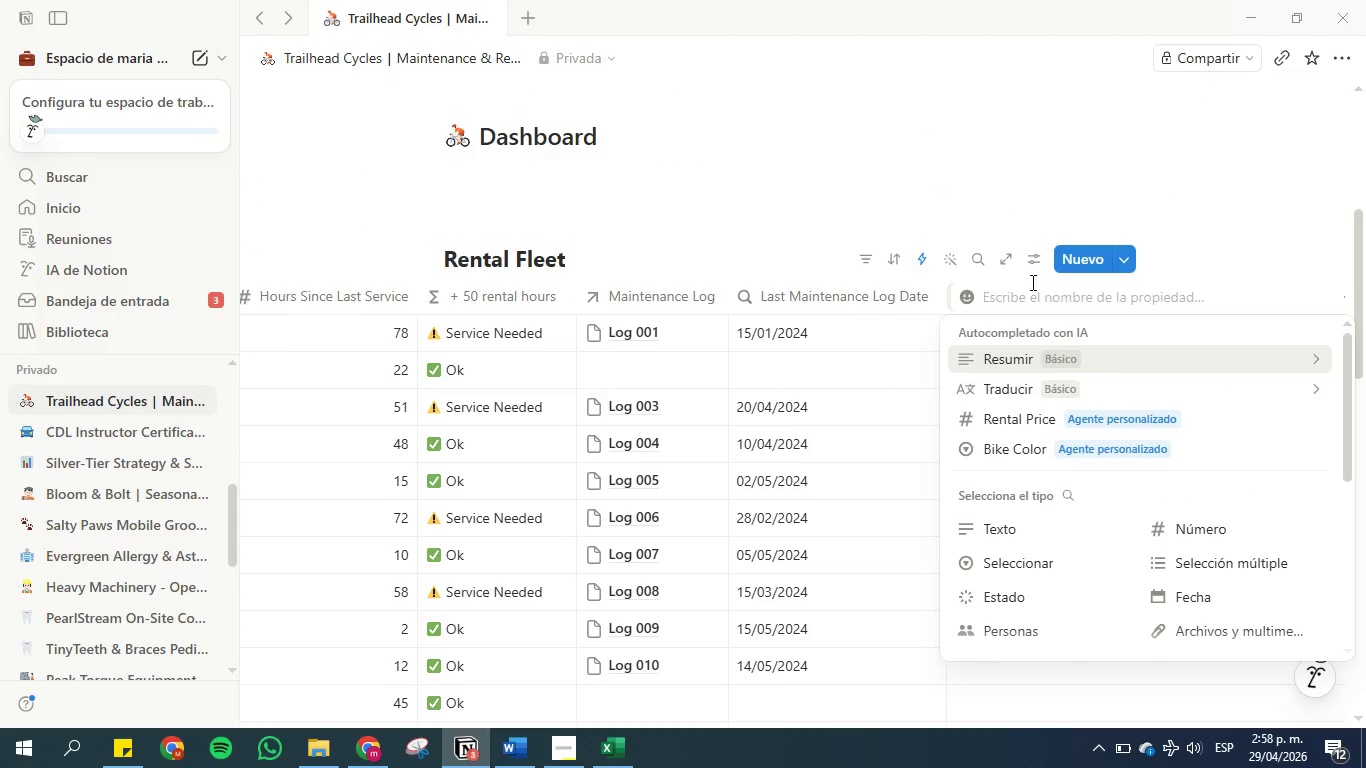 
left_click([968, 182])
 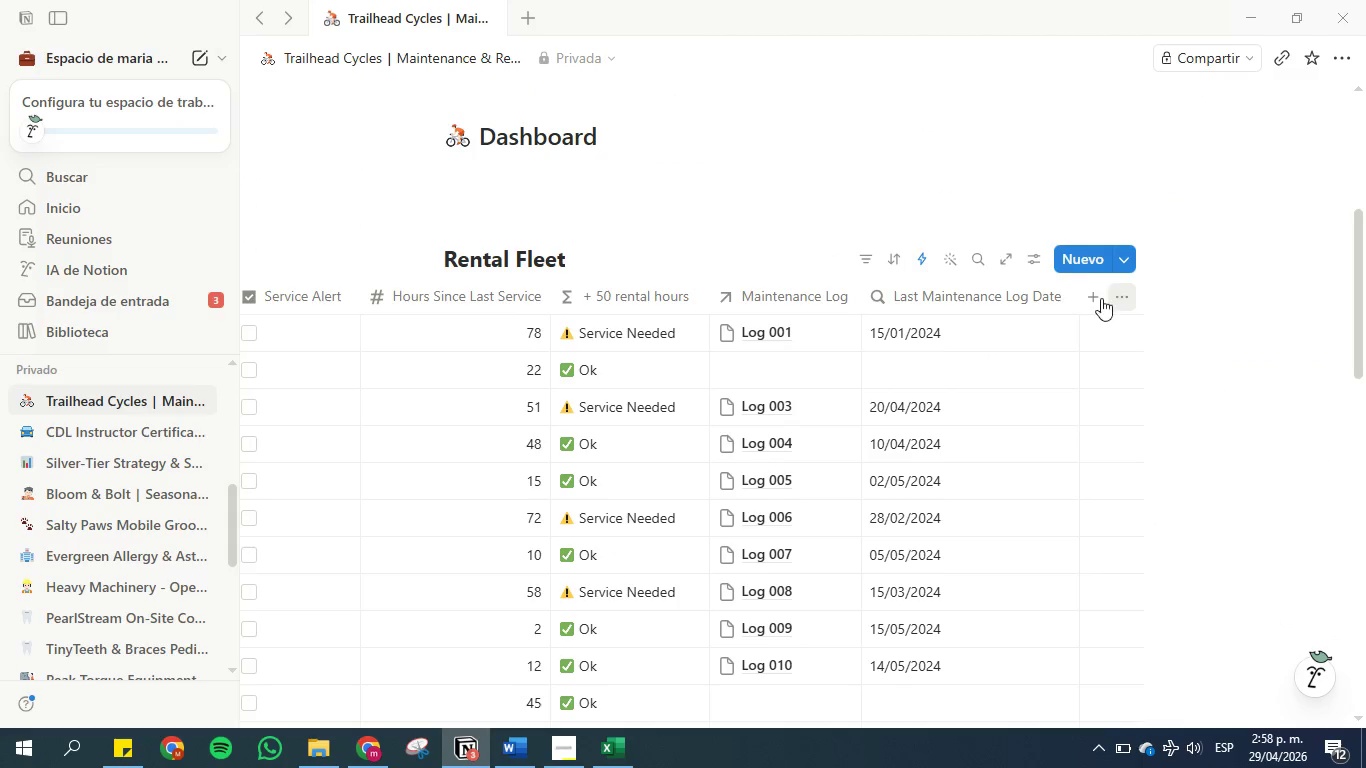 
left_click([1096, 298])
 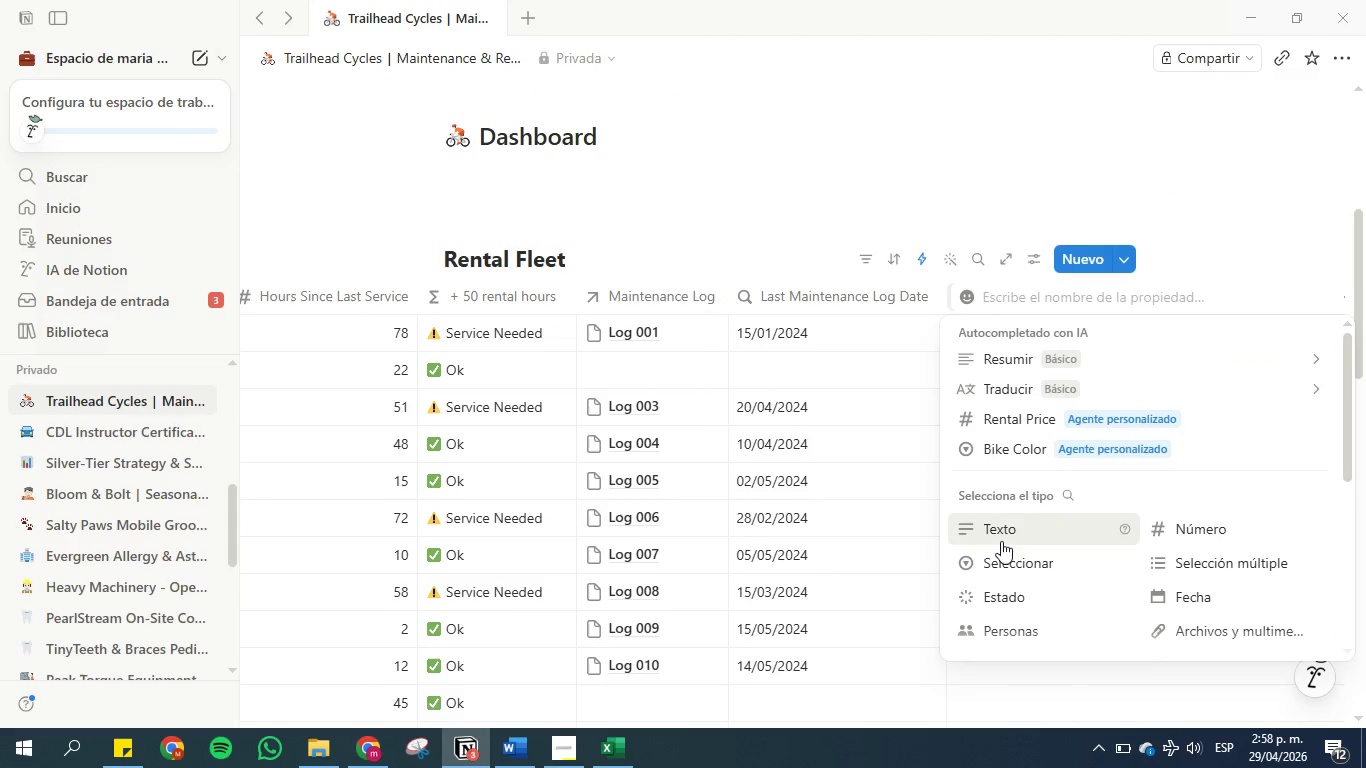 
left_click([1001, 533])
 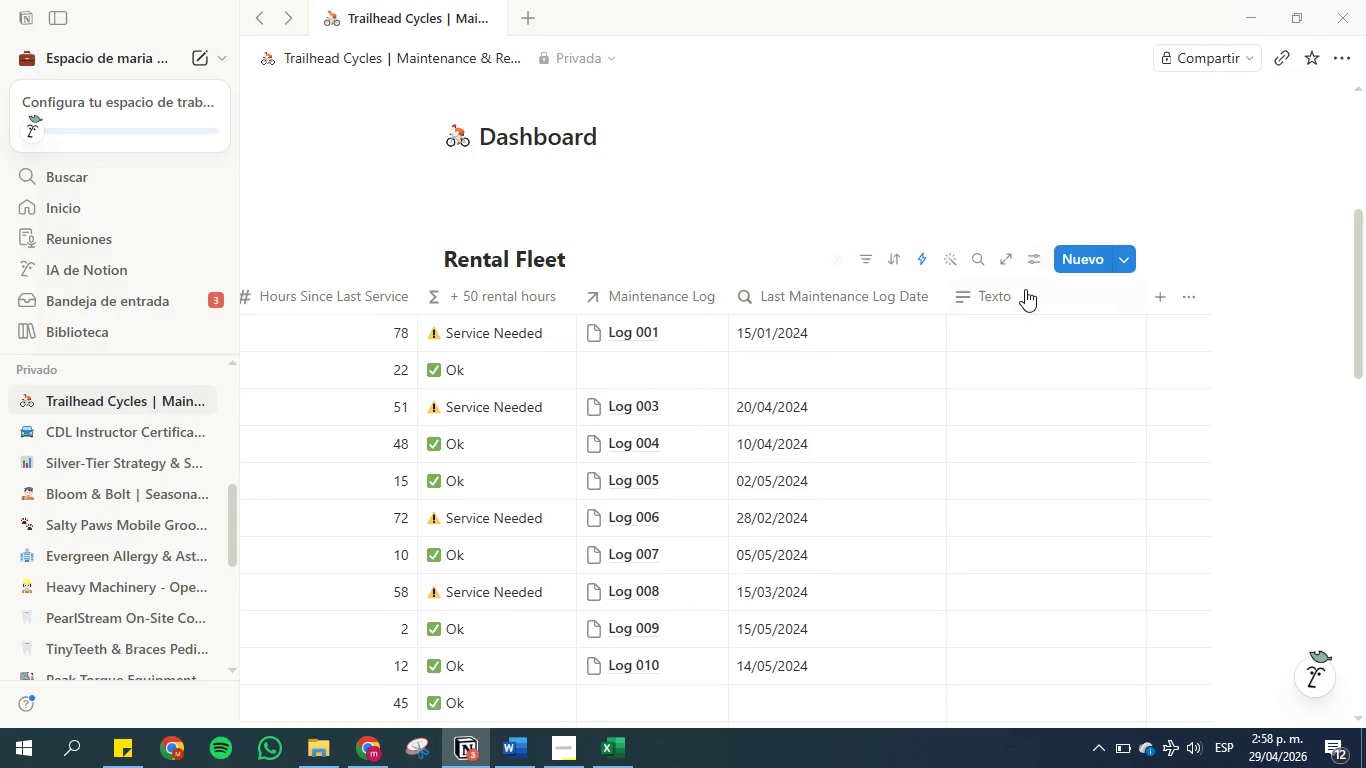 
left_click_drag(start_coordinate=[1025, 289], to_coordinate=[688, 301])
 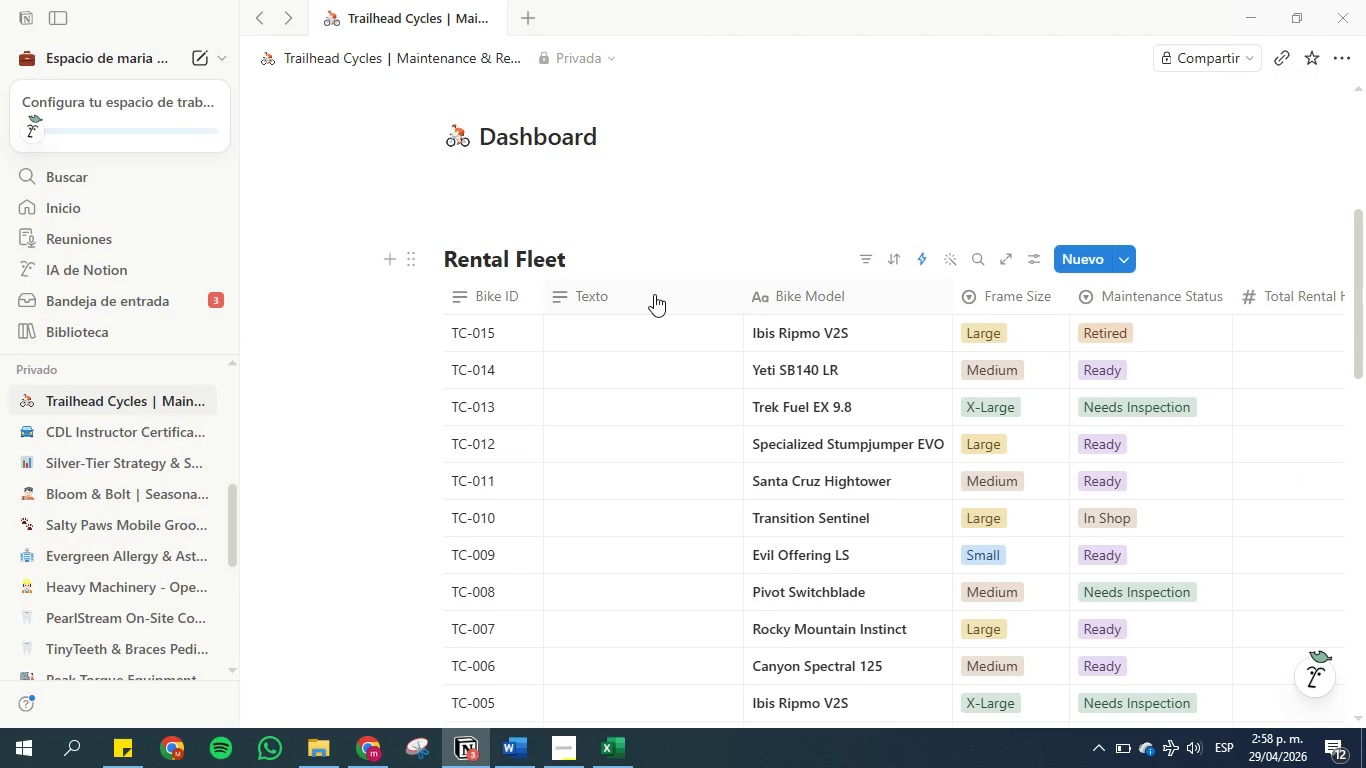 
scroll: coordinate [640, 300], scroll_direction: down, amount: 1.0
 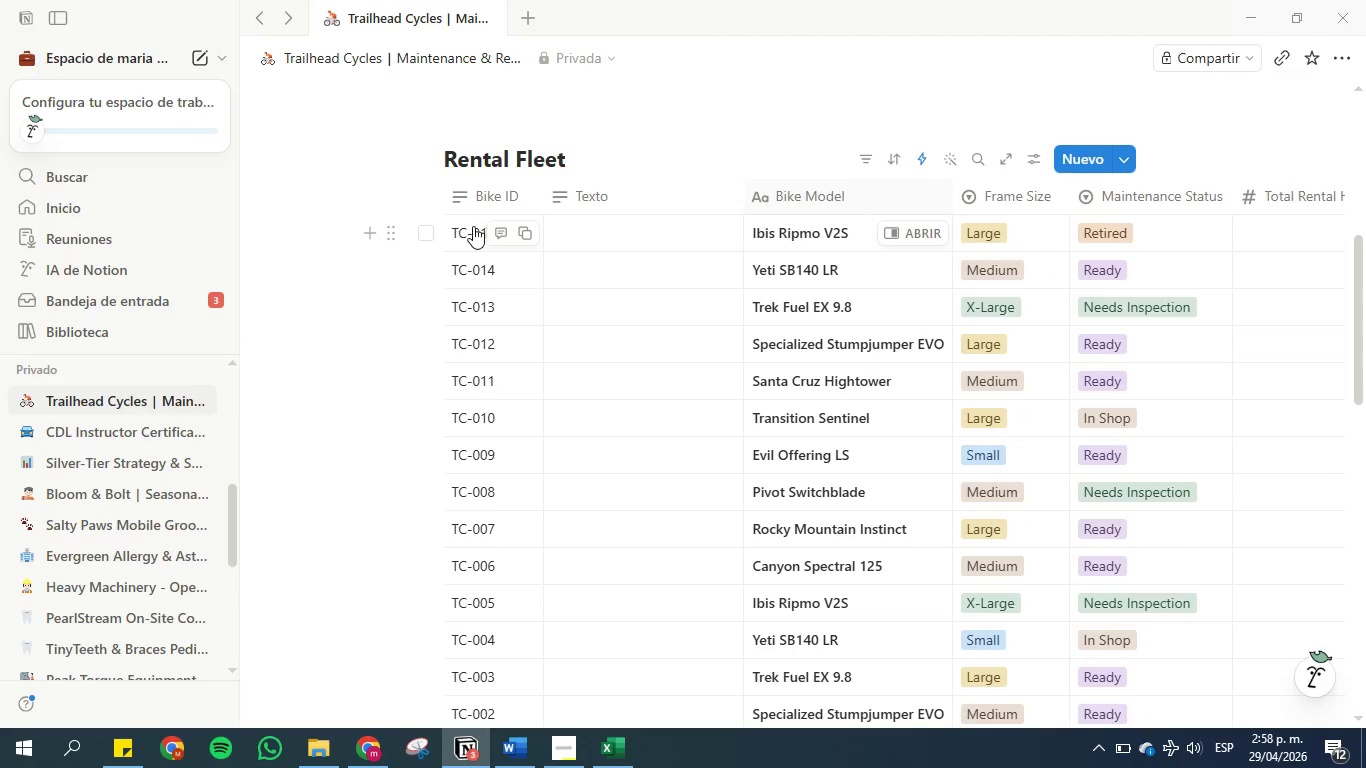 
left_click_drag(start_coordinate=[467, 226], to_coordinate=[489, 444])
 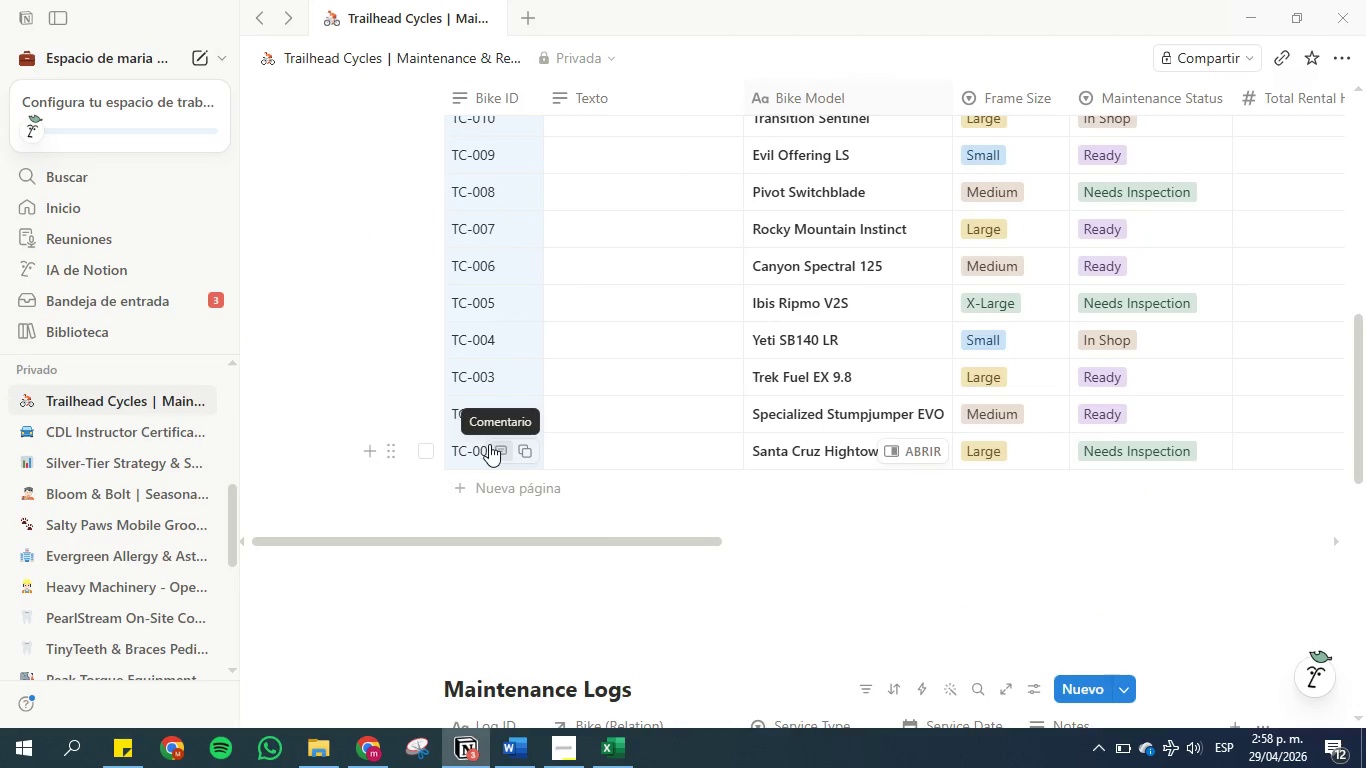 
scroll: coordinate [513, 546], scroll_direction: down, amount: 3.0
 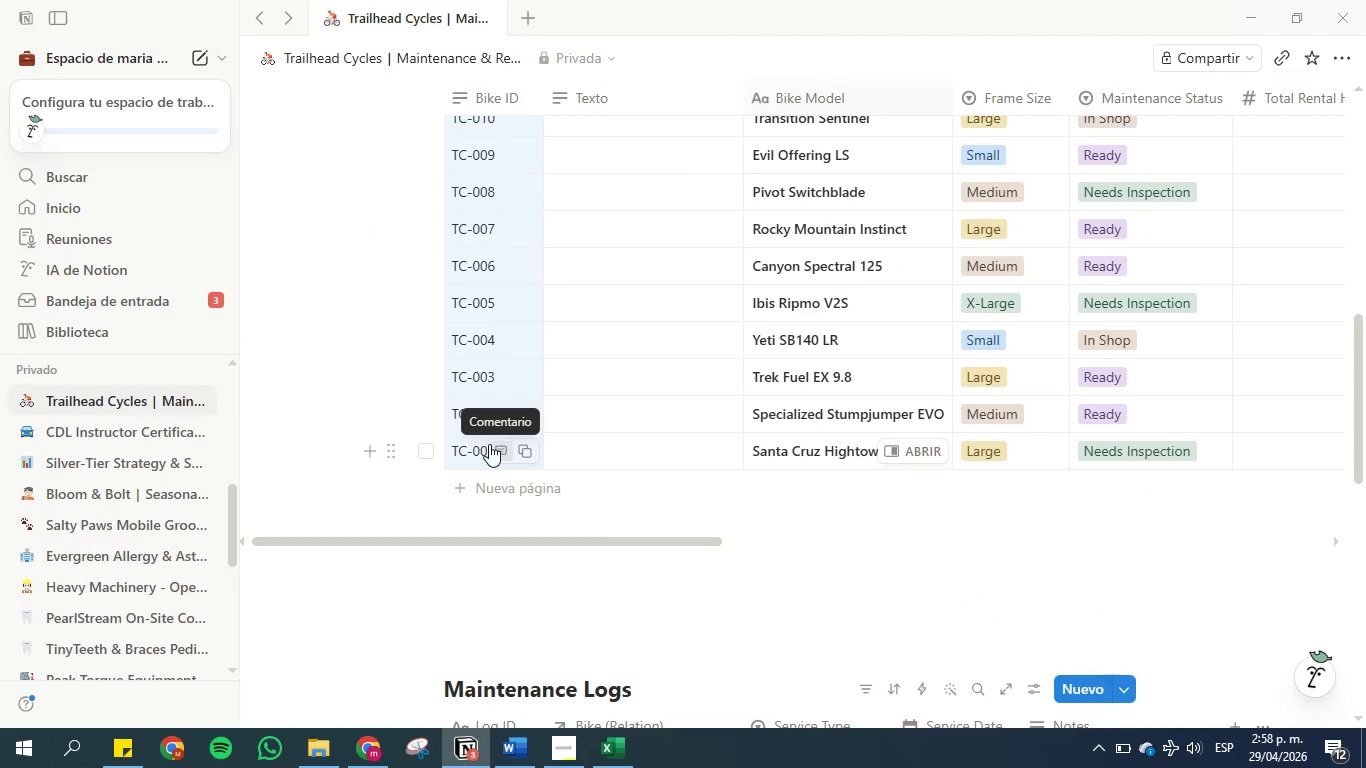 
key(Control+C)
 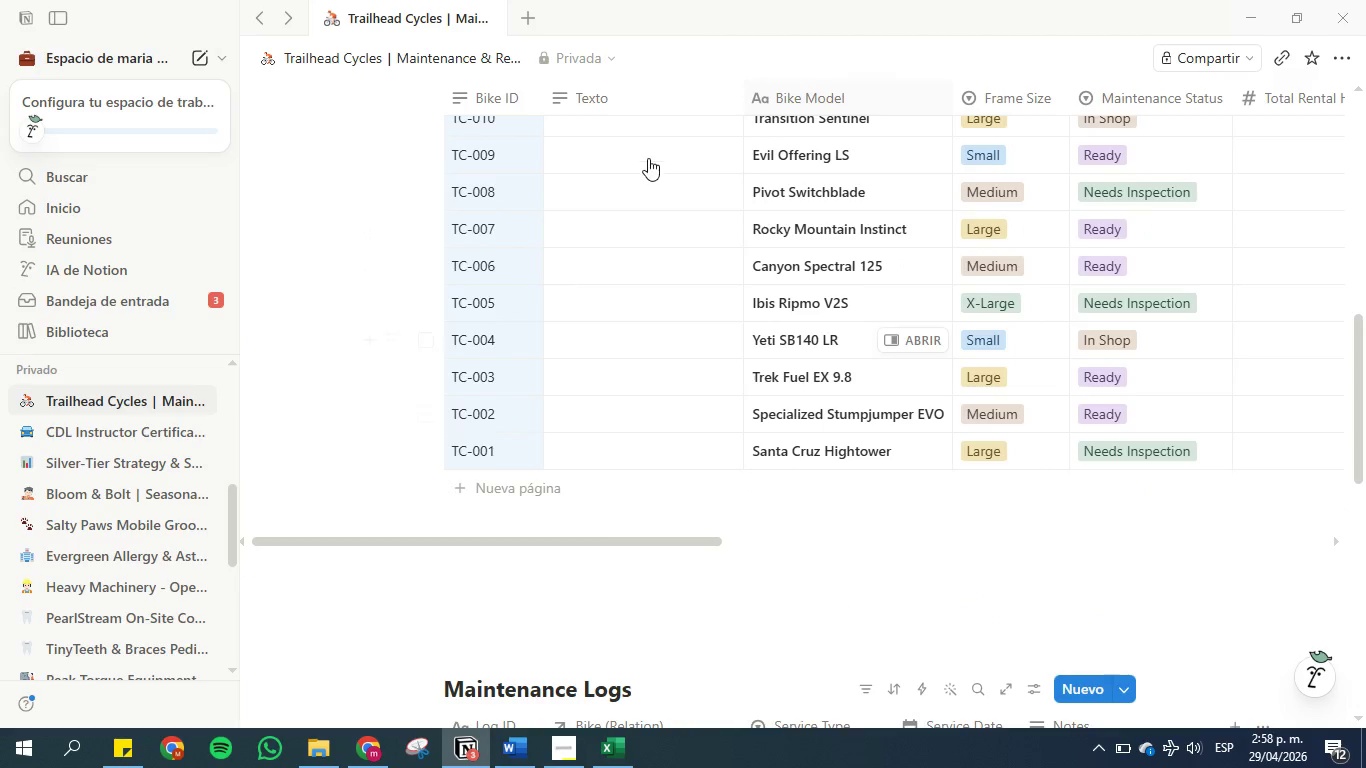 
scroll: coordinate [641, 247], scroll_direction: up, amount: 3.0
 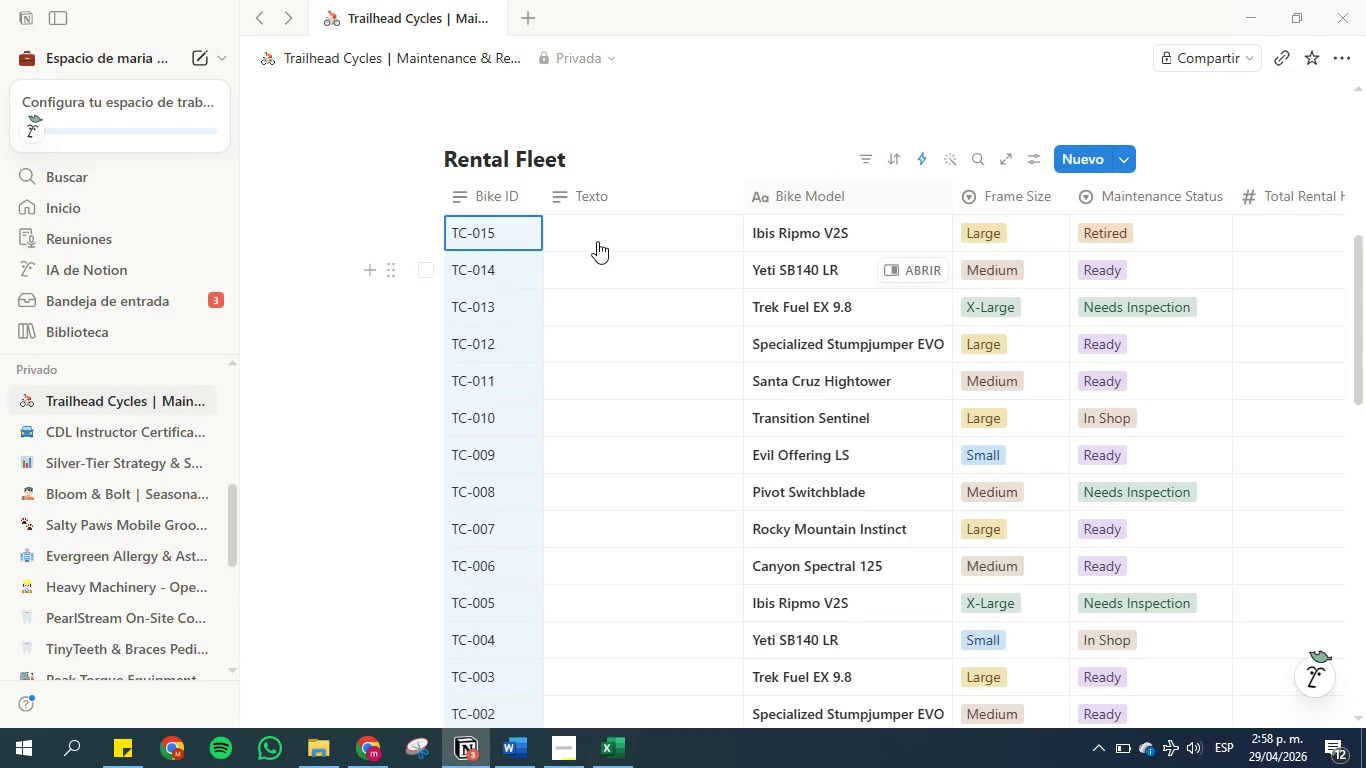 
left_click([594, 226])
 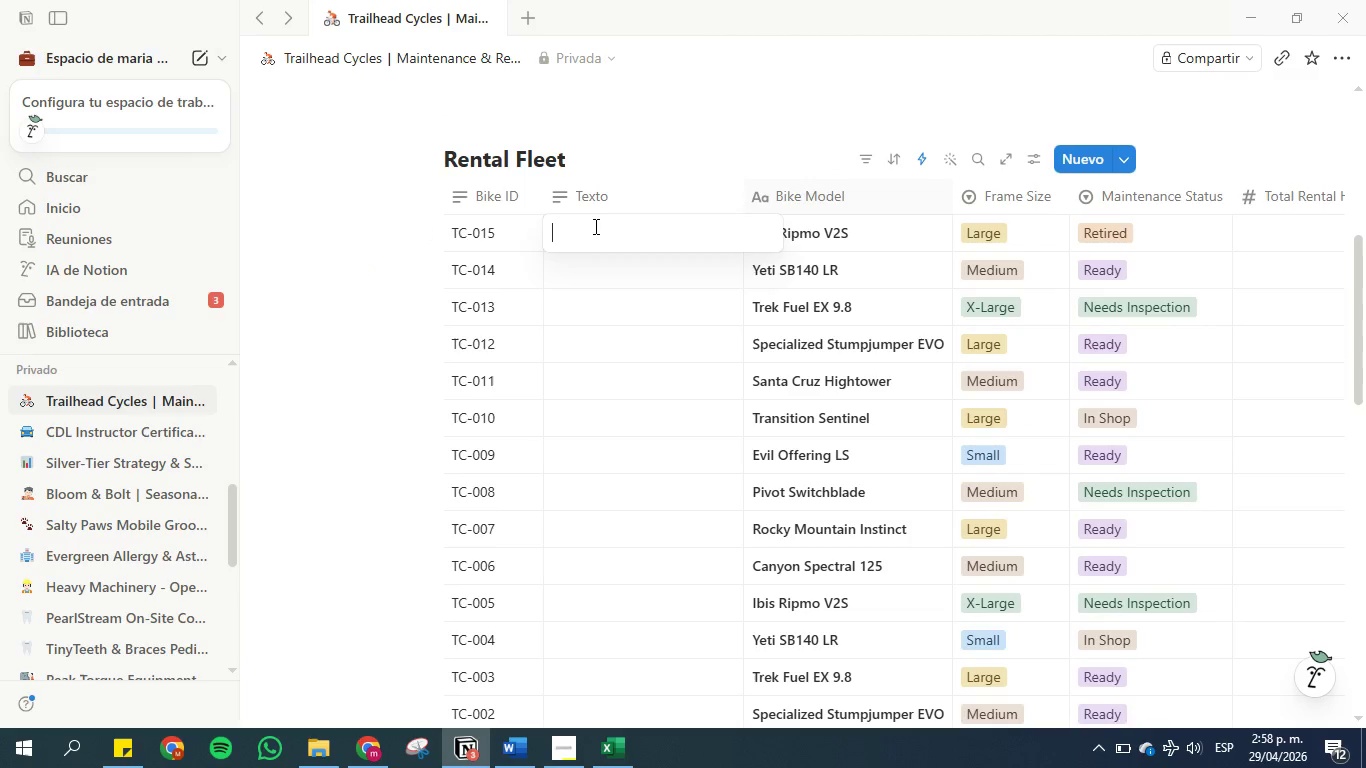 
key(Control+V)
 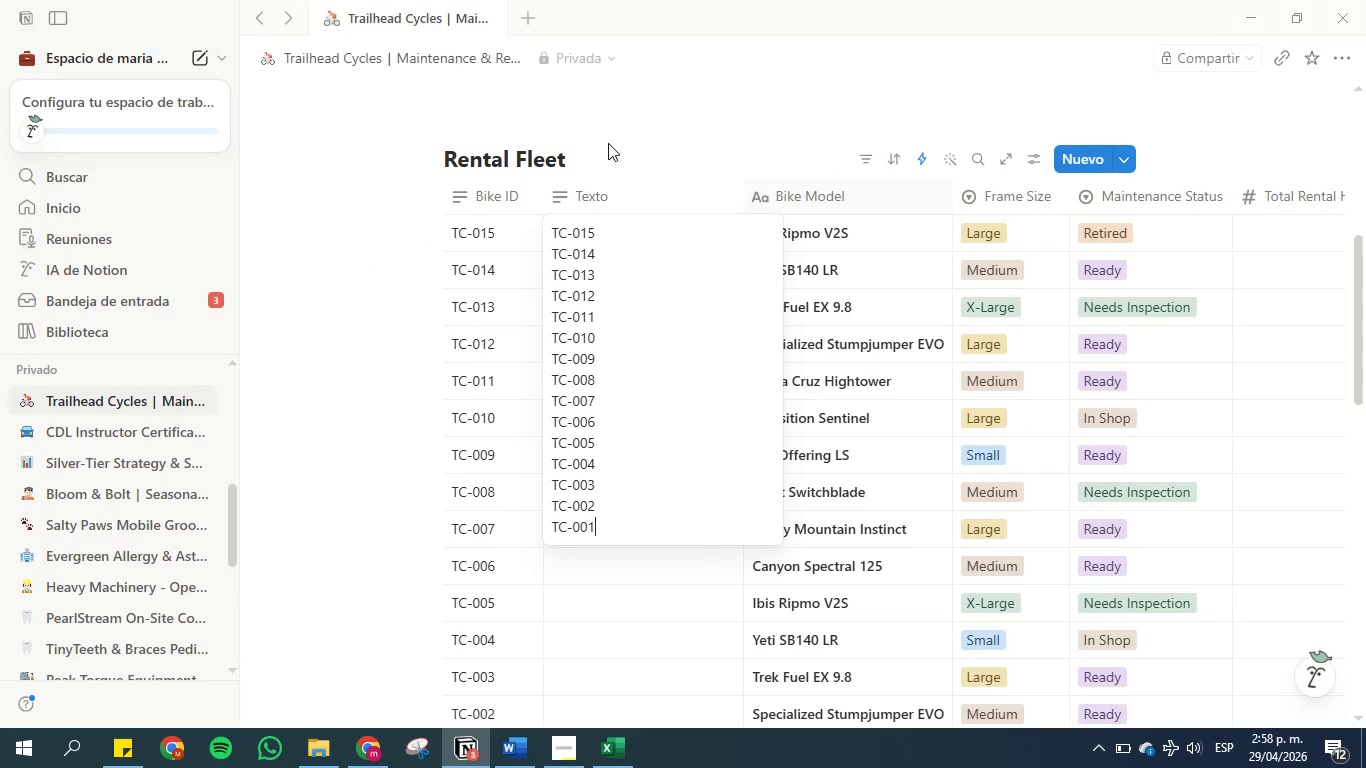 
left_click([608, 143])
 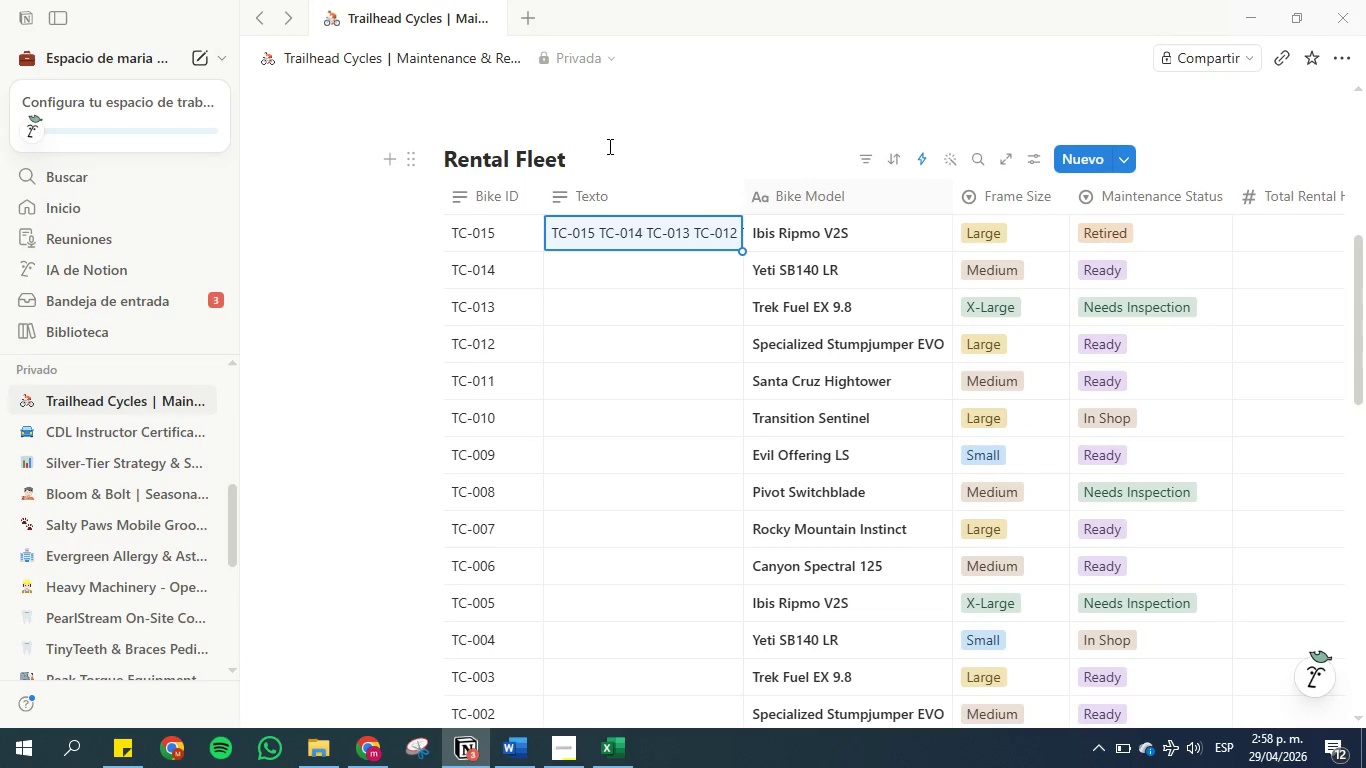 
key(Backspace)
 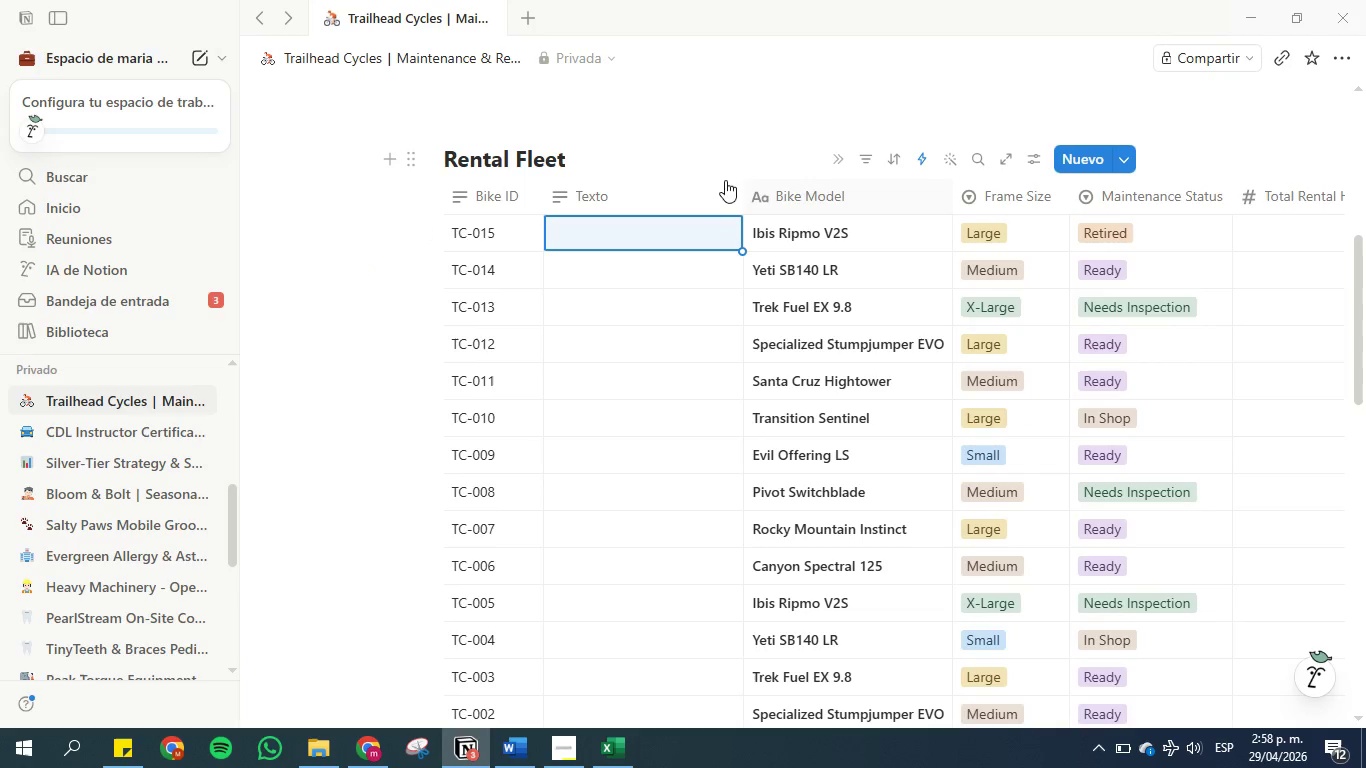 
scroll: coordinate [705, 179], scroll_direction: down, amount: 1.0
 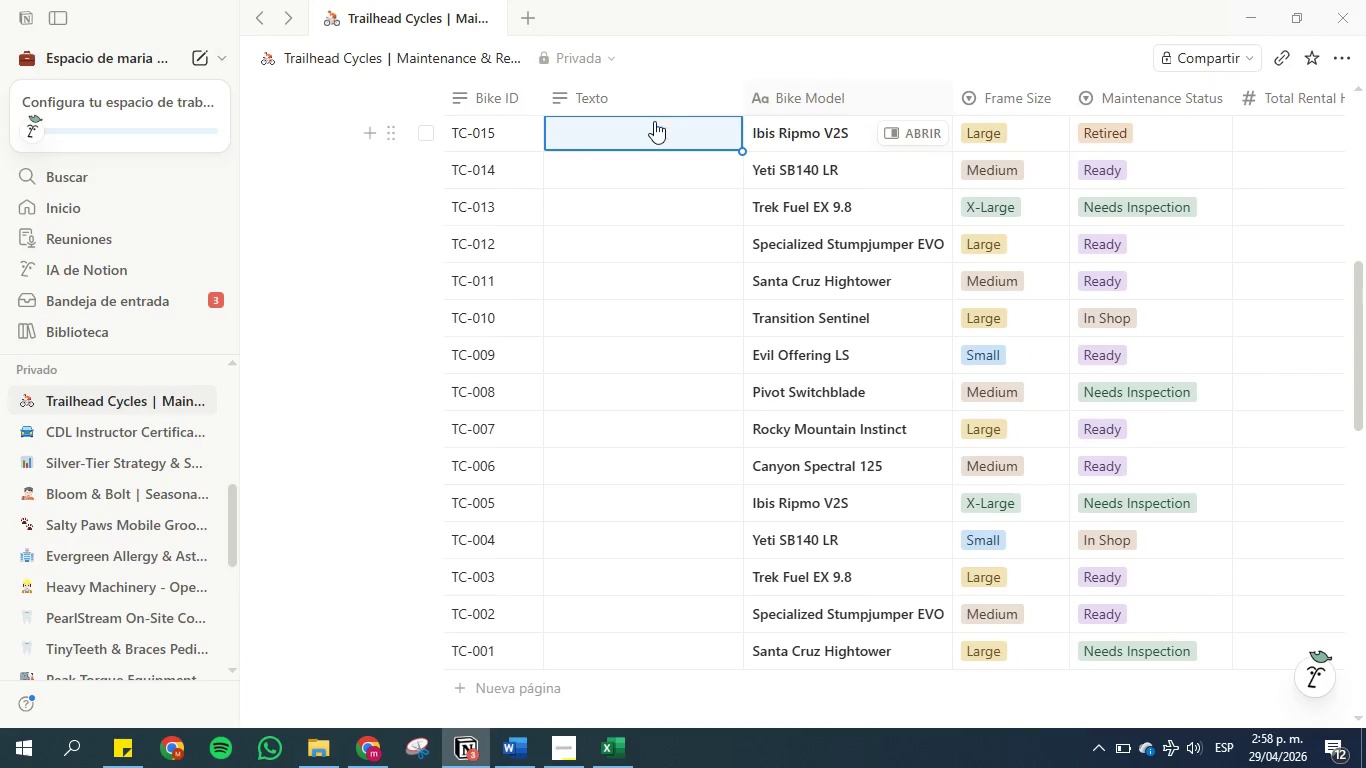 
left_click_drag(start_coordinate=[654, 121], to_coordinate=[650, 332])
 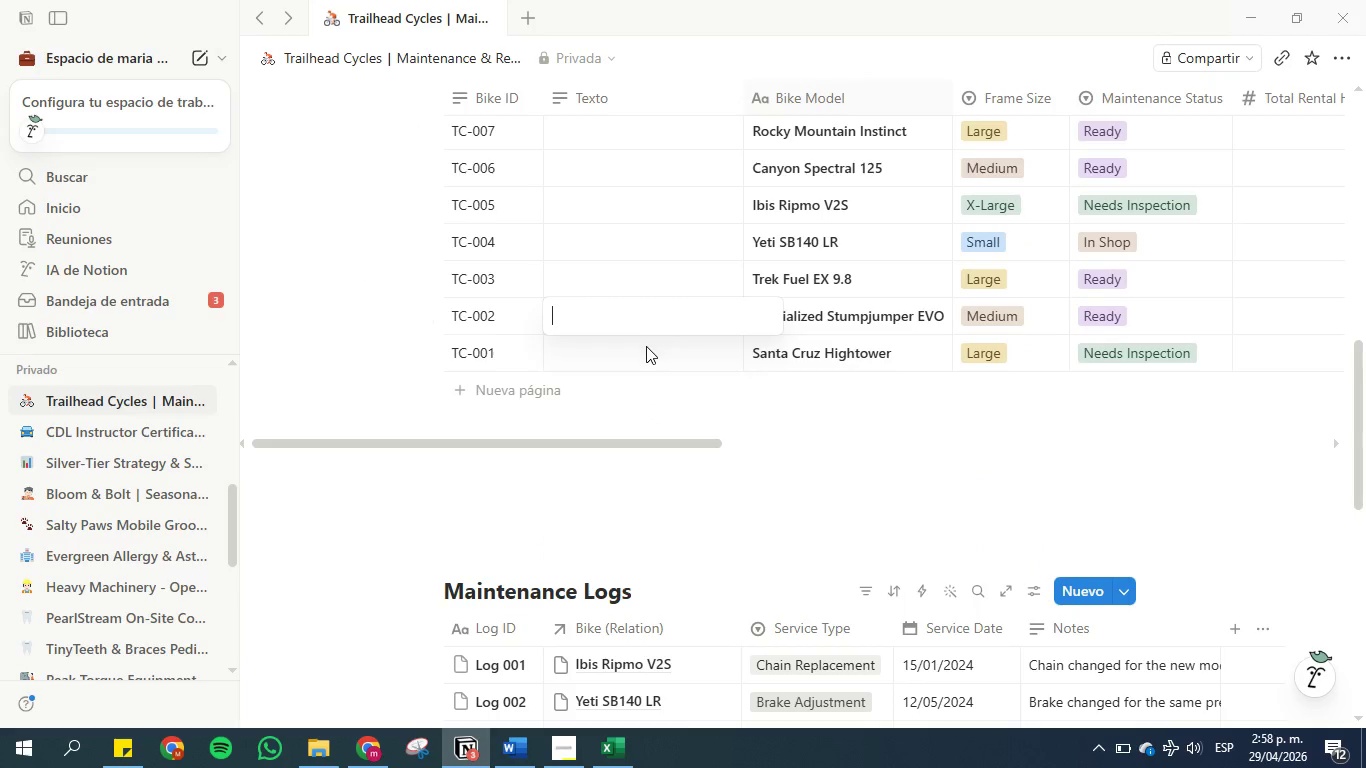 
scroll: coordinate [651, 407], scroll_direction: down, amount: 3.0
 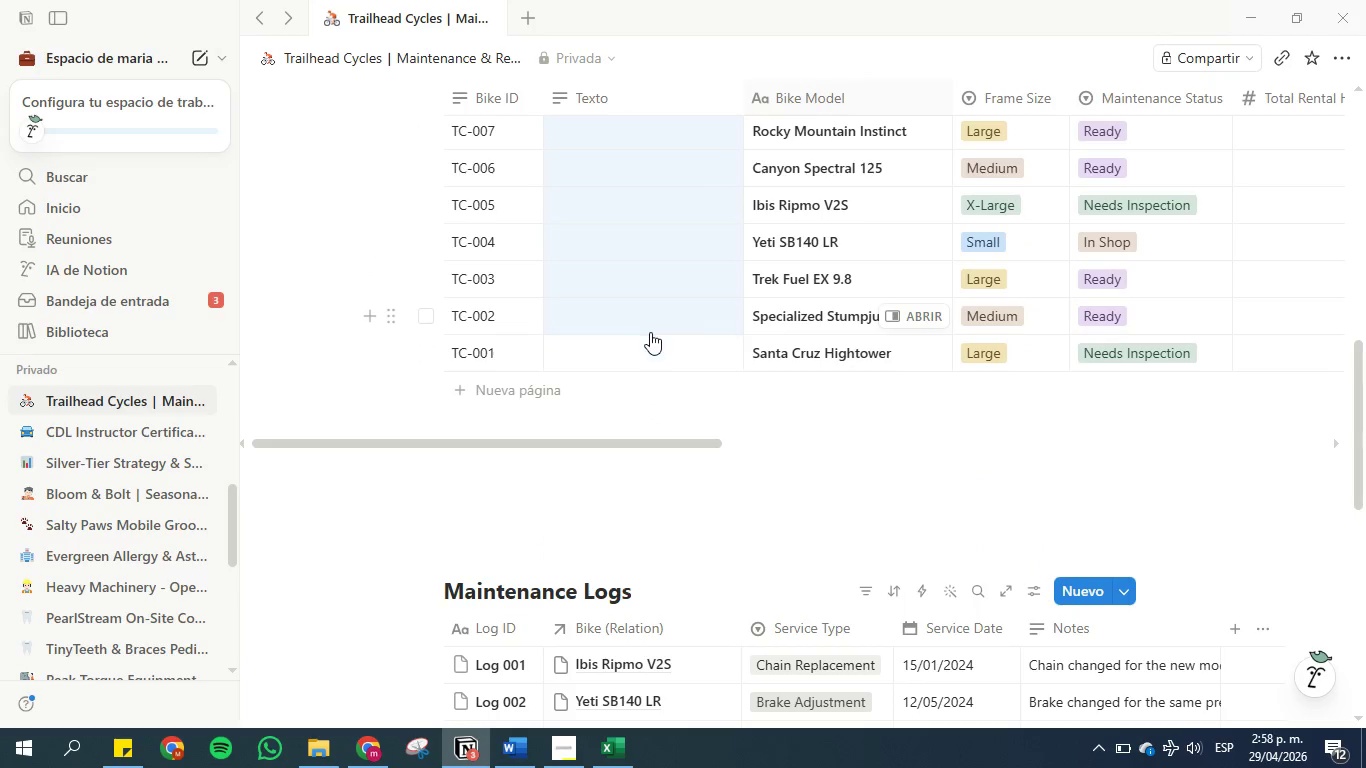 
left_click([650, 332])
 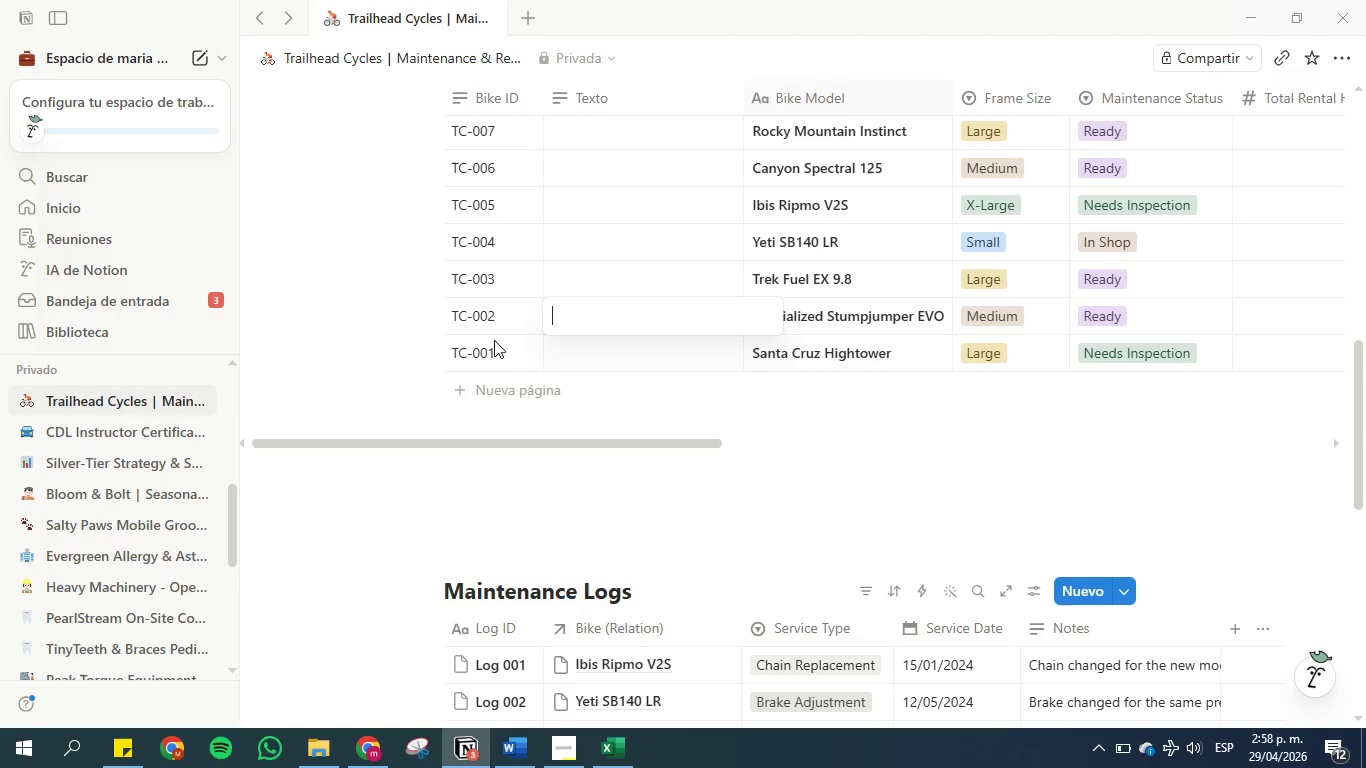 
left_click([559, 336])
 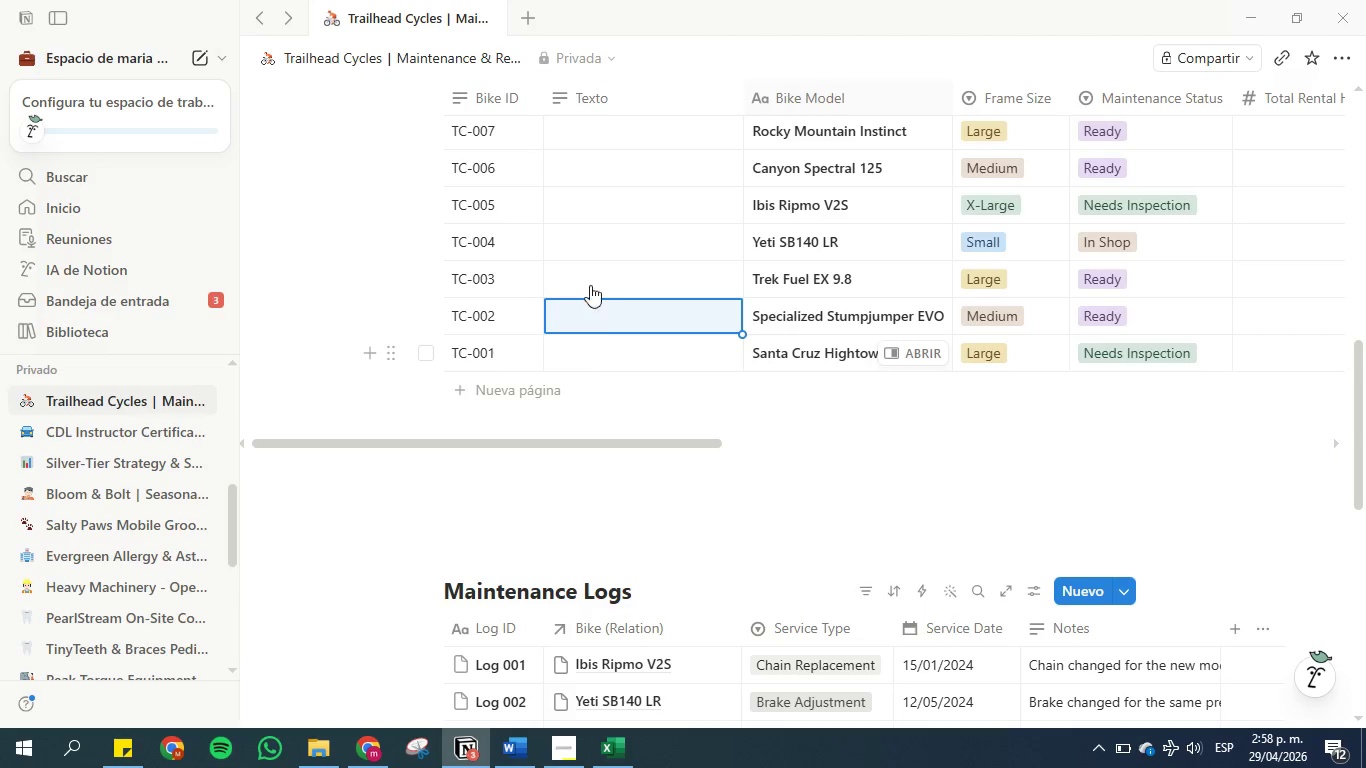 
scroll: coordinate [603, 256], scroll_direction: up, amount: 5.0
 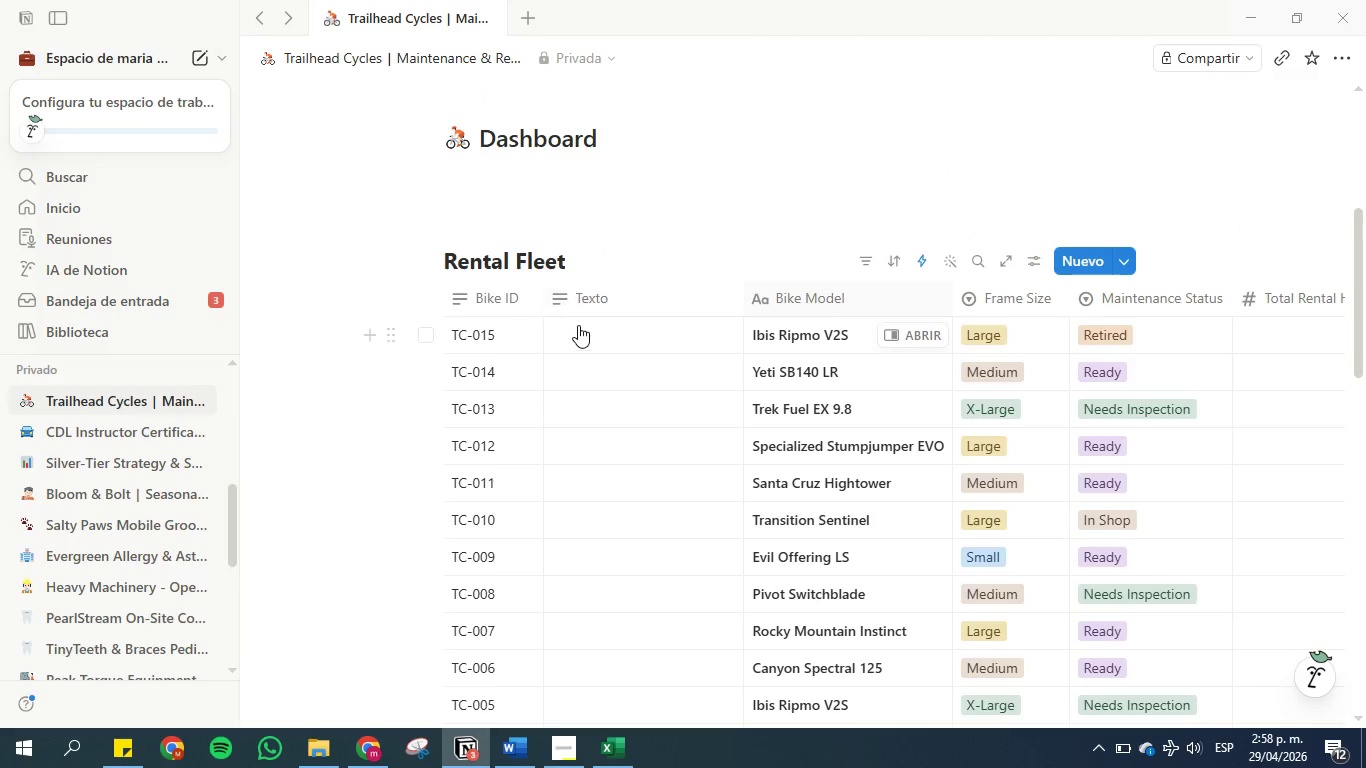 
left_click_drag(start_coordinate=[580, 318], to_coordinate=[632, 546])
 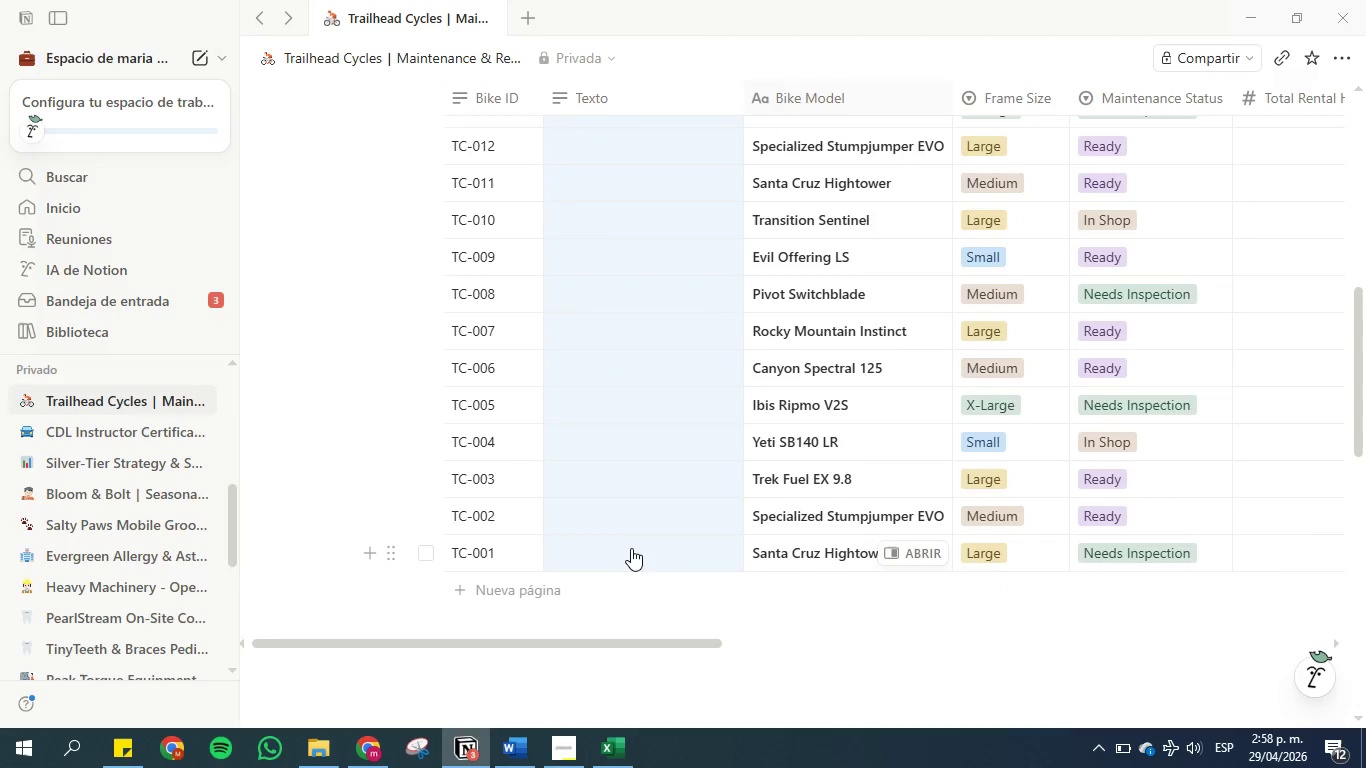 
scroll: coordinate [617, 501], scroll_direction: down, amount: 3.0
 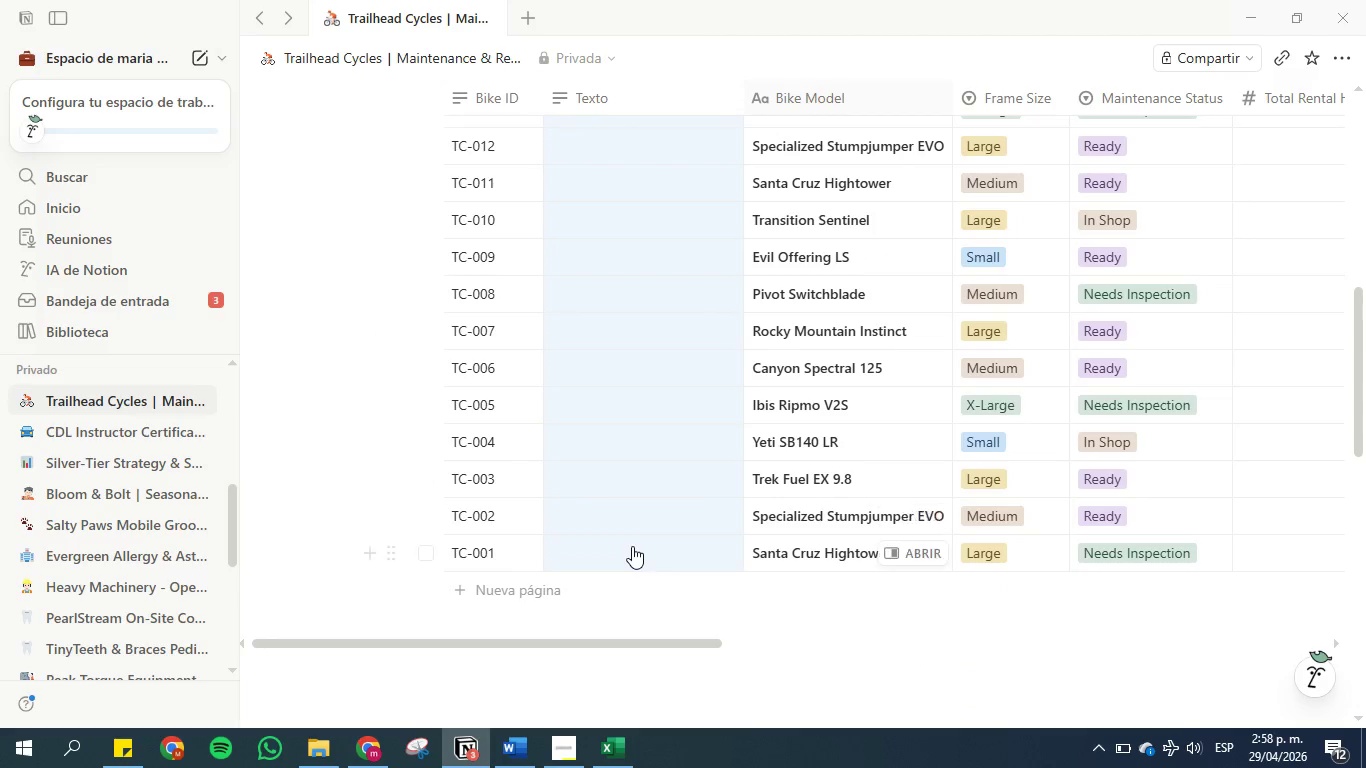 
key(Control+V)
 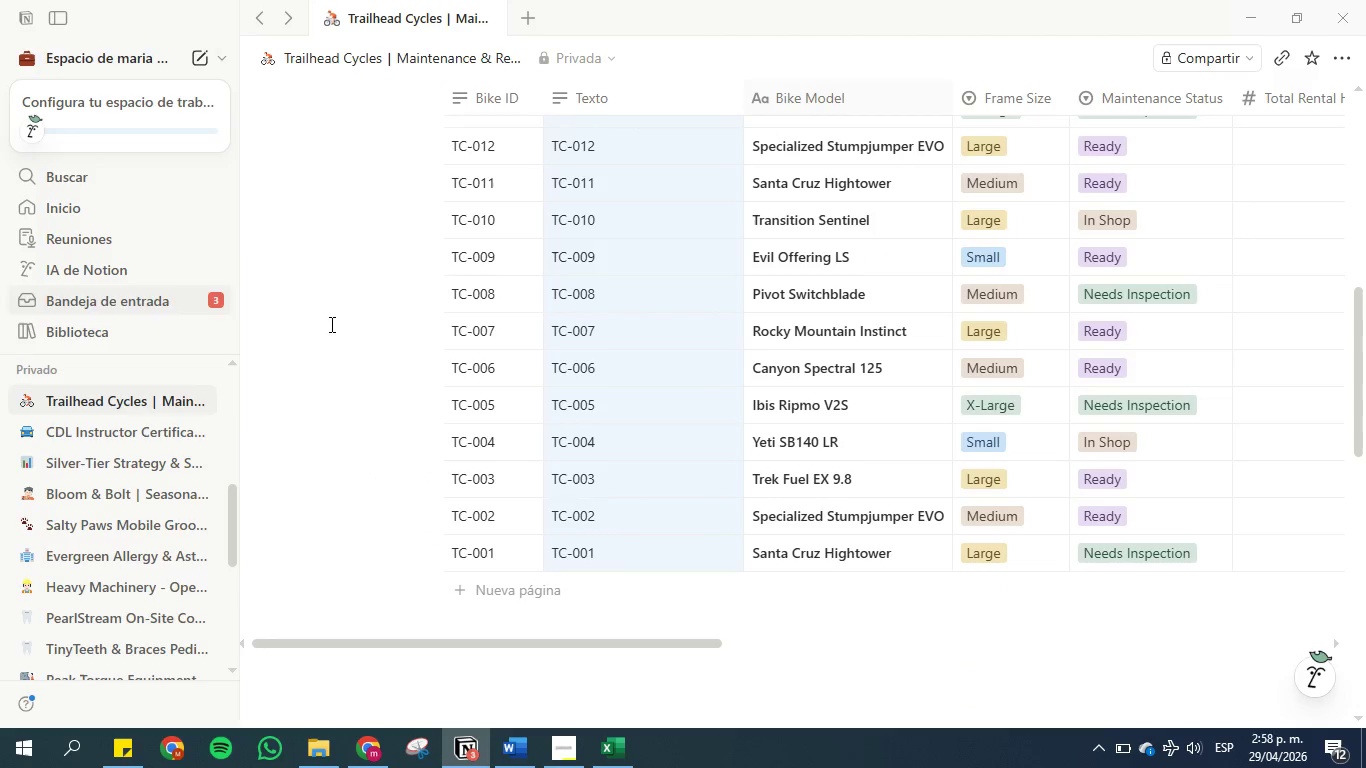 
left_click([355, 305])
 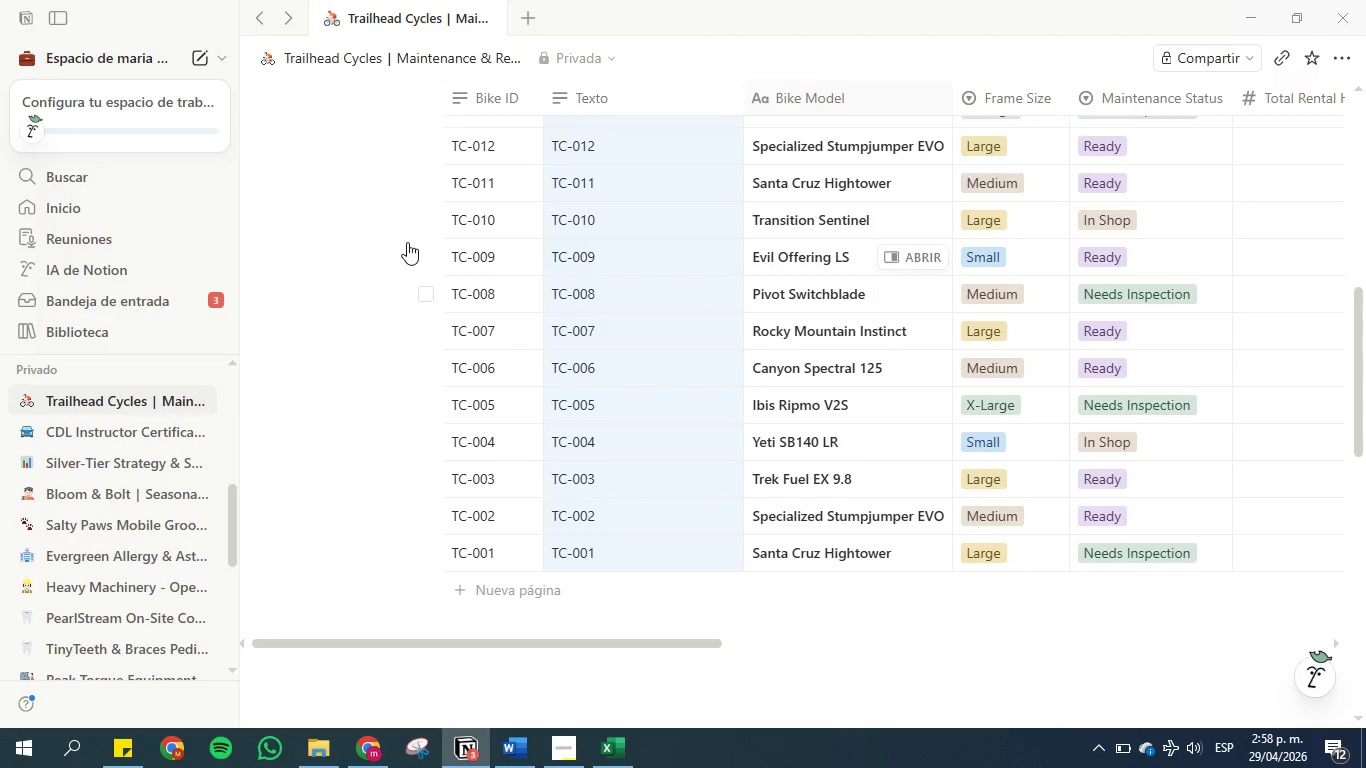 
scroll: coordinate [638, 198], scroll_direction: up, amount: 3.0
 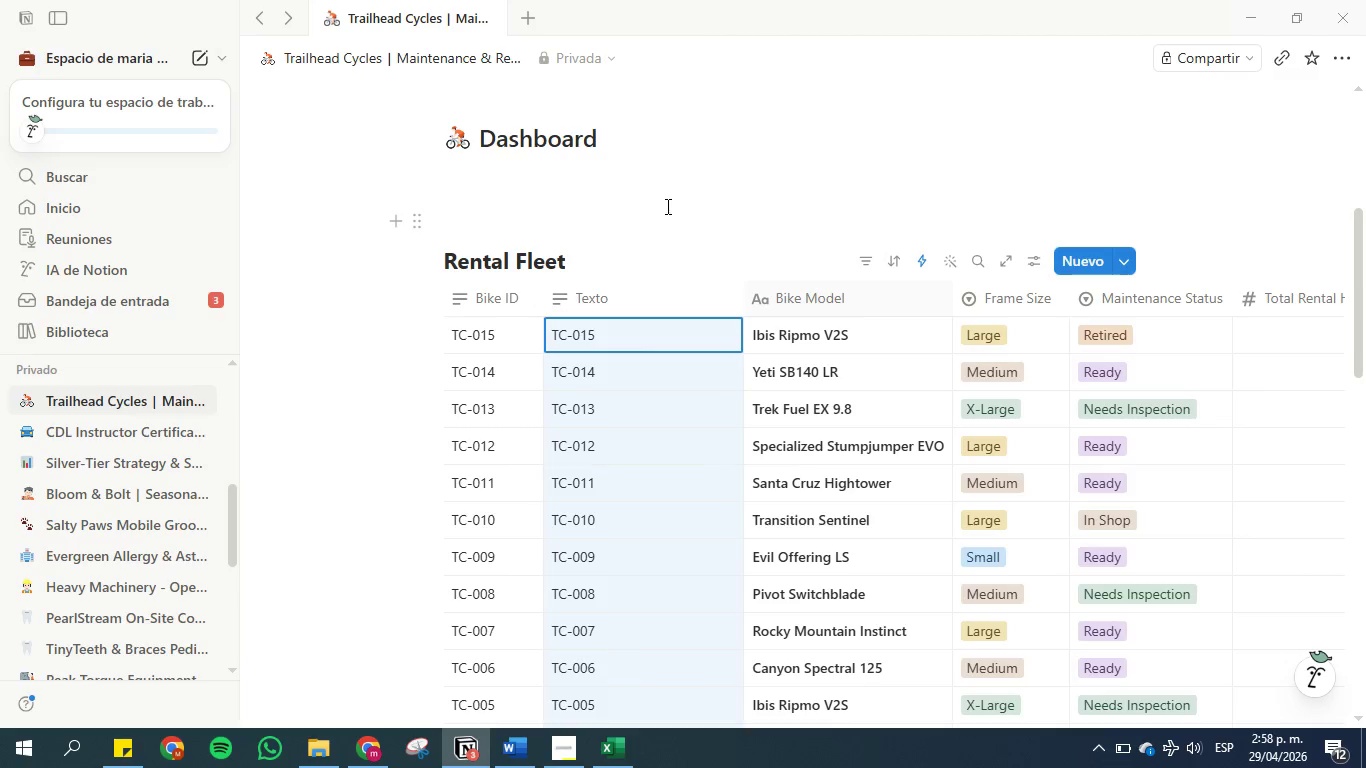 
scroll: coordinate [679, 242], scroll_direction: down, amount: 1.0
 